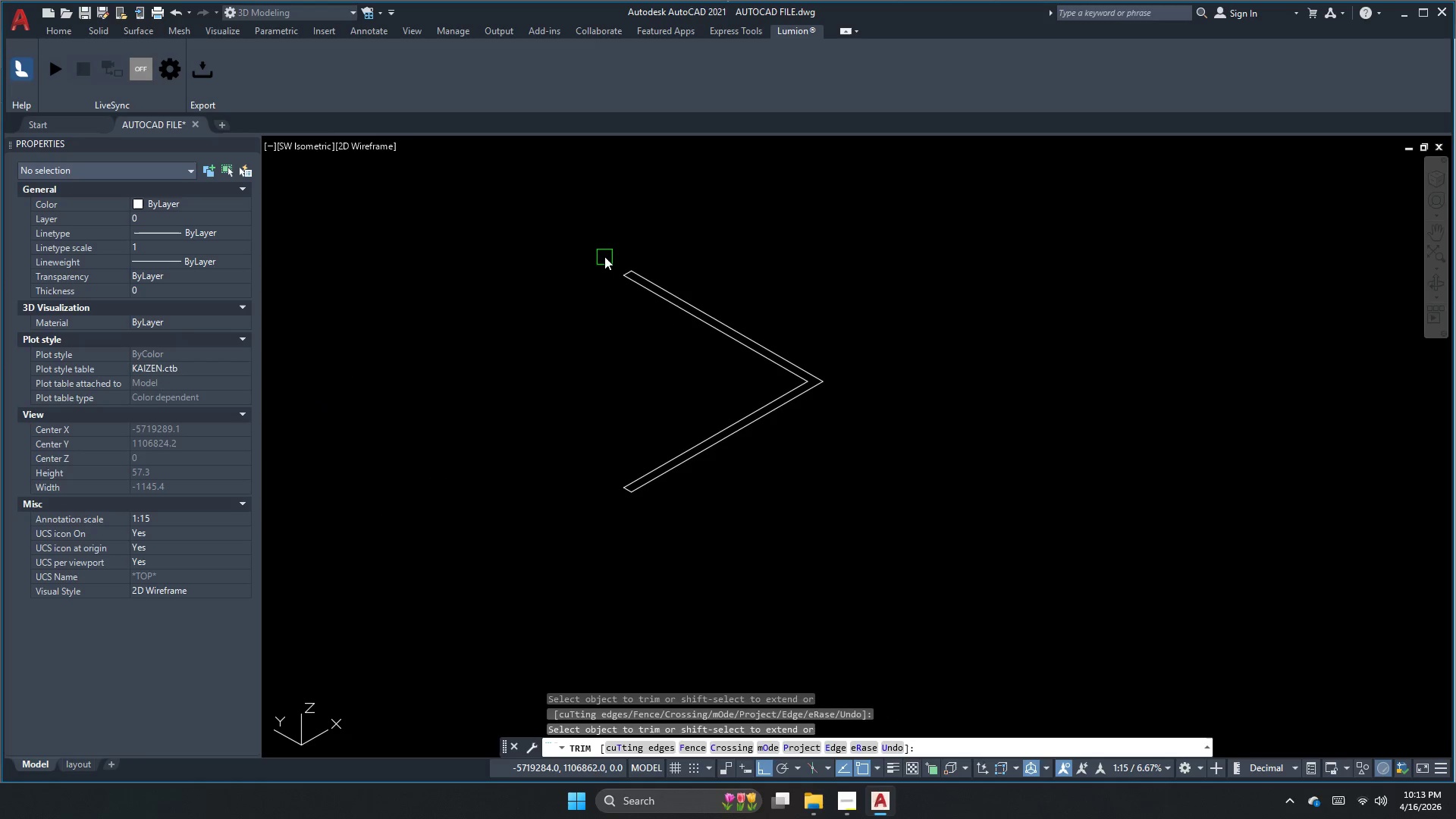 
key(Escape)
 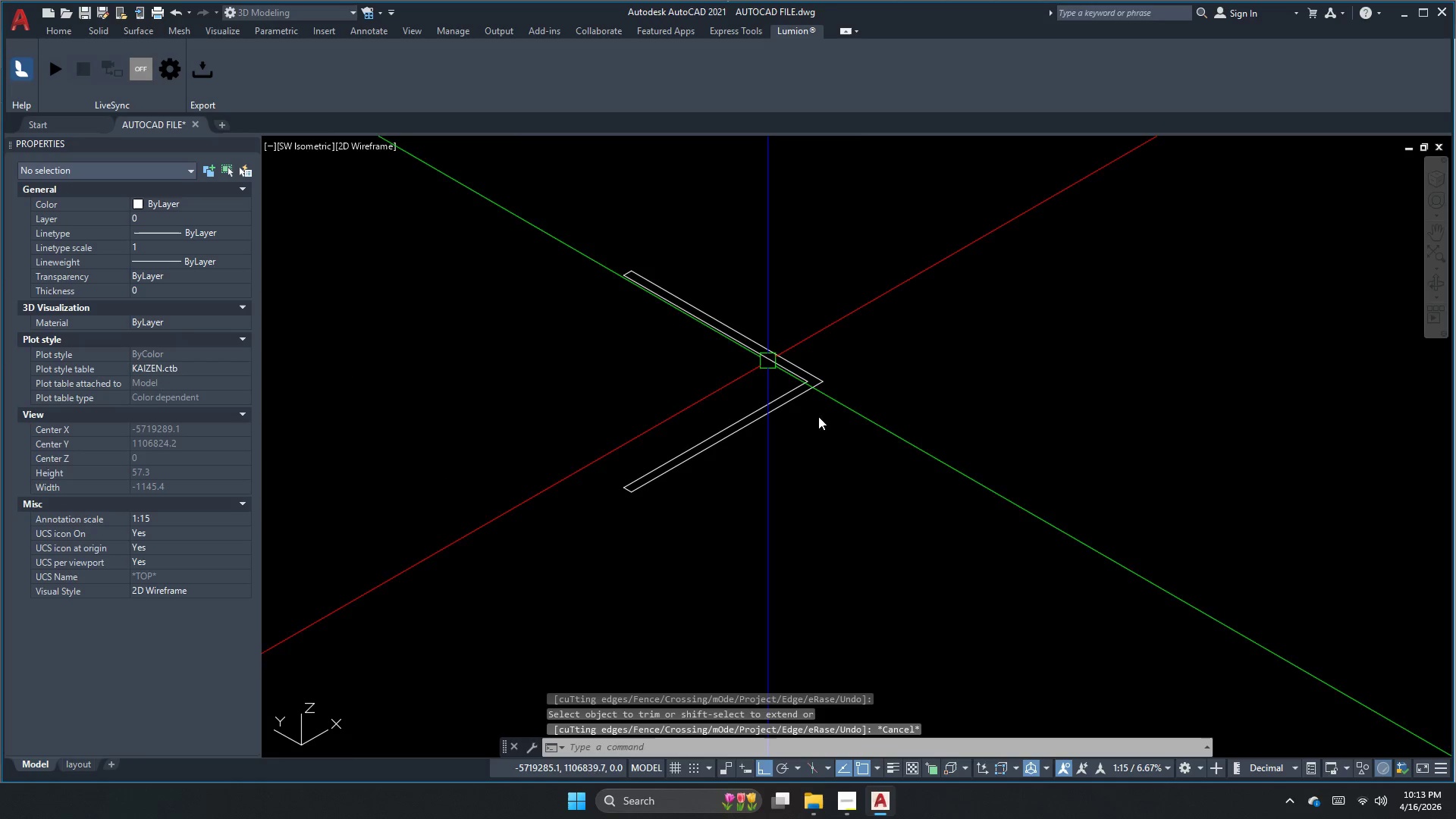 
left_click_drag(start_coordinate=[910, 513], to_coordinate=[857, 463])
 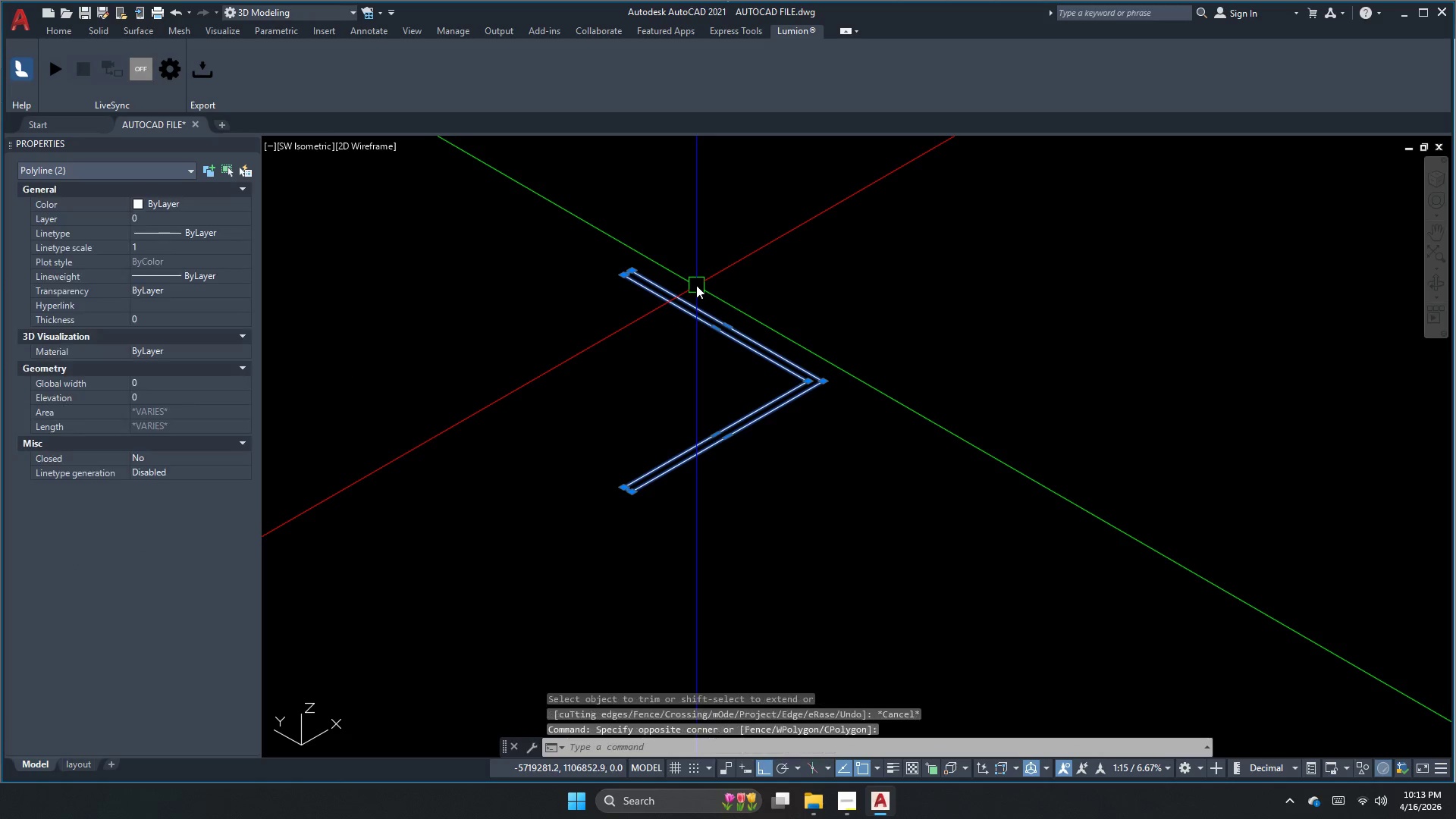 
scroll: coordinate [682, 300], scroll_direction: down, amount: 3.0
 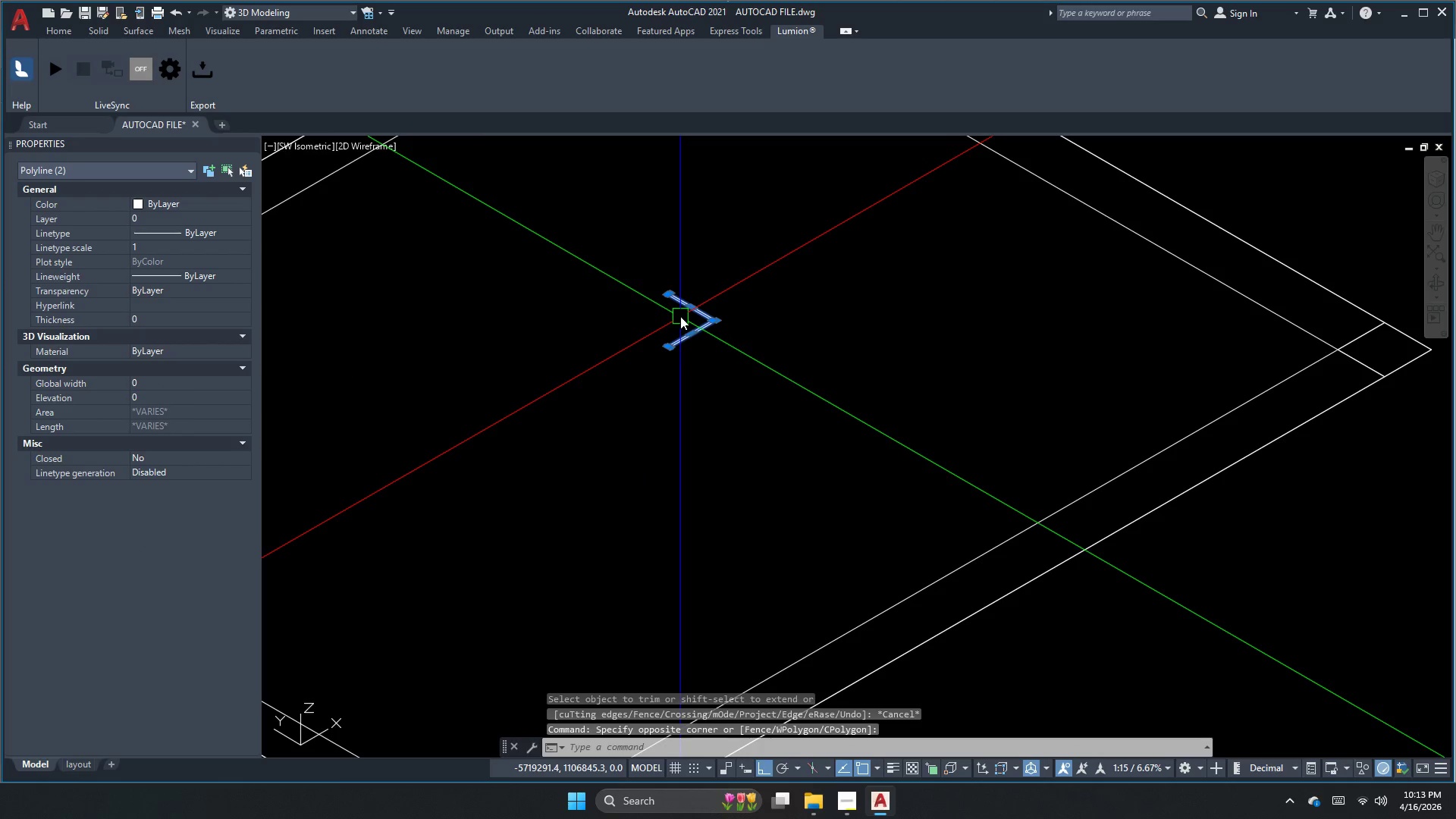 
key(J)
 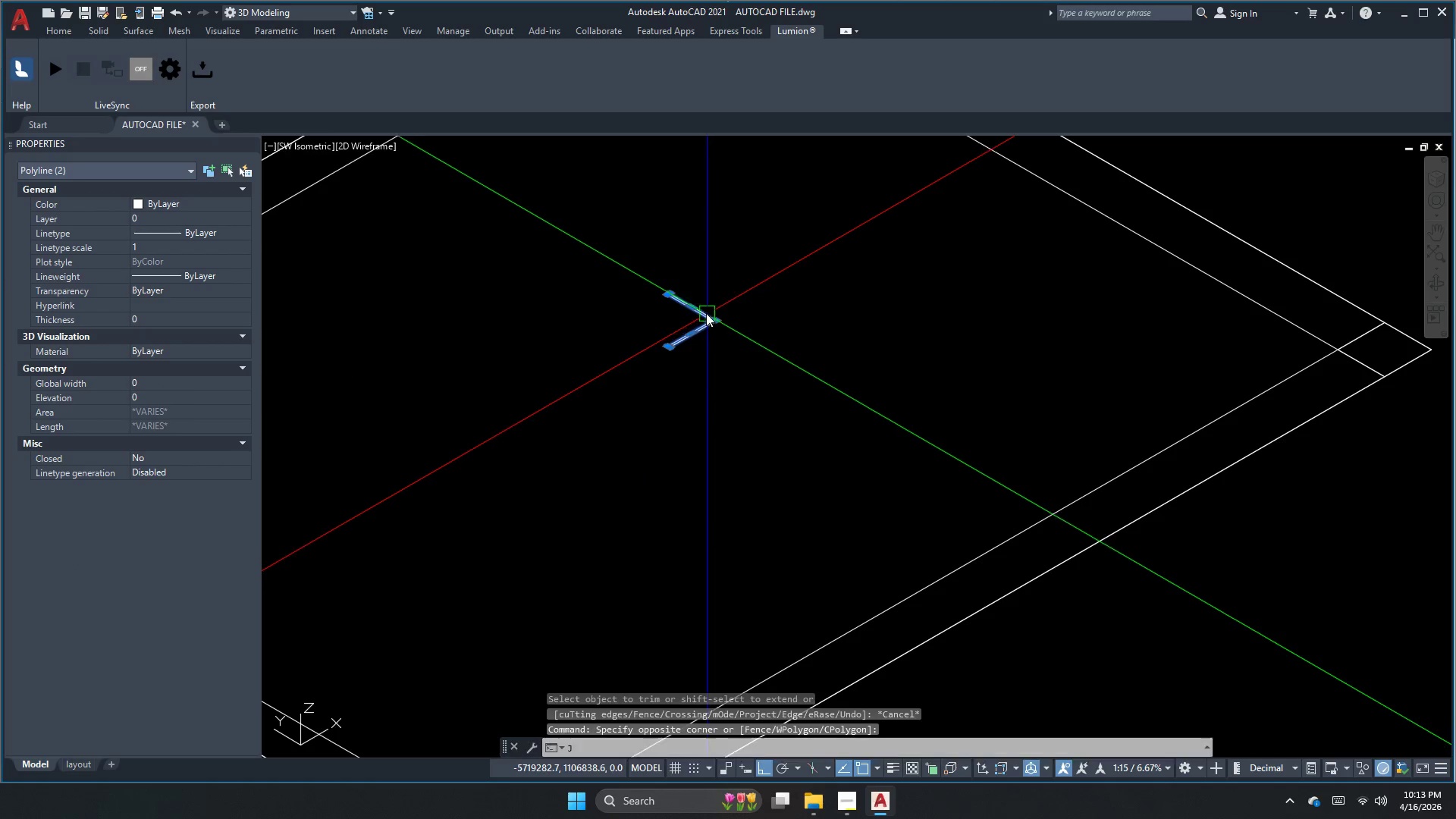 
key(Space)
 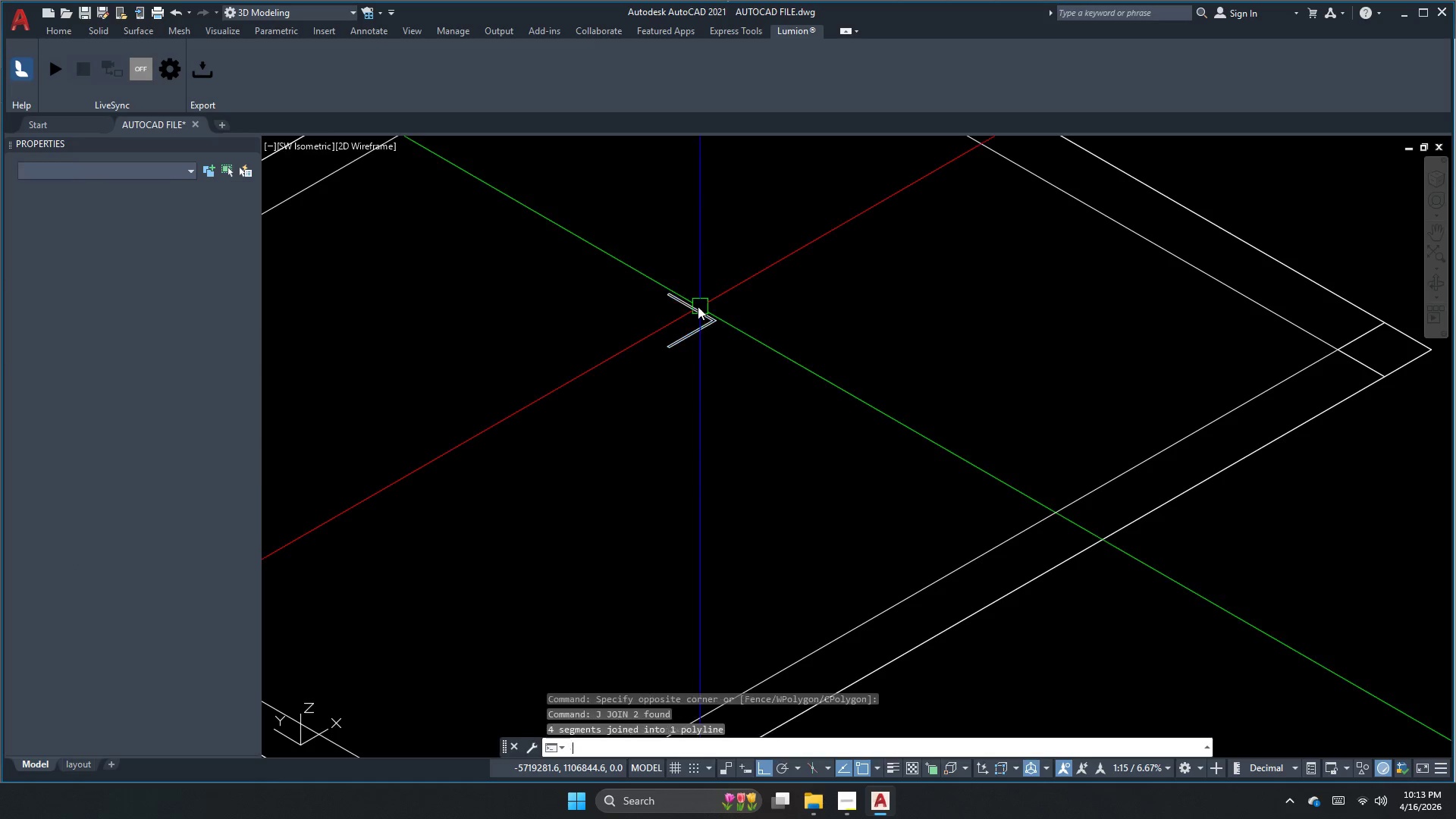 
left_click([698, 306])
 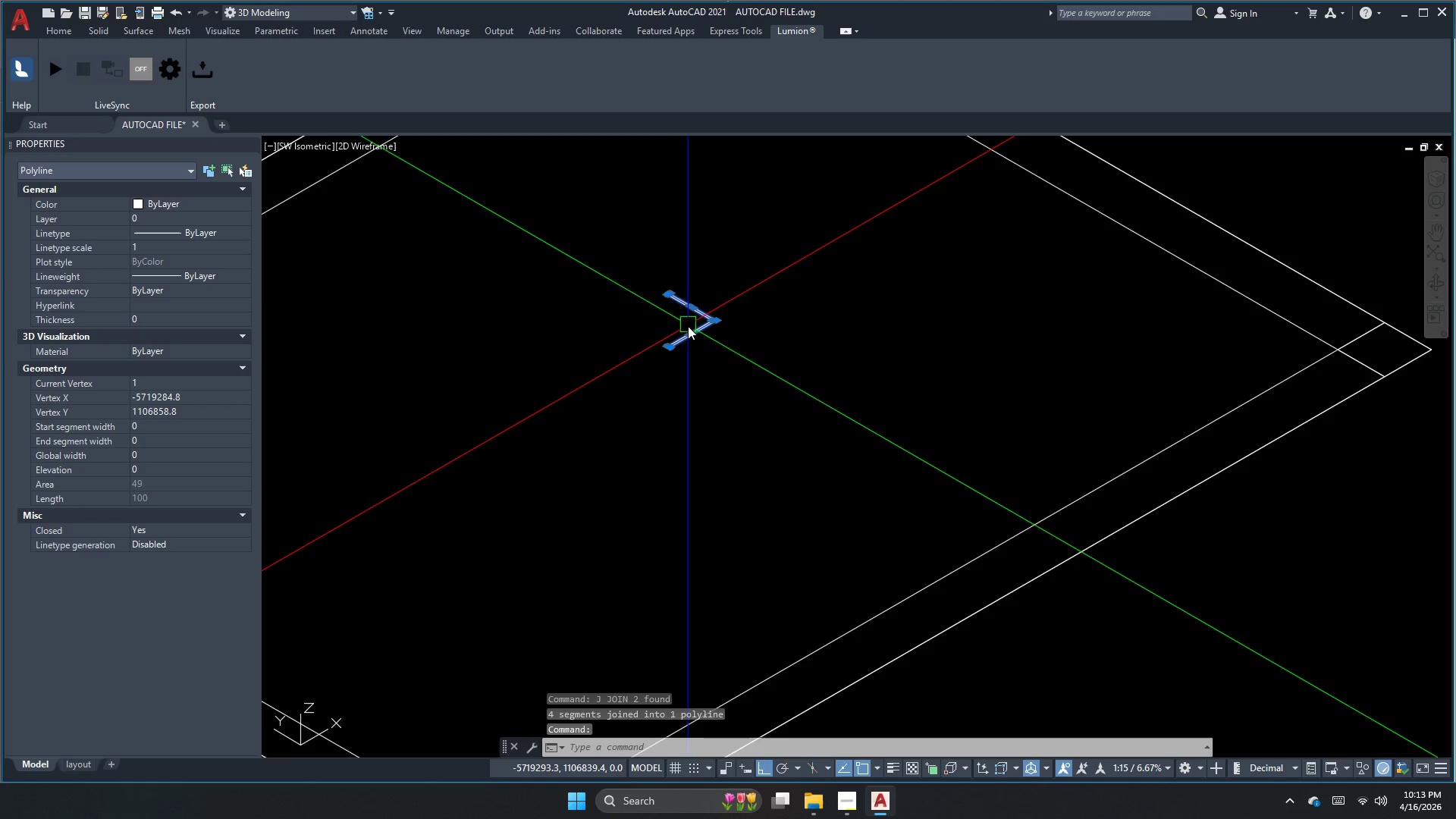 
scroll: coordinate [685, 352], scroll_direction: down, amount: 1.0
 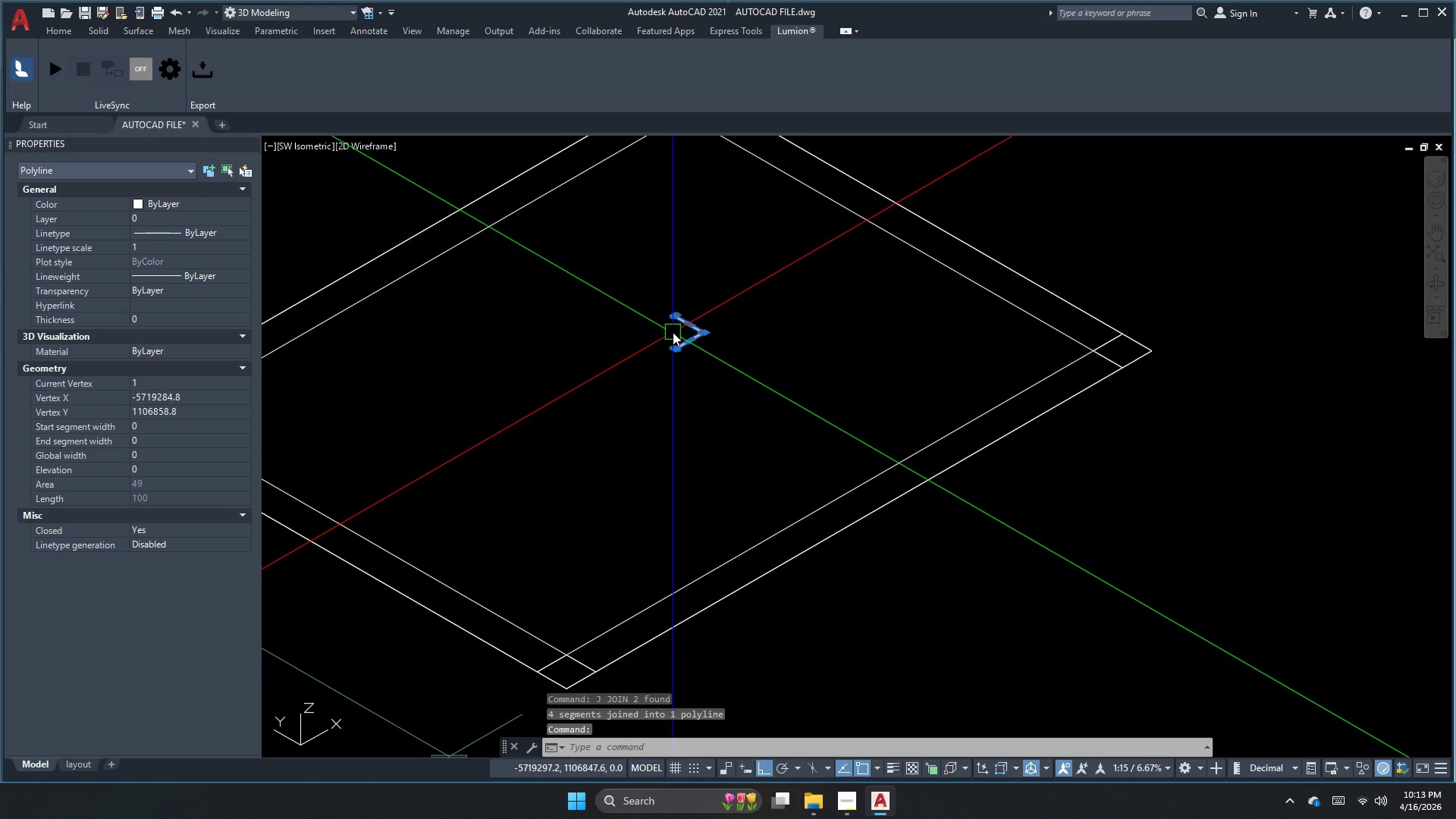 
type(3dr)
 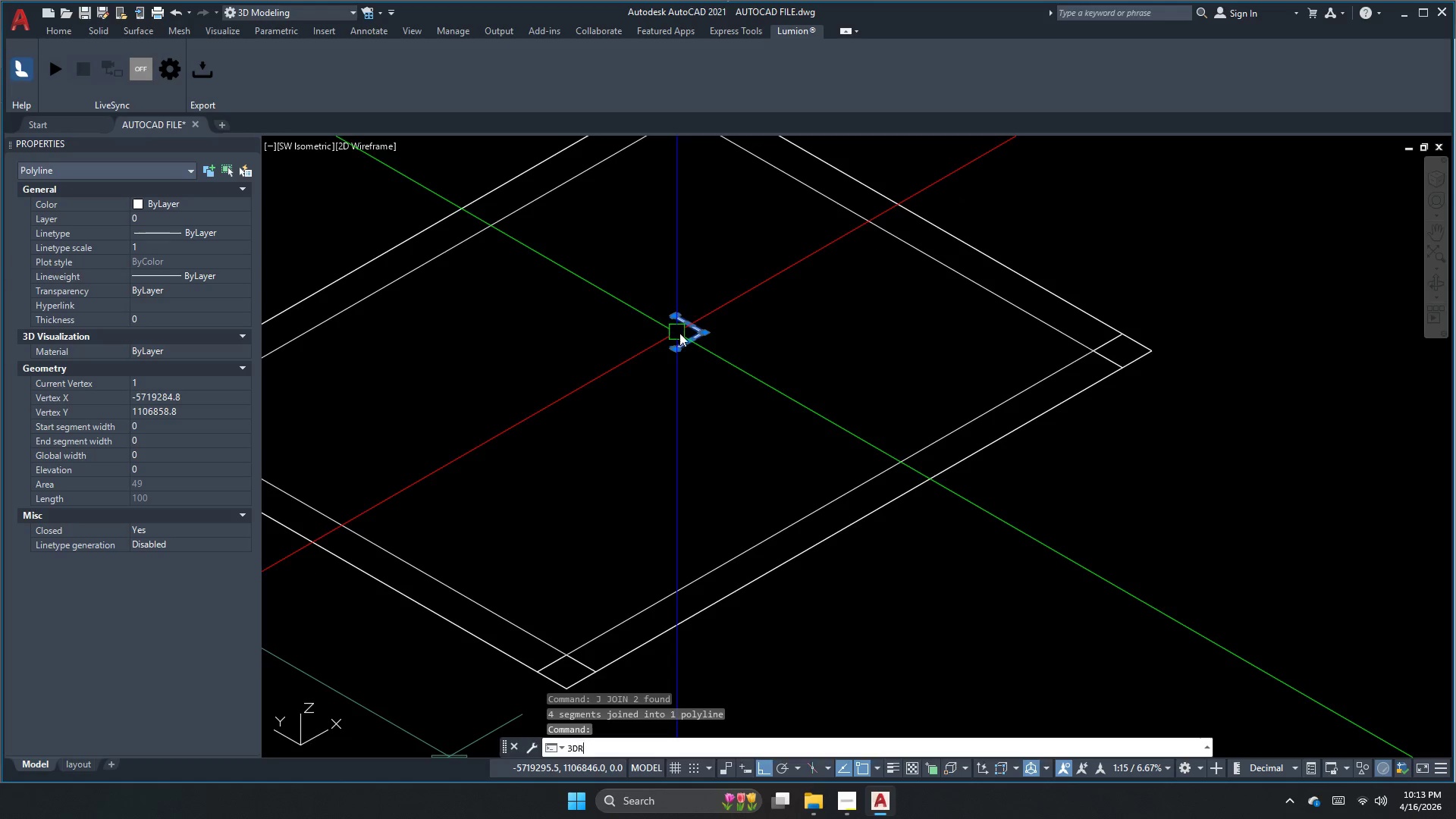 
key(Space)
 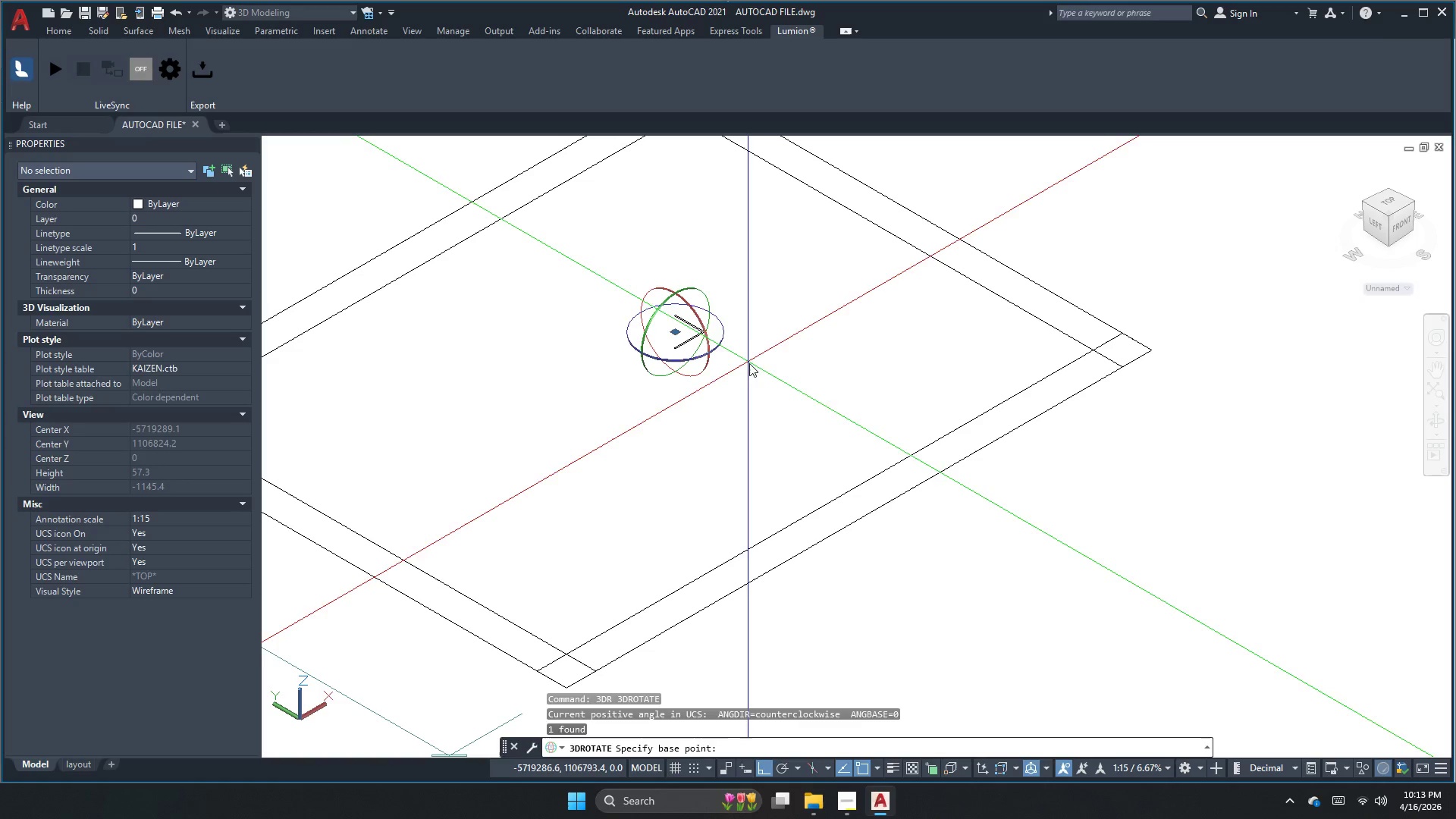 
key(Escape)
 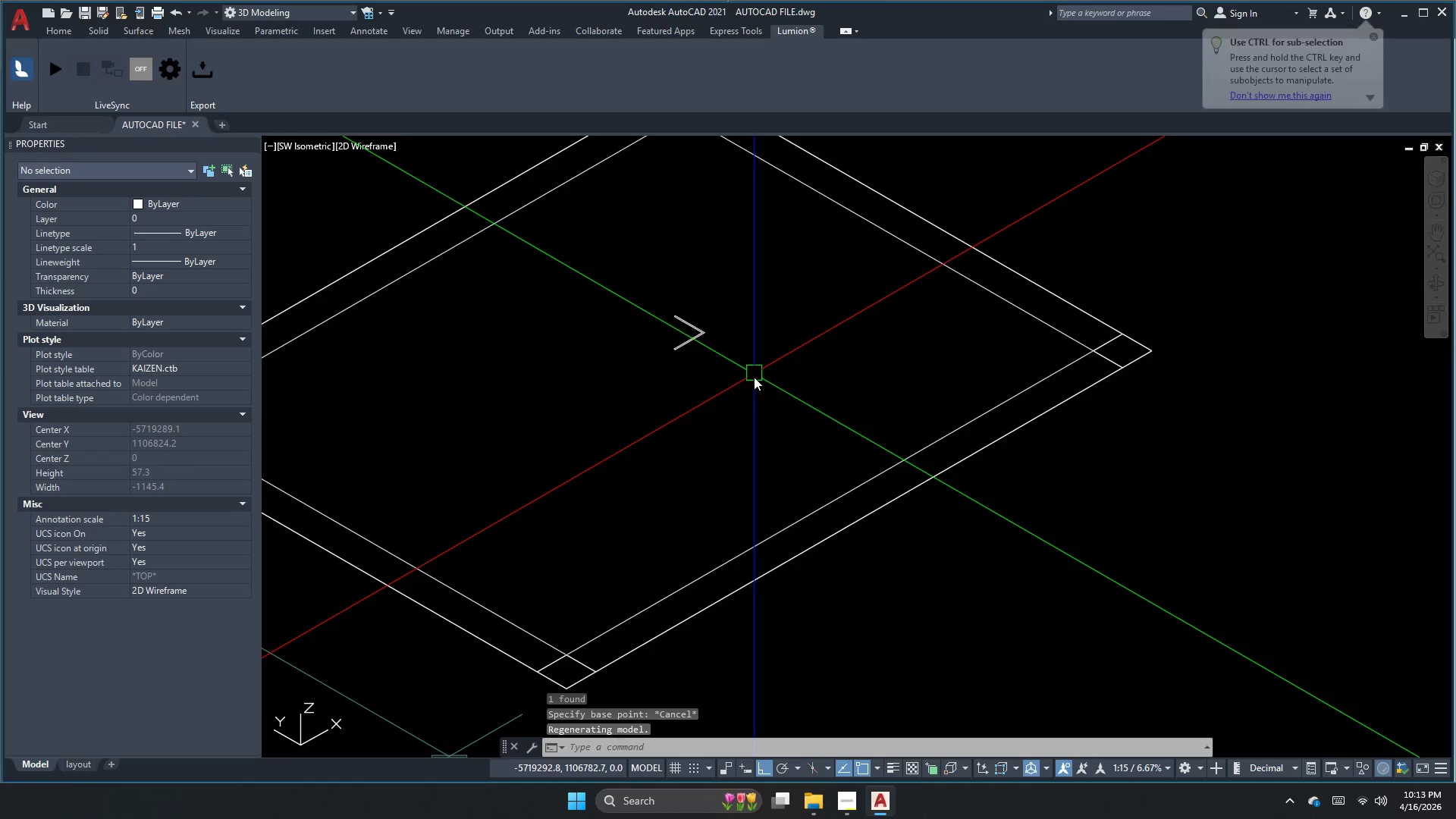 
scroll: coordinate [792, 359], scroll_direction: down, amount: 7.0
 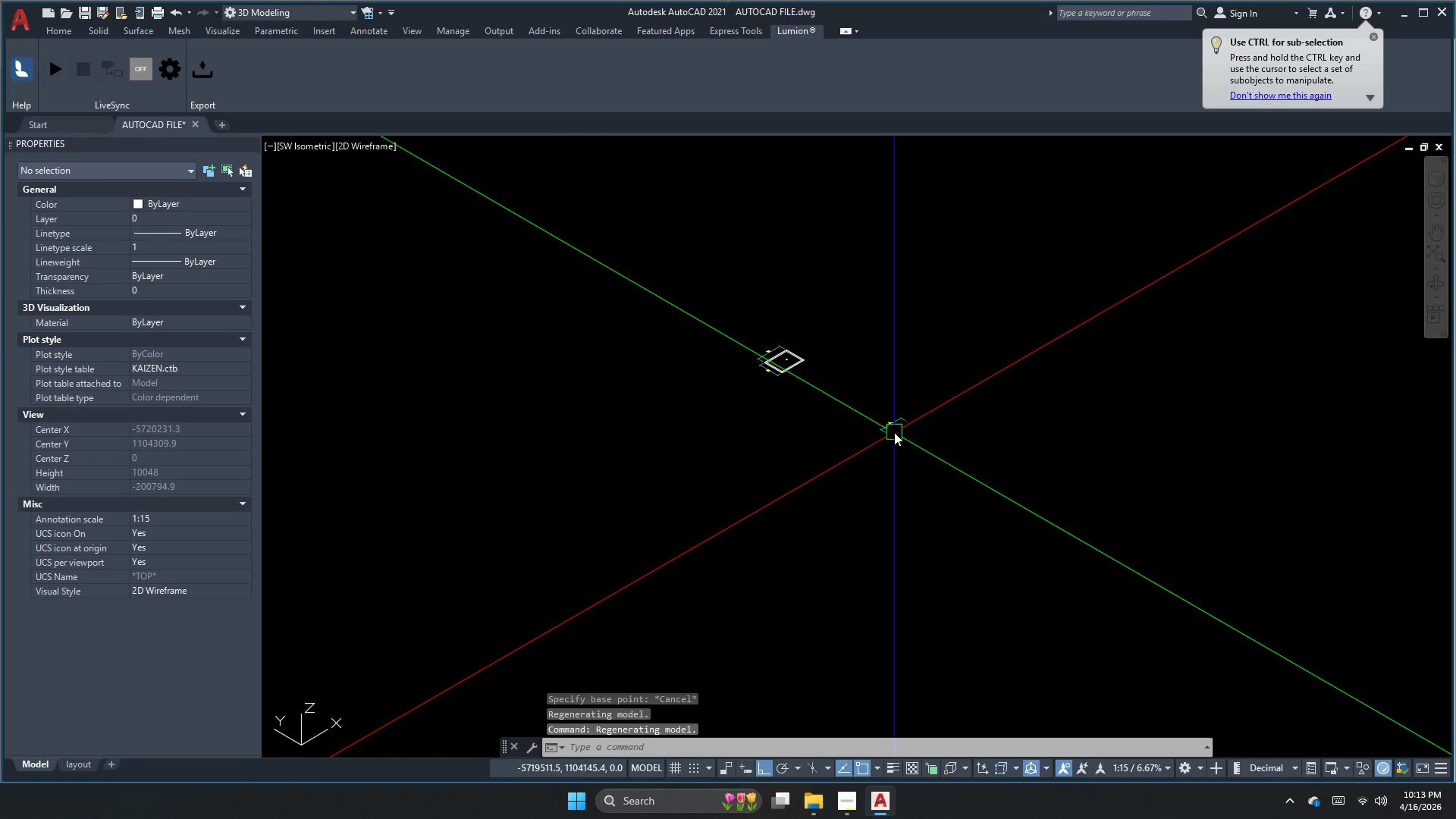 
key(Escape)
 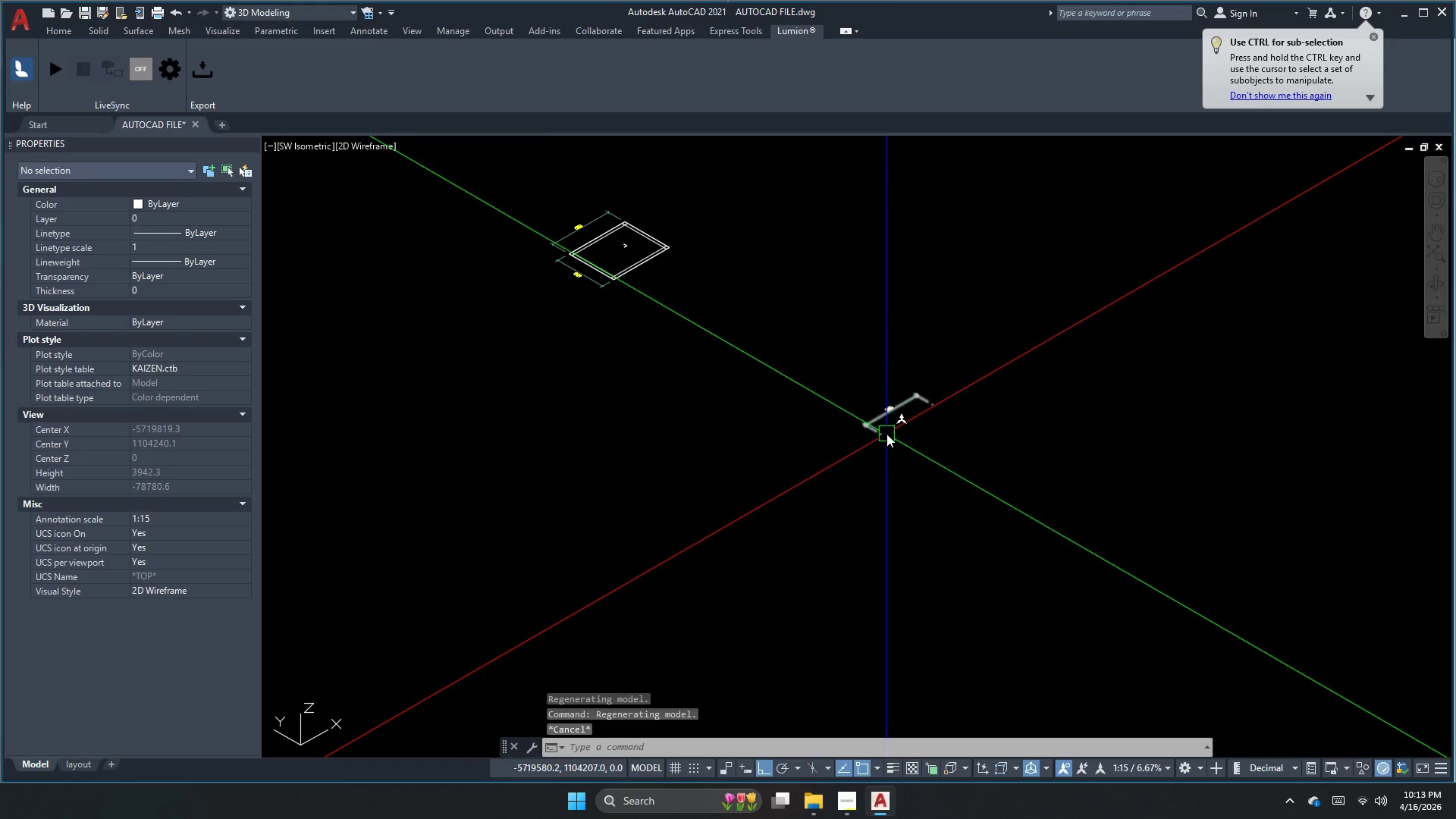 
scroll: coordinate [892, 432], scroll_direction: up, amount: 2.0
 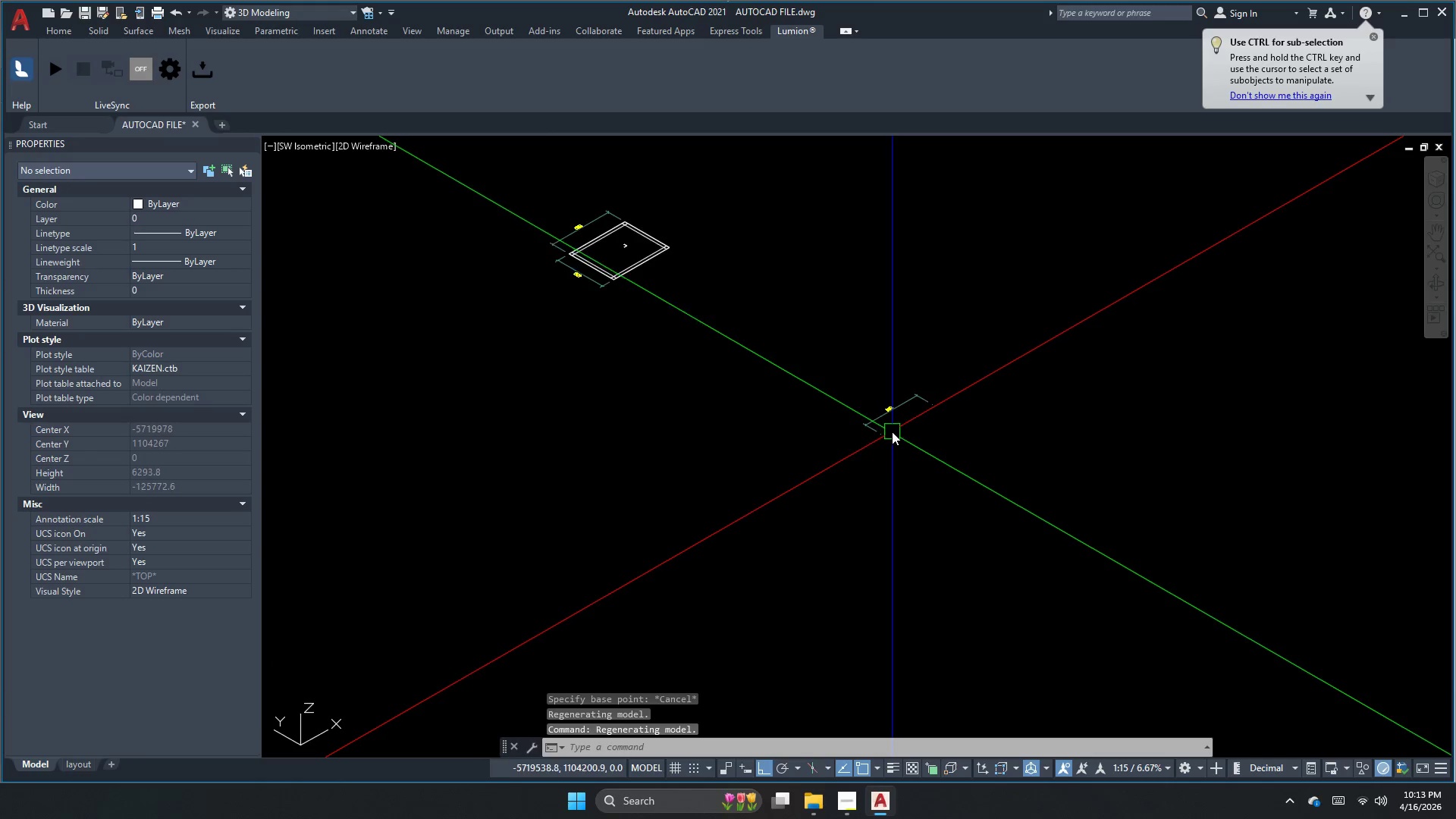 
key(Control+Z)
 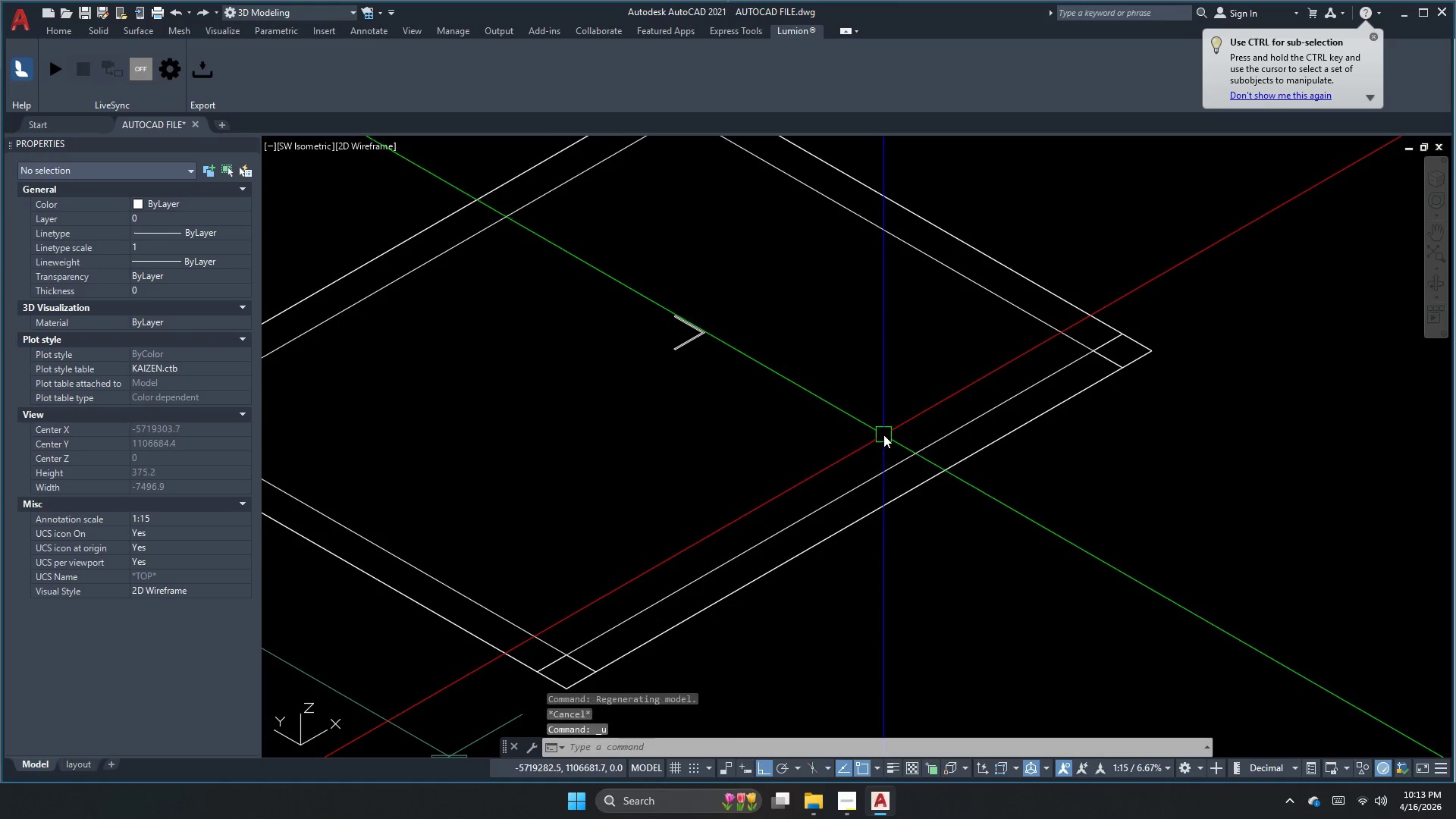 
key(Control+Z)
 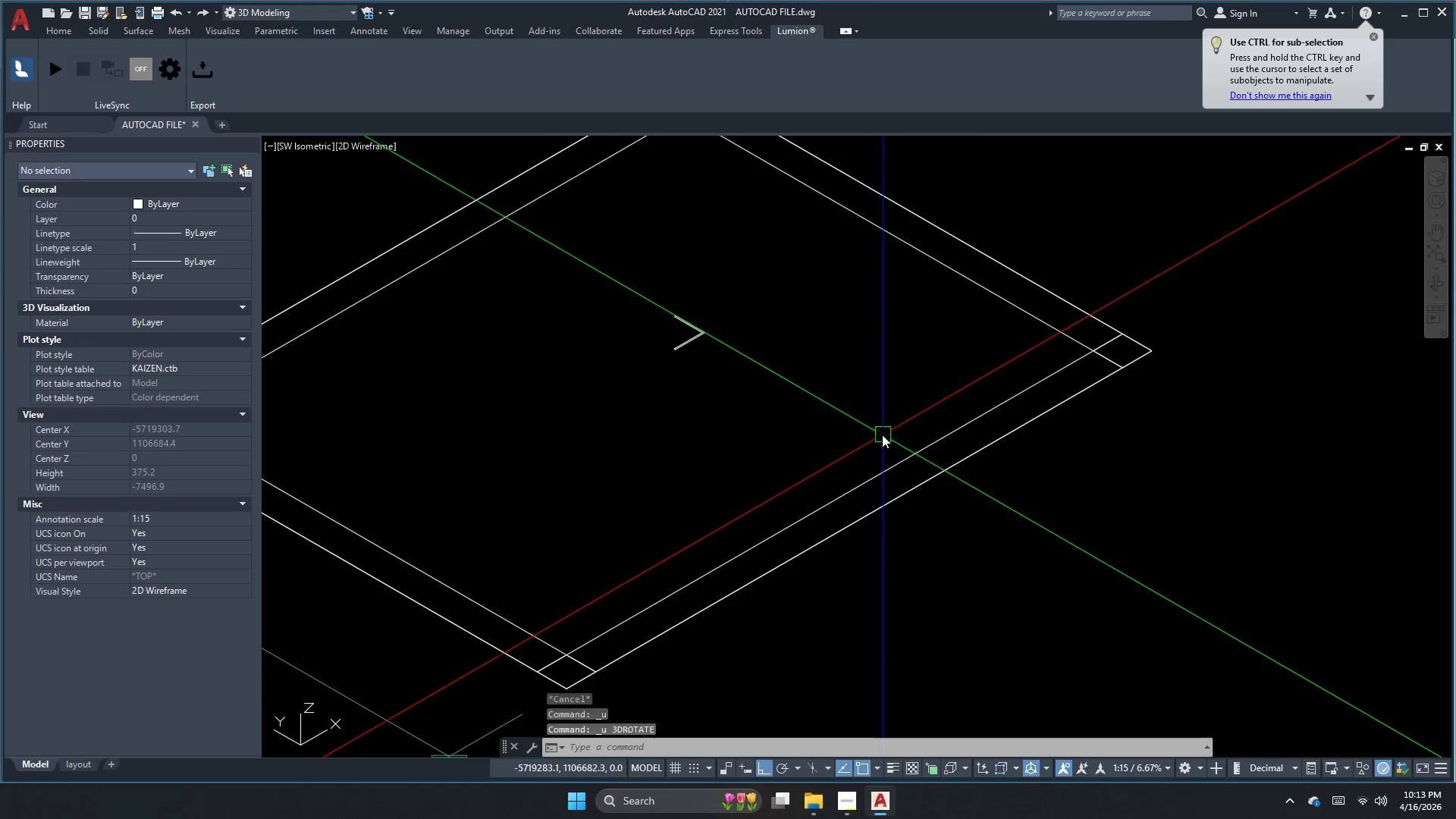 
key(Control+Z)
 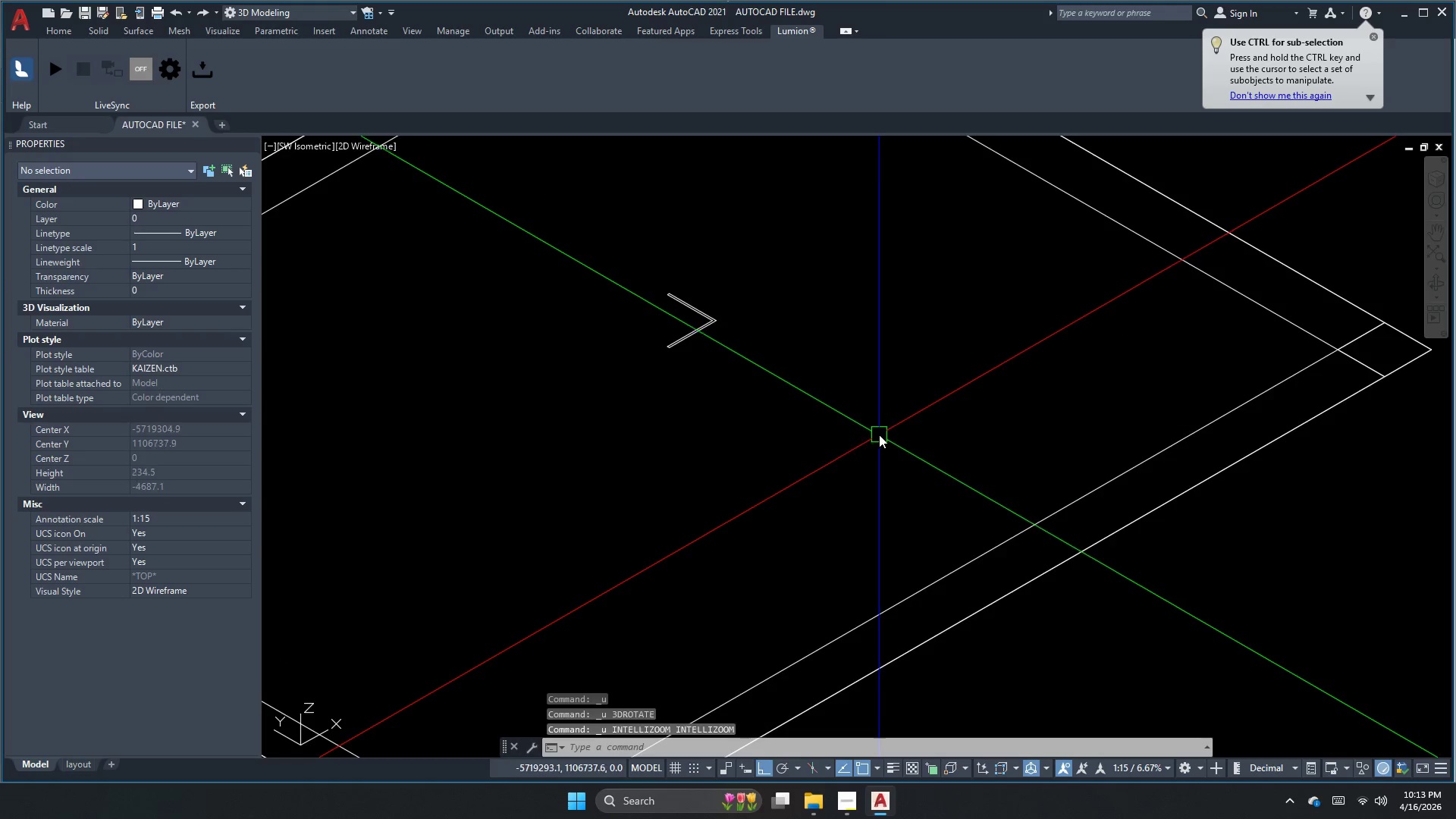 
key(Control+Z)
 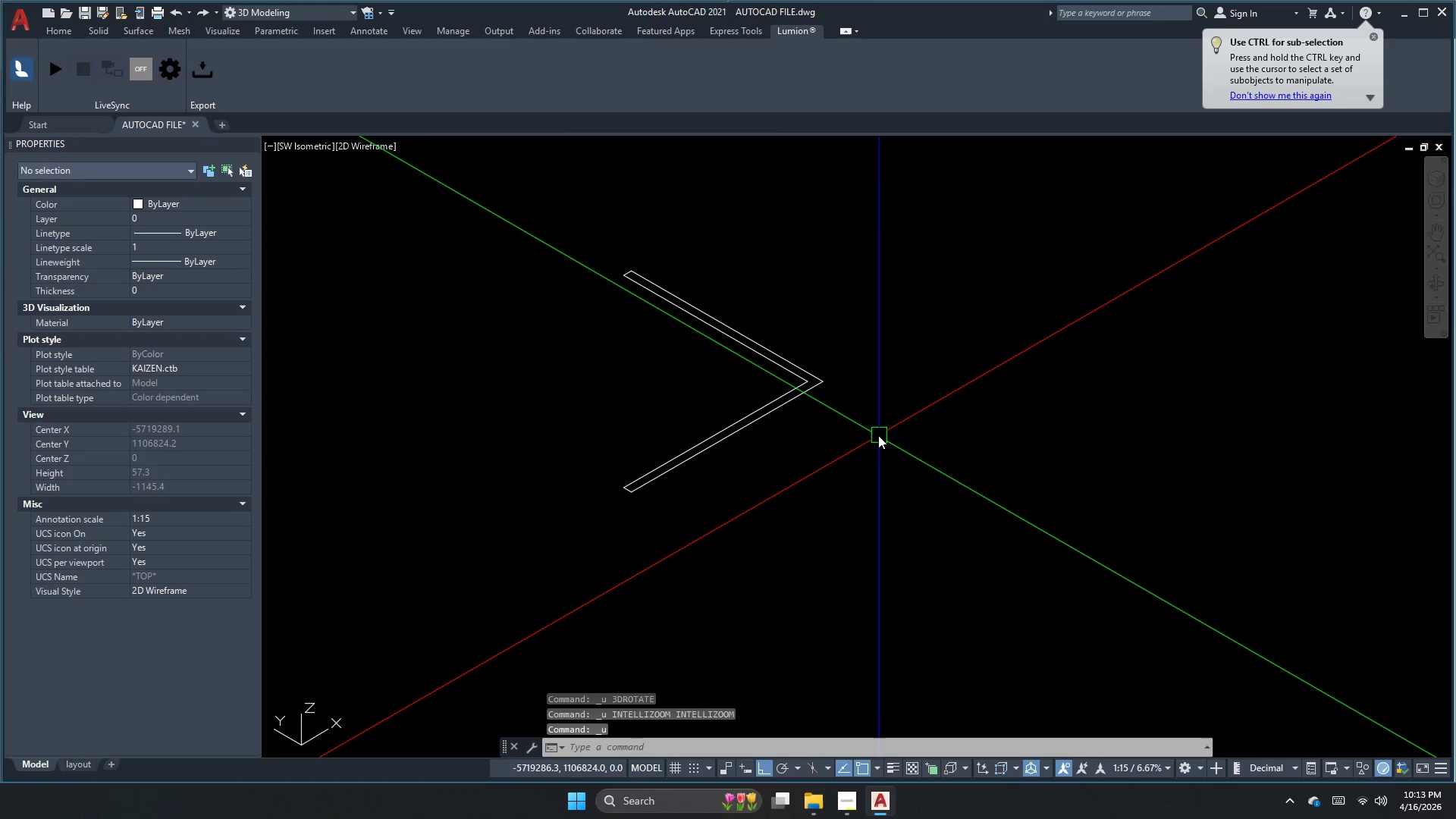 
key(Control+Z)
 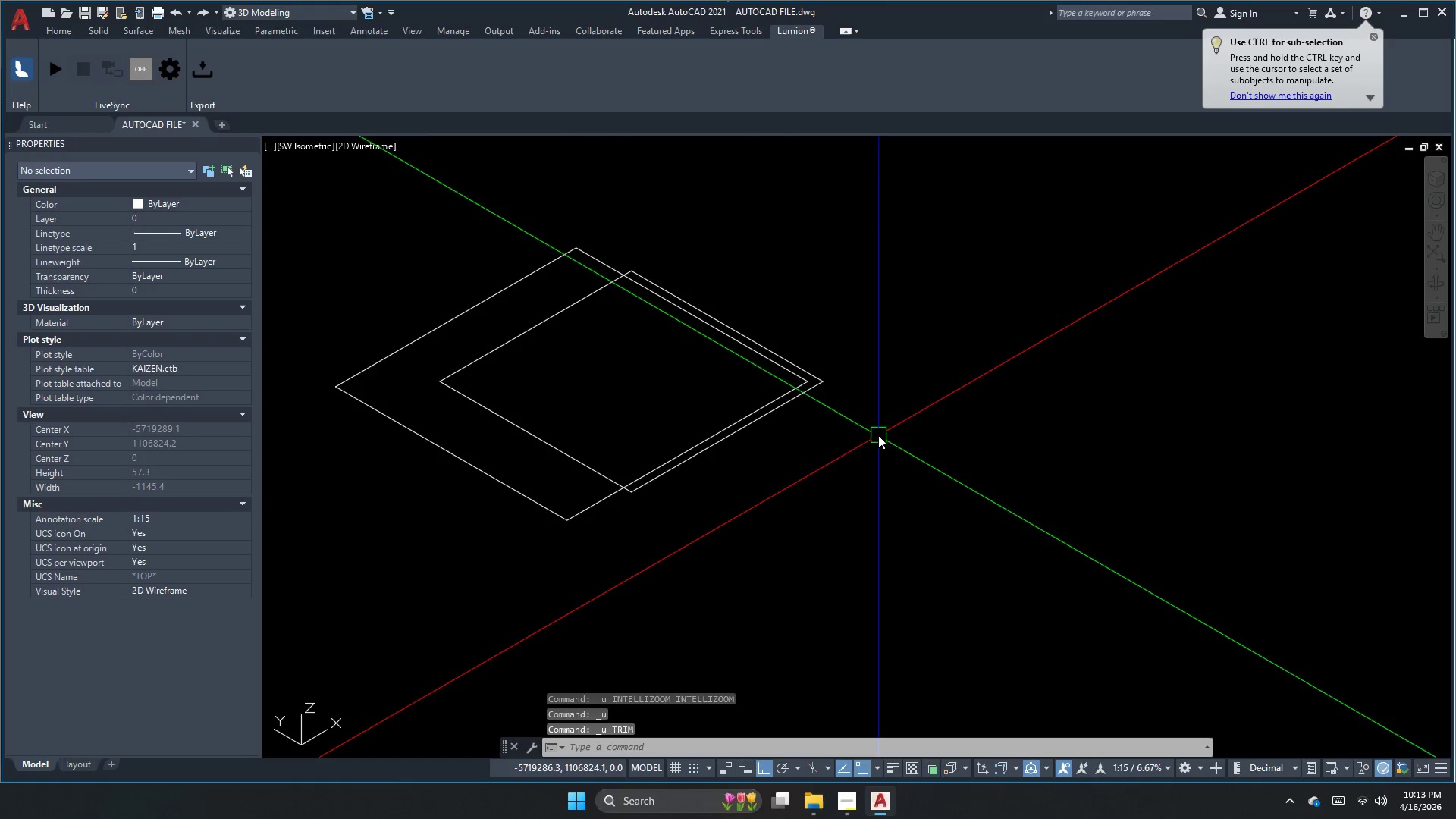 
key(Control+Z)
 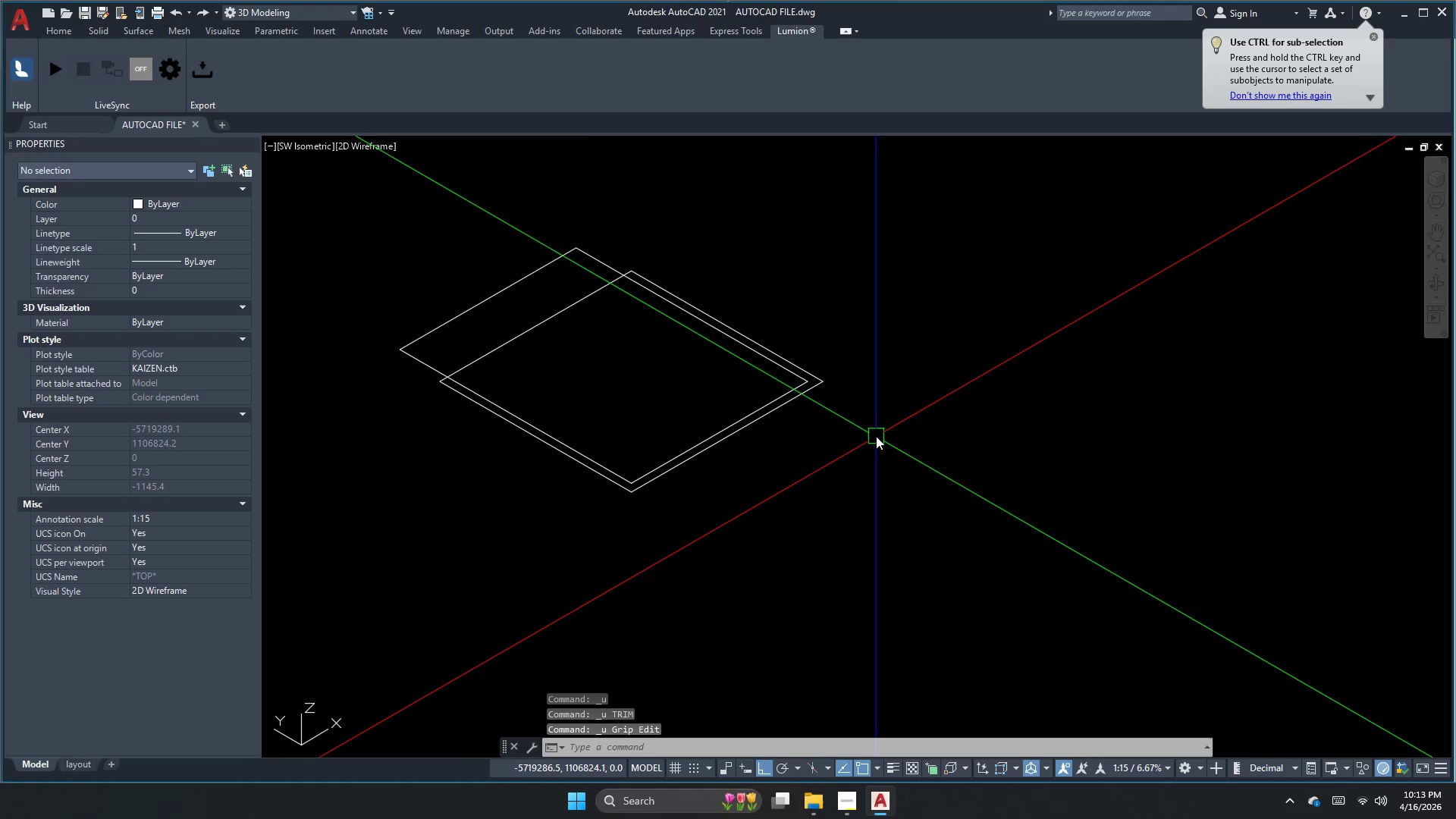 
key(Control+Z)
 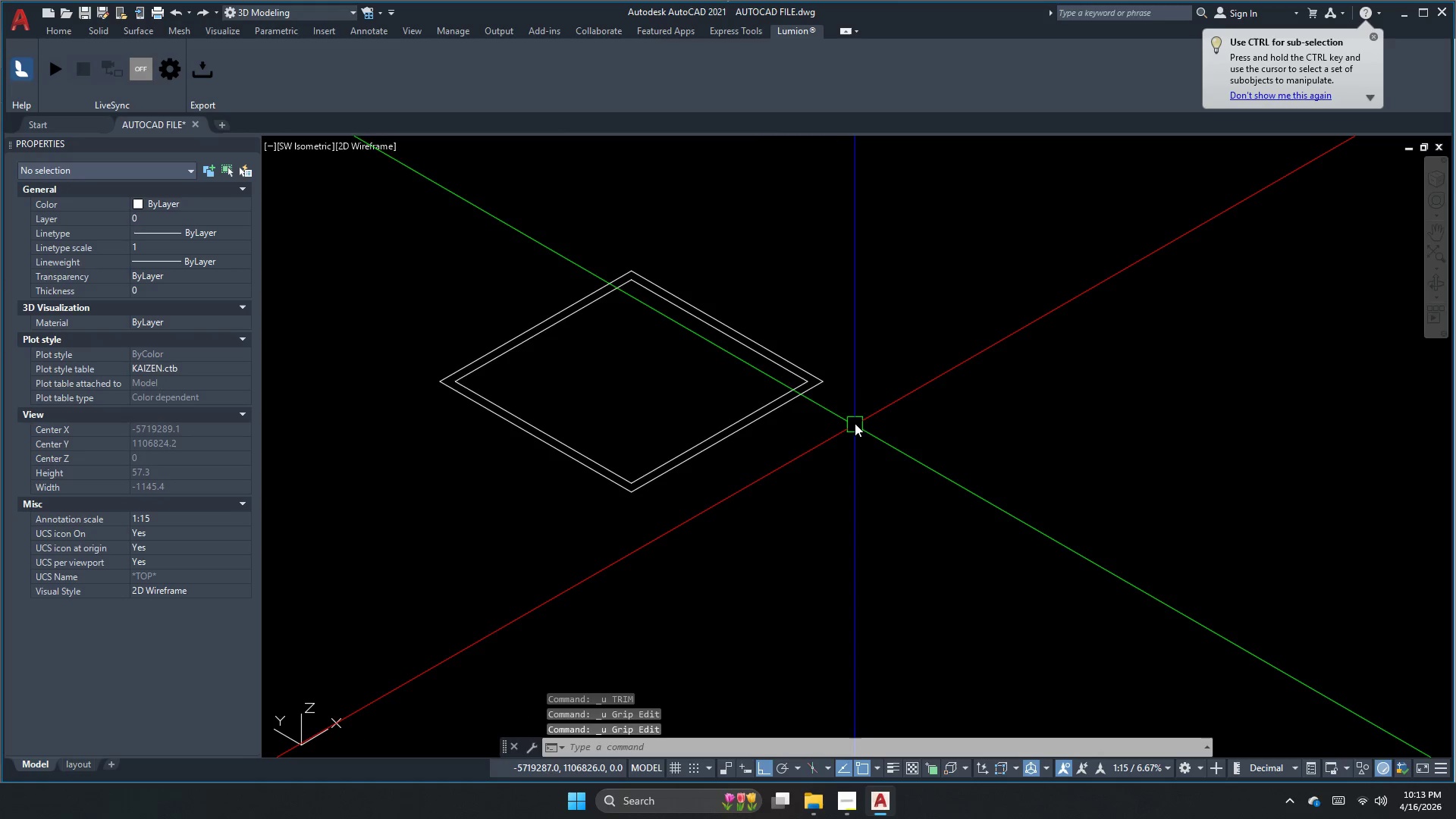 
key(Control+Z)
 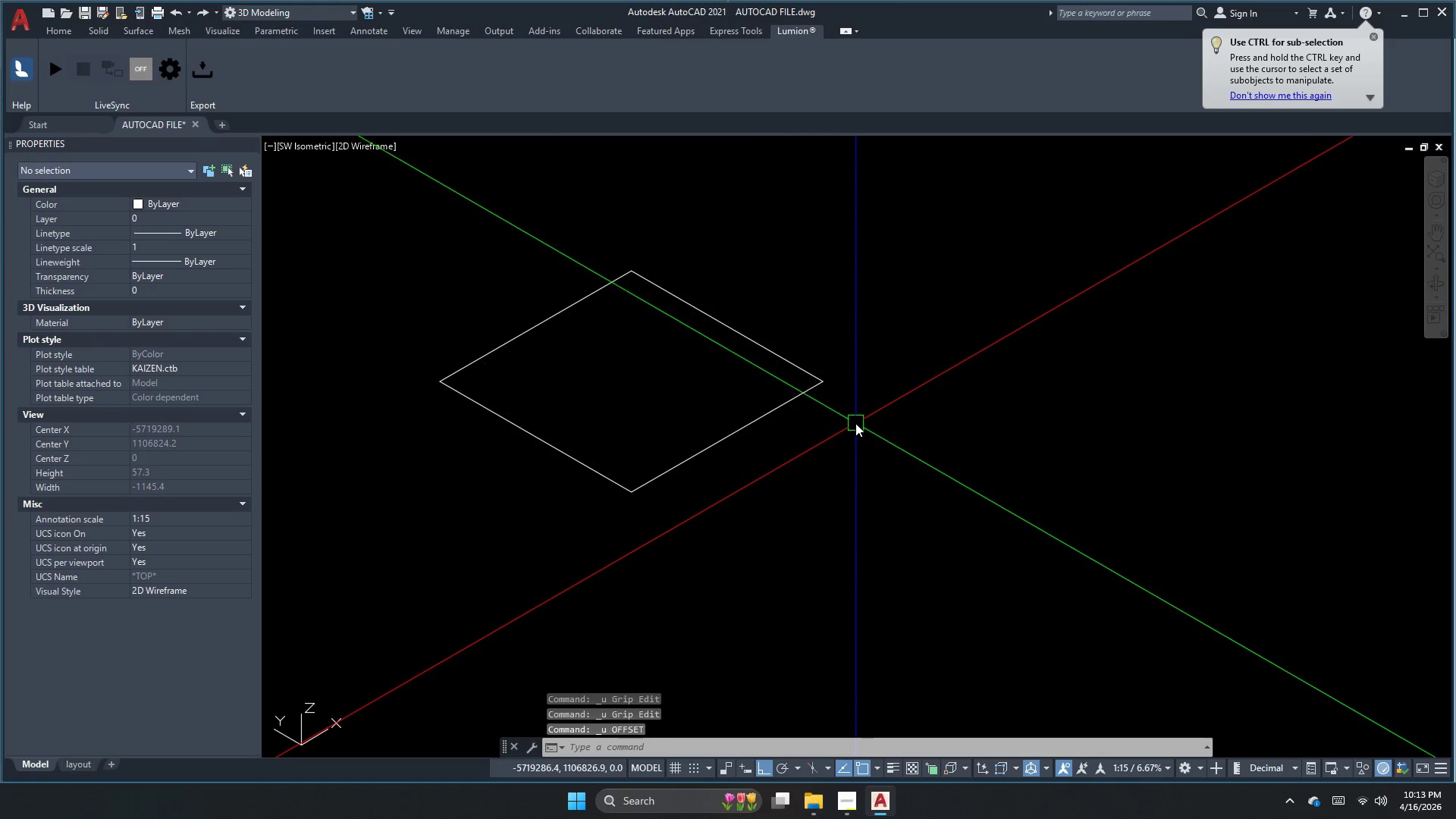 
key(Control+Z)
 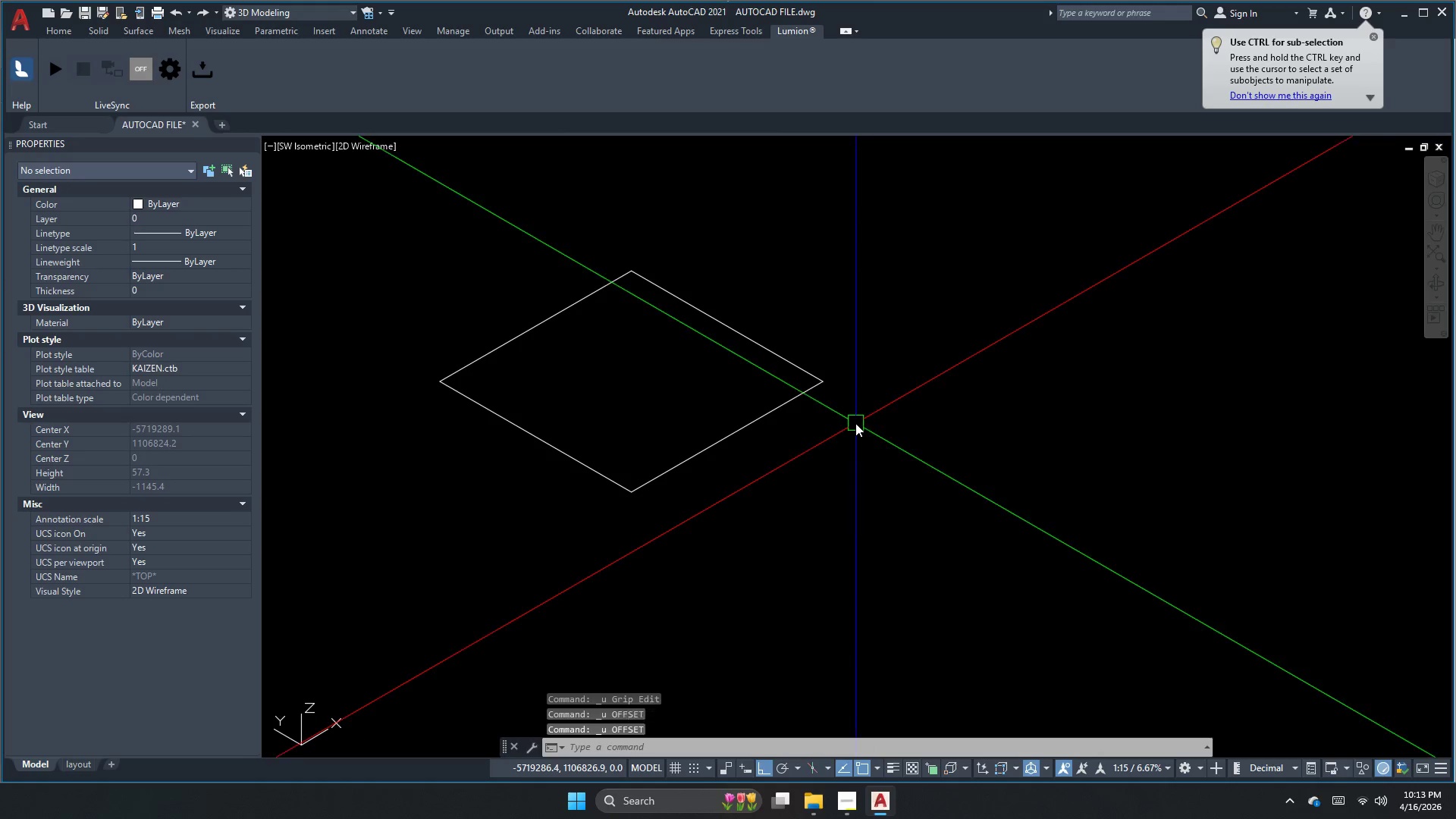 
key(Control+Z)
 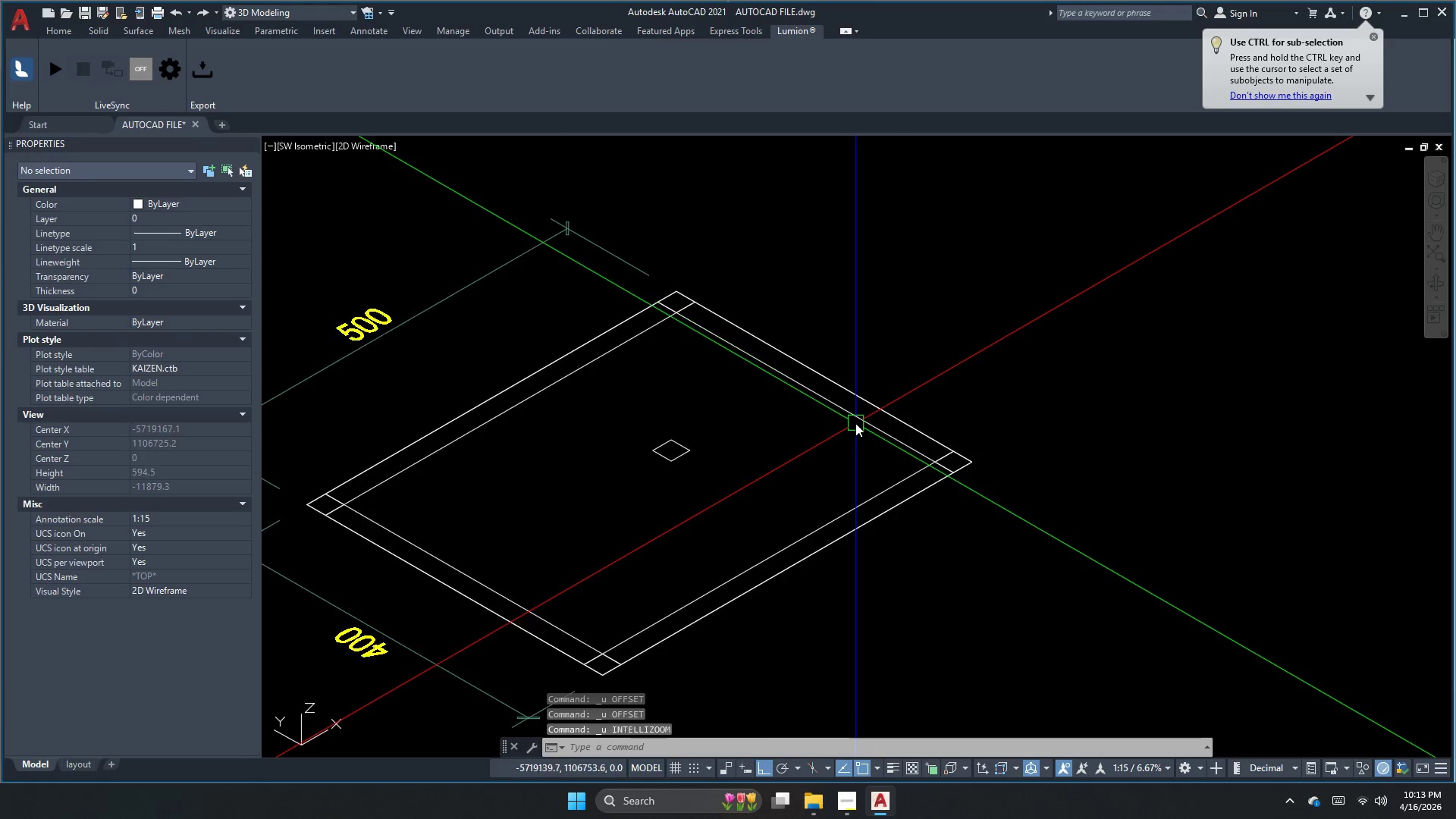 
key(Control+Z)
 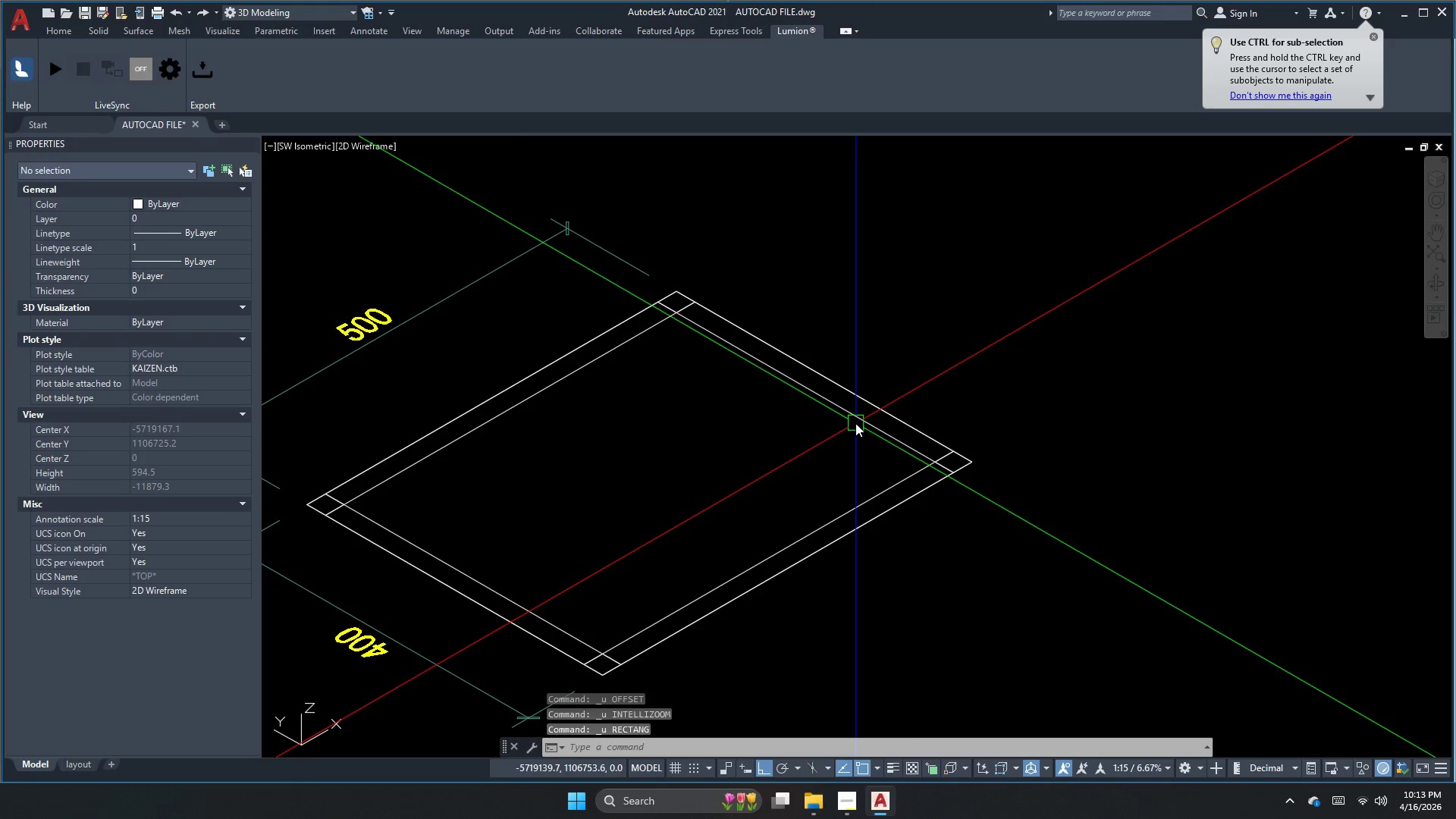 
key(Control+Z)
 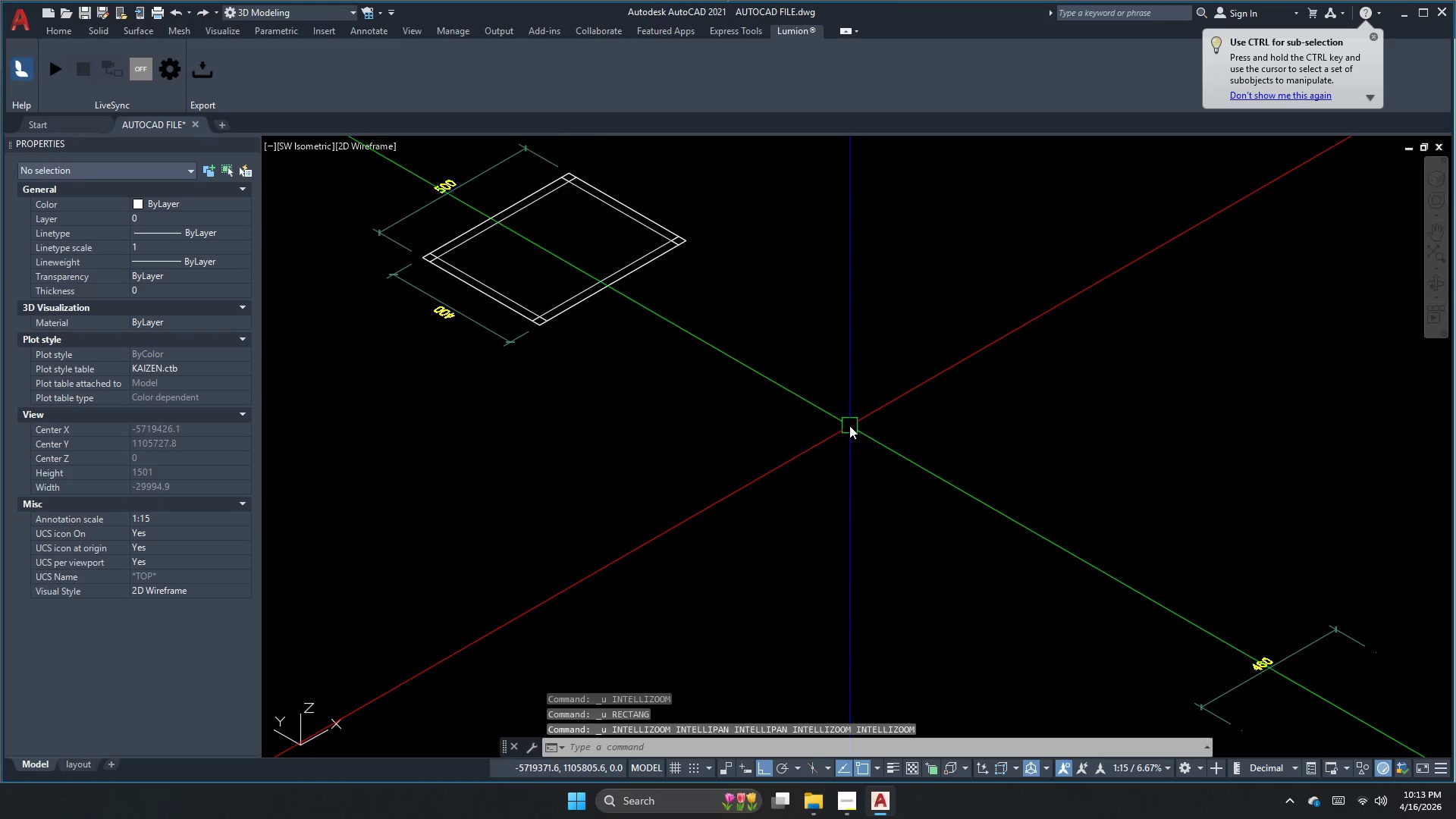 
key(Control+Z)
 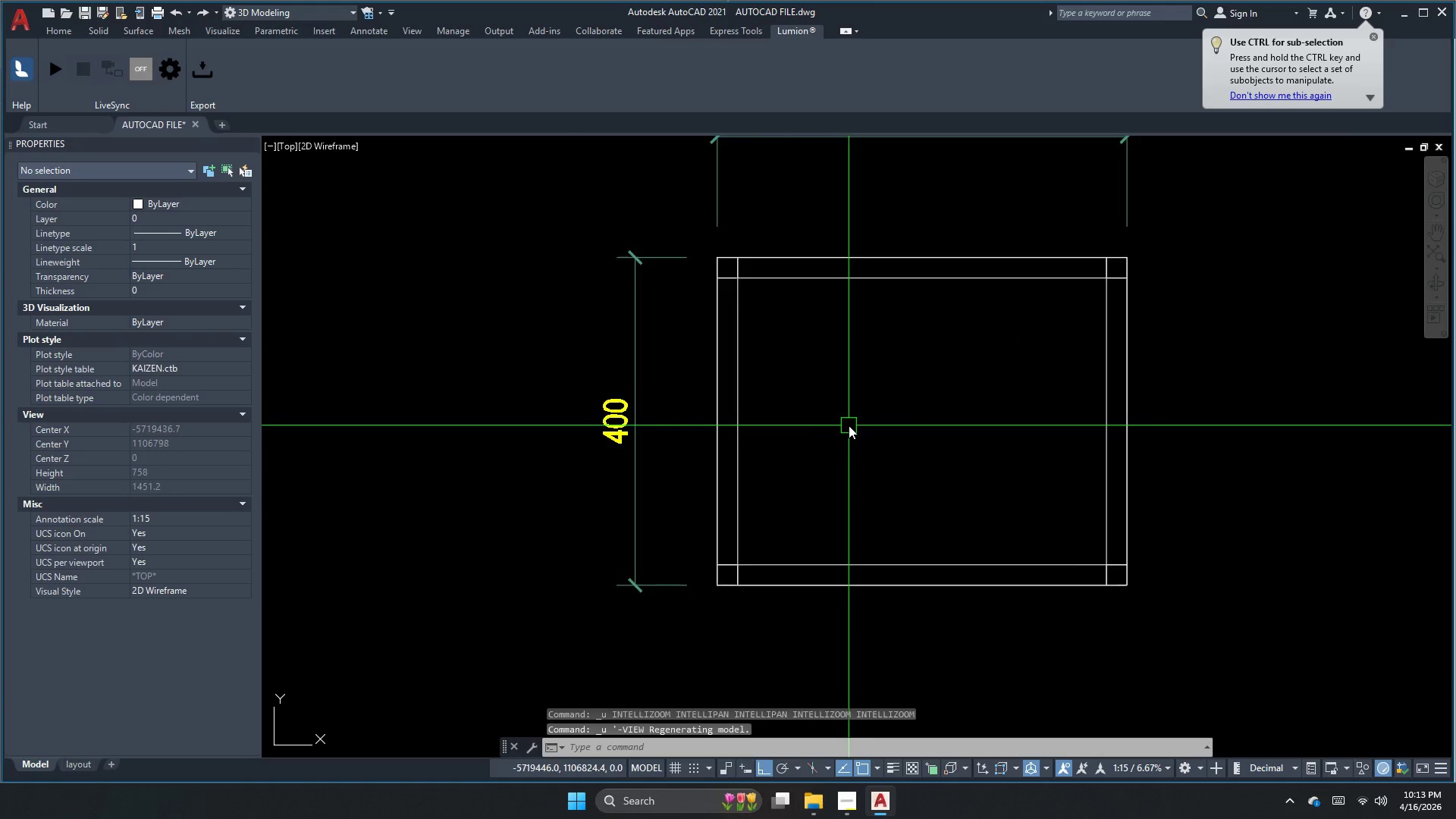 
key(Control+Z)
 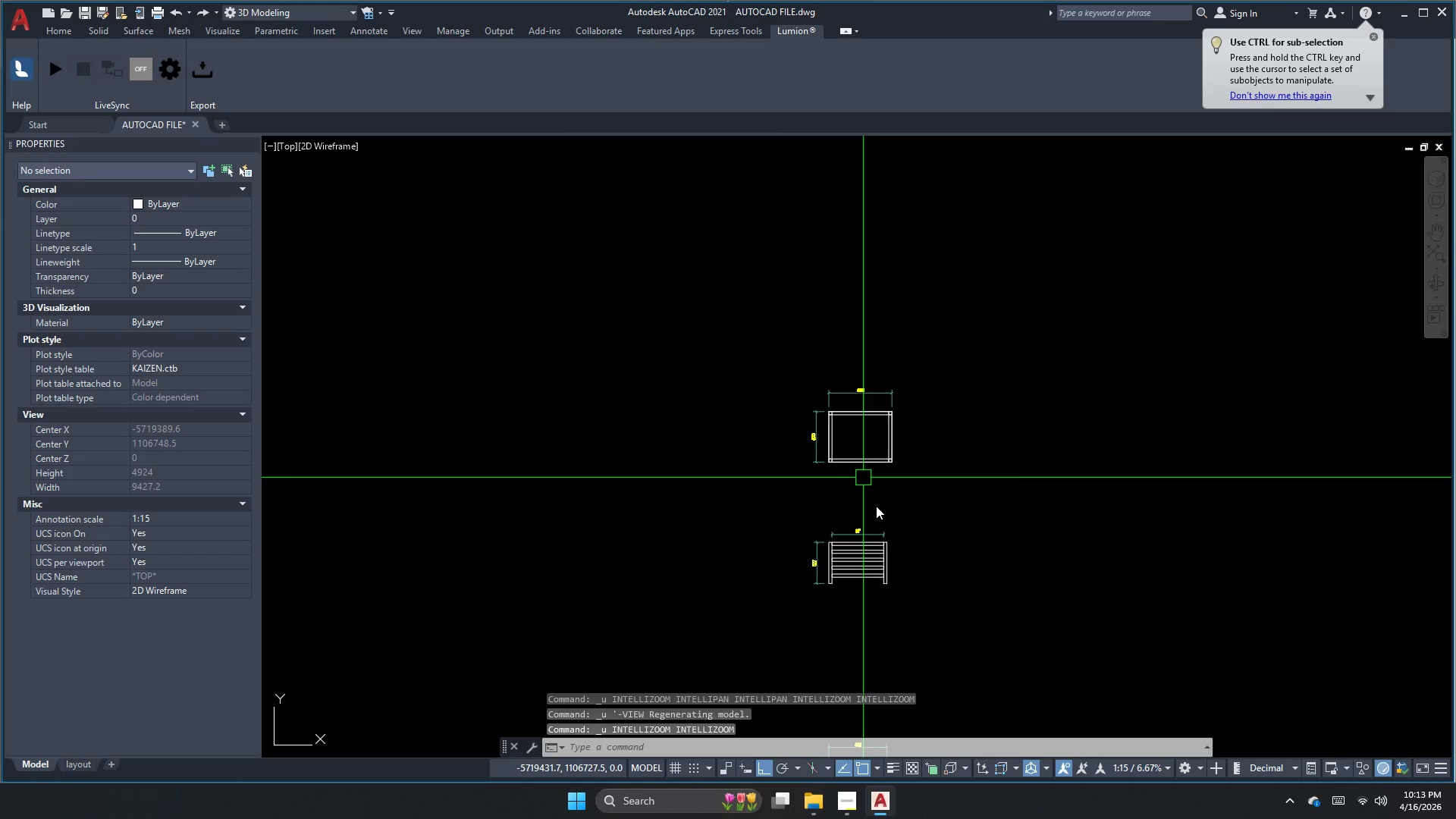 
key(Escape)
 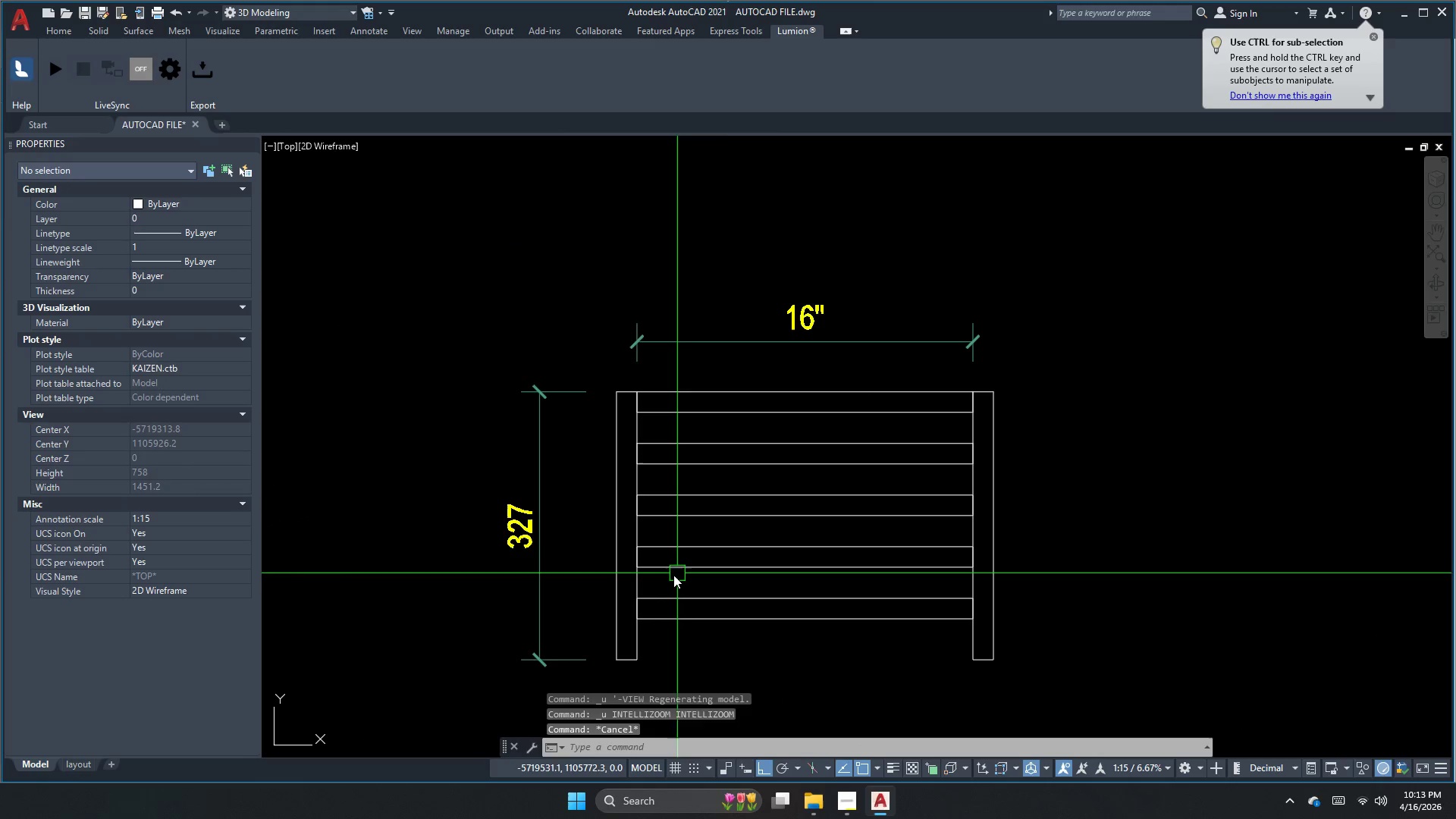 
scroll: coordinate [864, 574], scroll_direction: up, amount: 4.0
 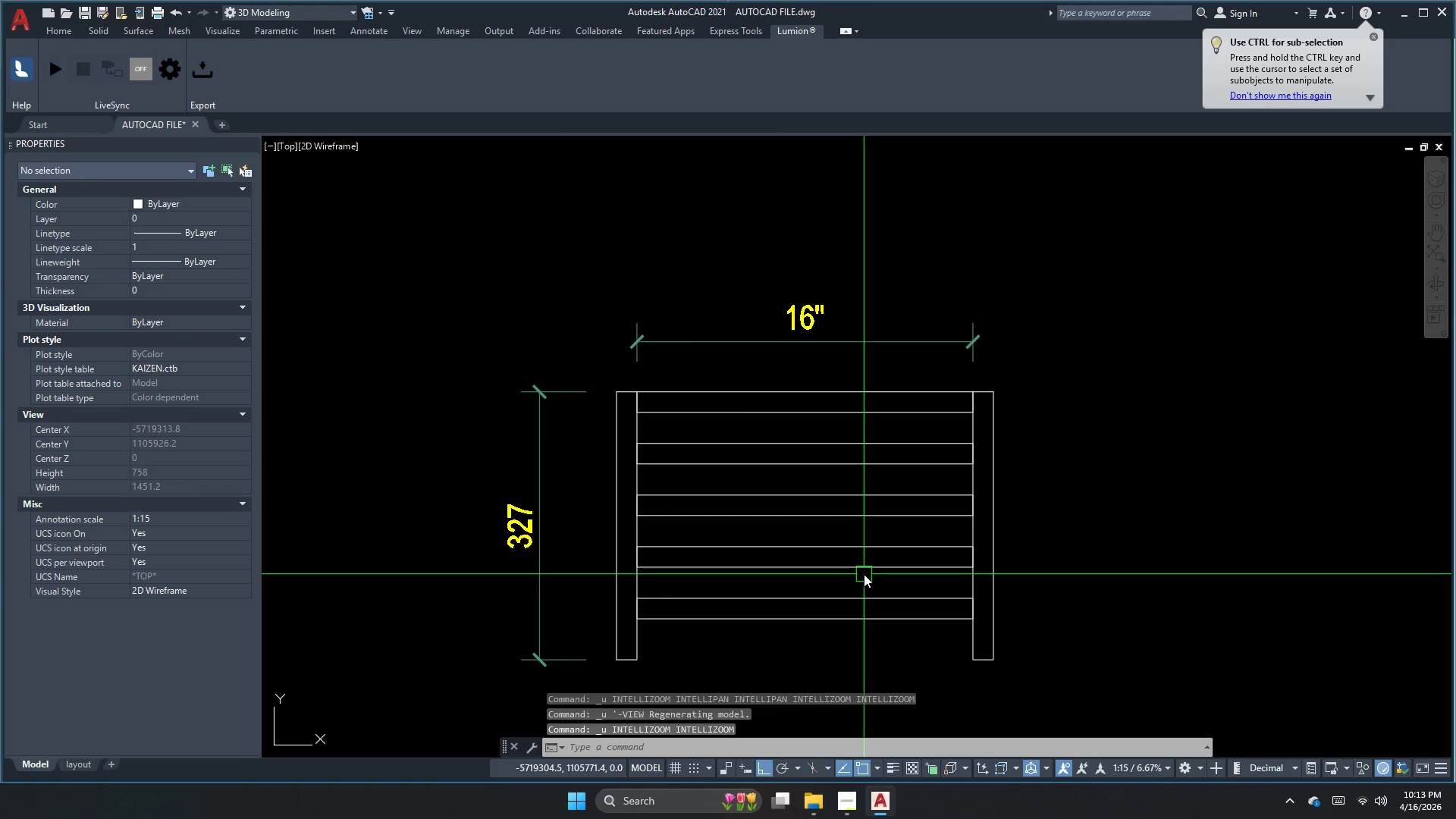 
key(Escape)
key(Escape)
key(Escape)
type(dli )
 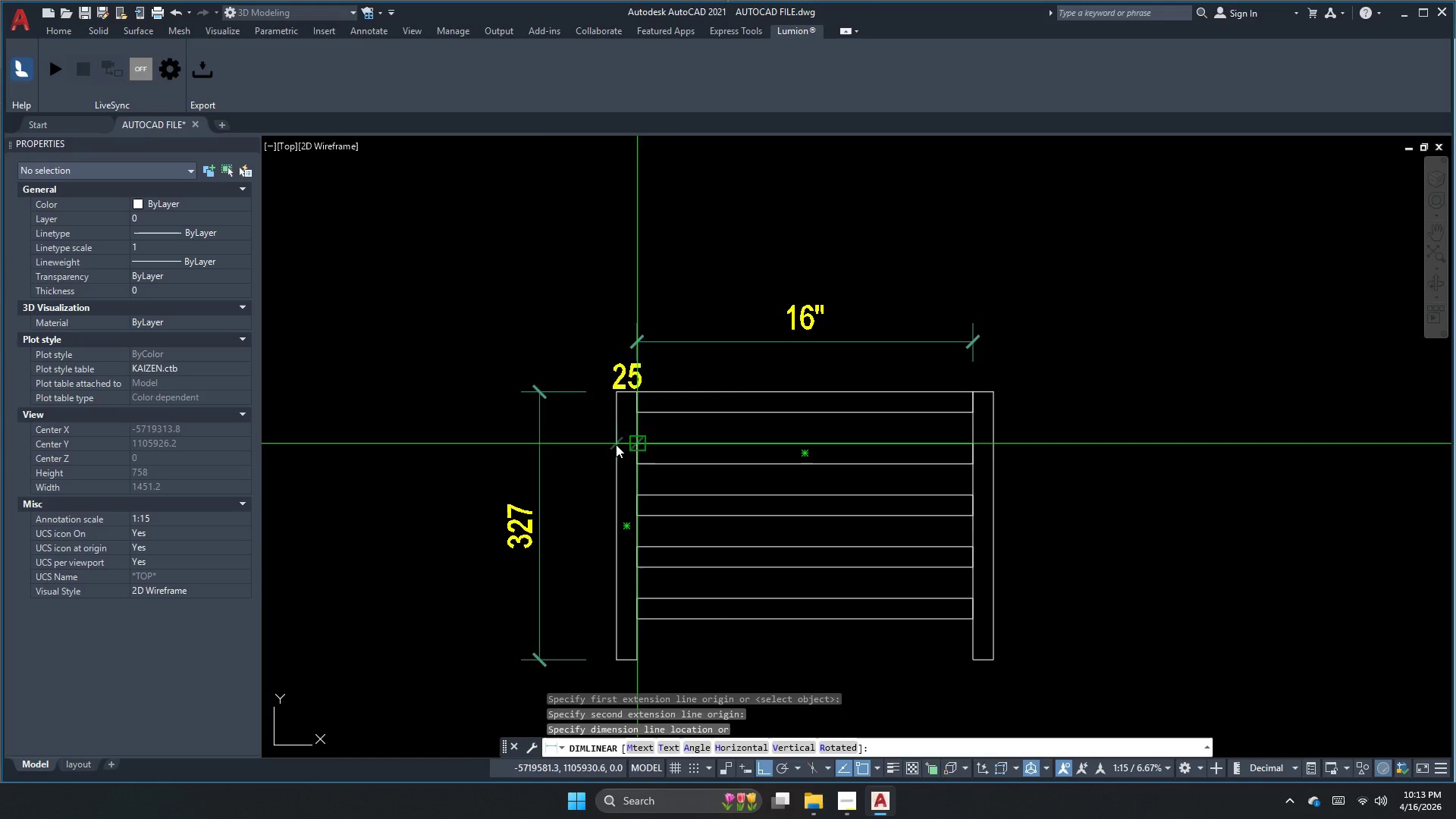 
double_click([452, 422])
 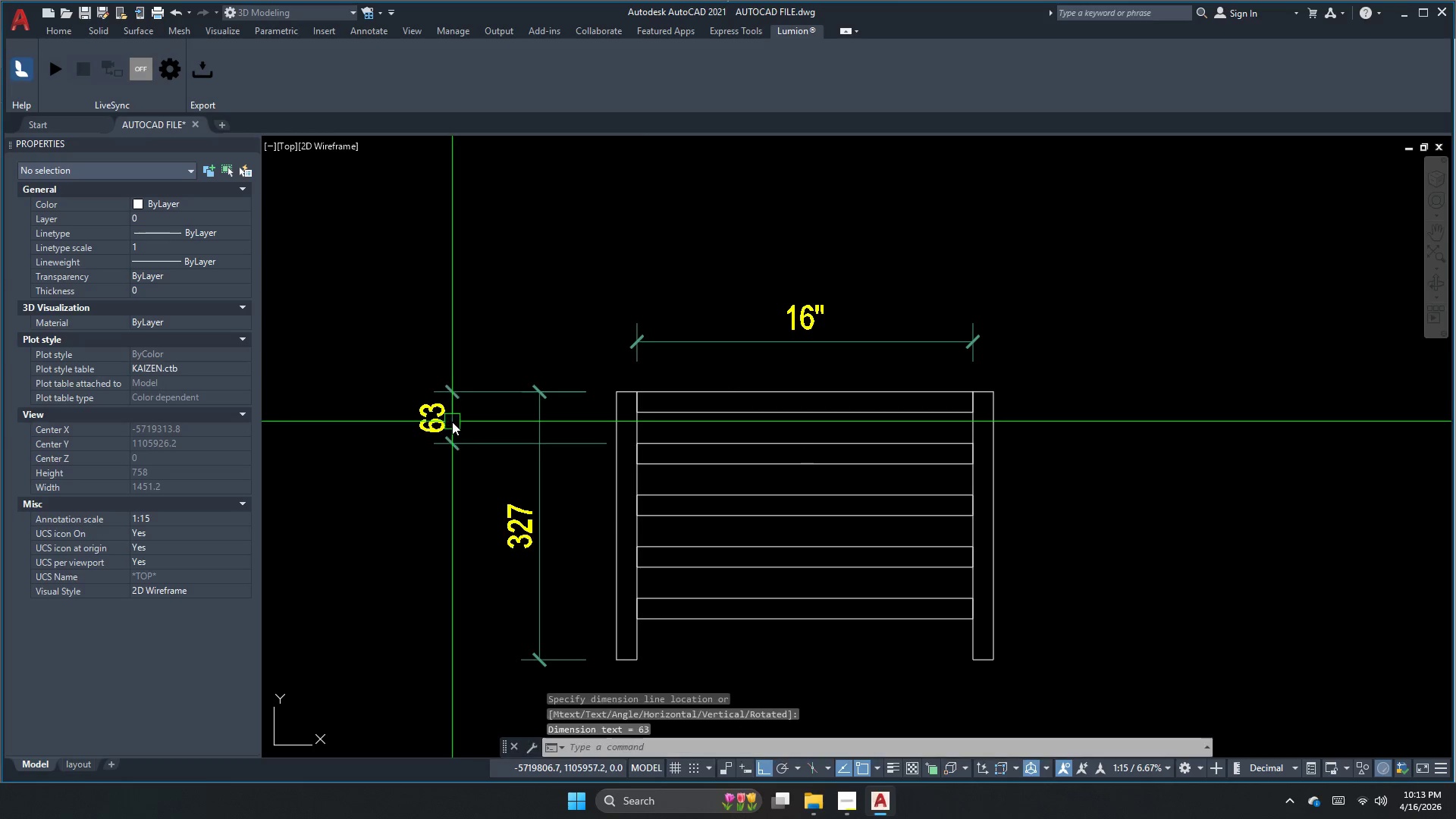 
key(Escape)
 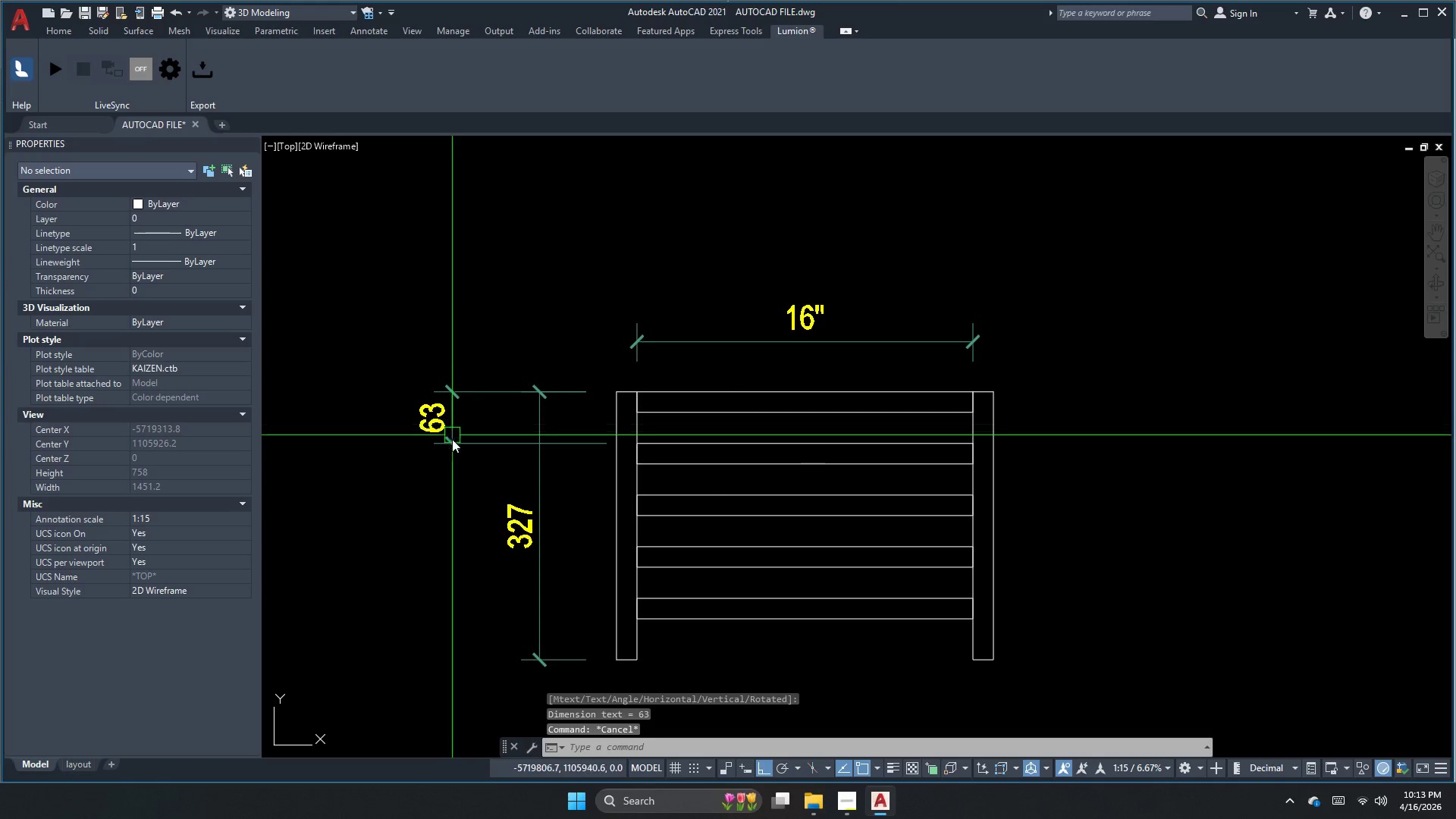 
key(Escape)
 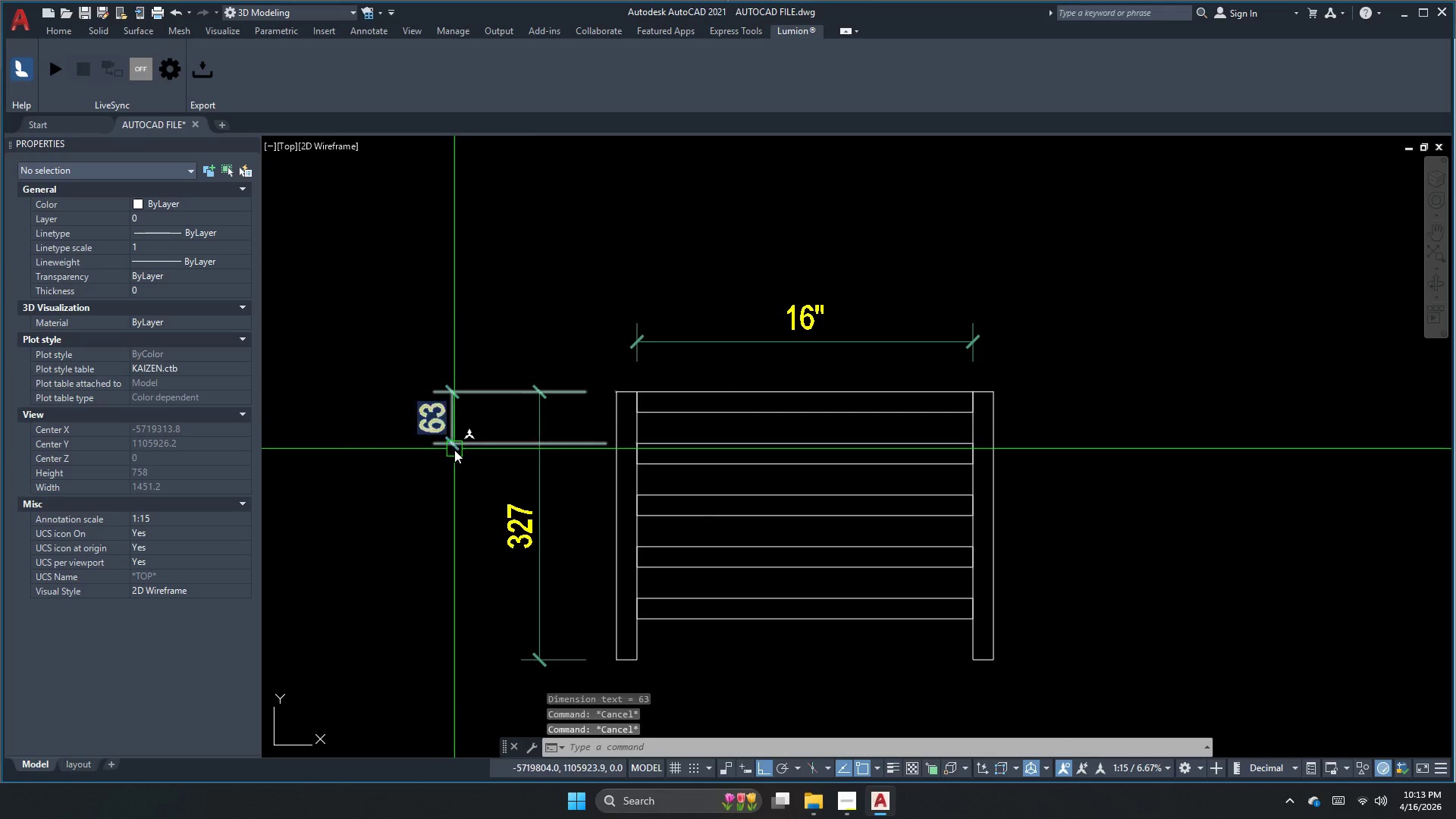 
key(Escape)
 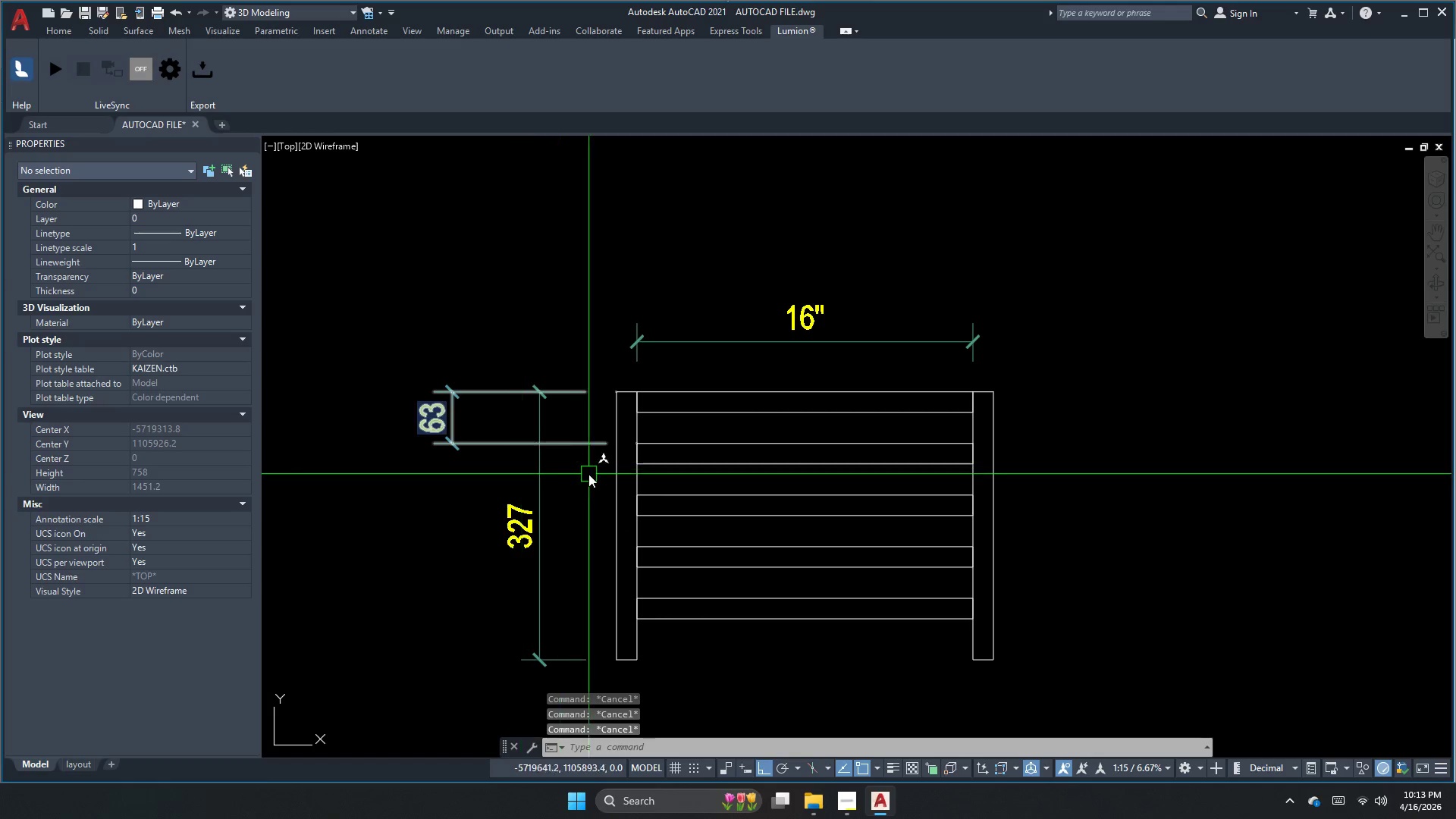 
left_click_drag(start_coordinate=[593, 472], to_coordinate=[593, 466])
 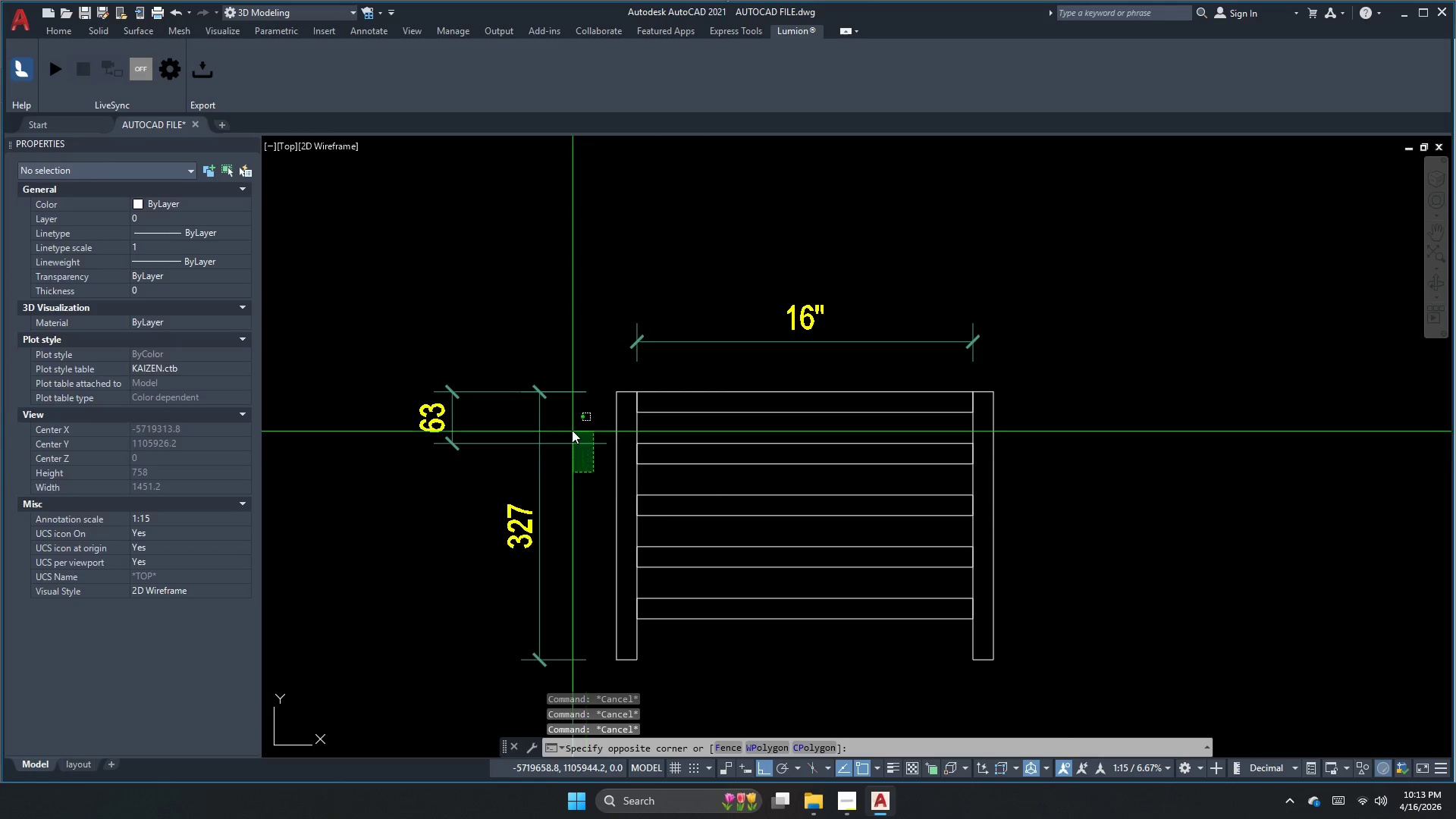 
double_click([571, 429])
 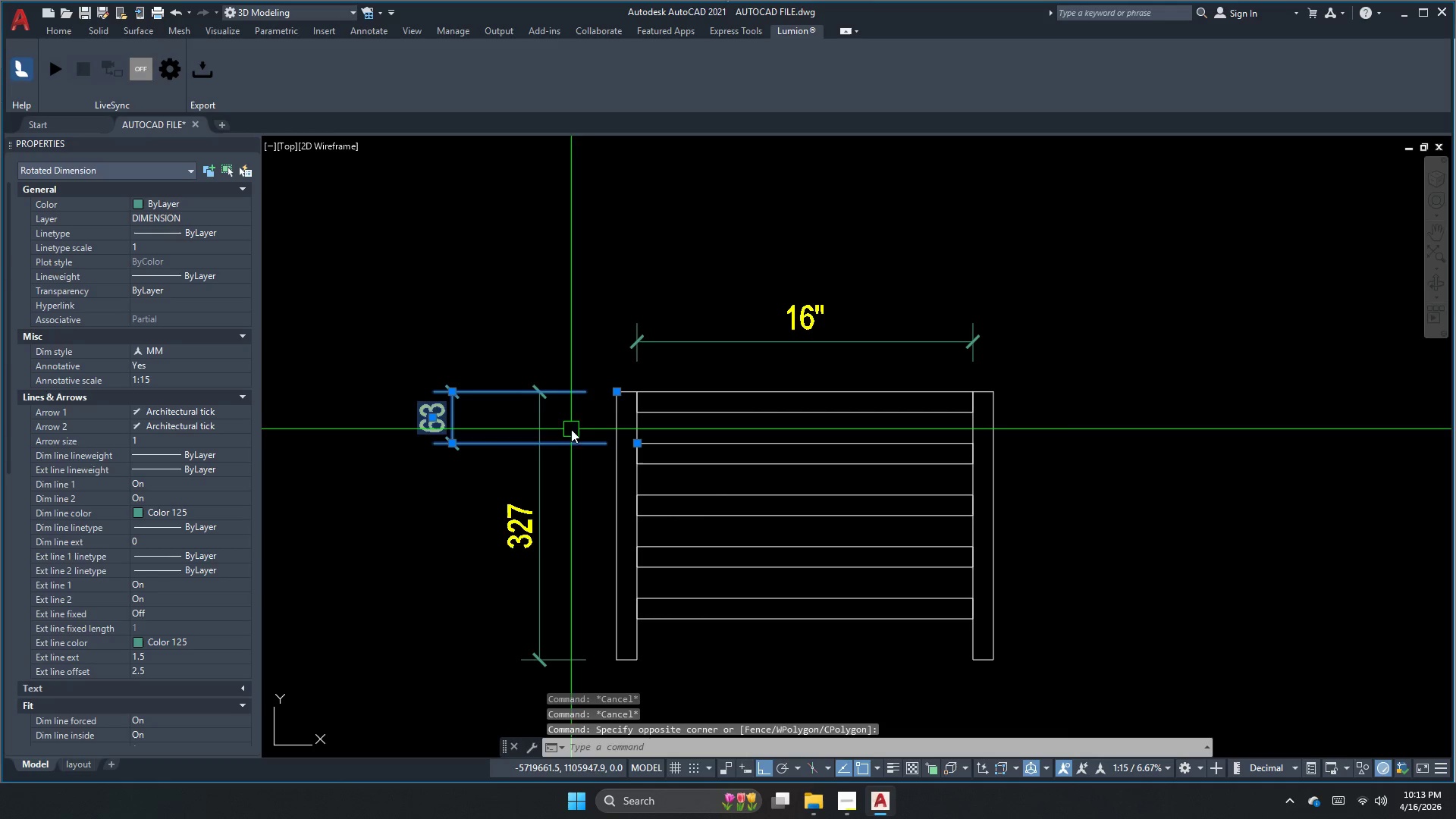 
key(E)
 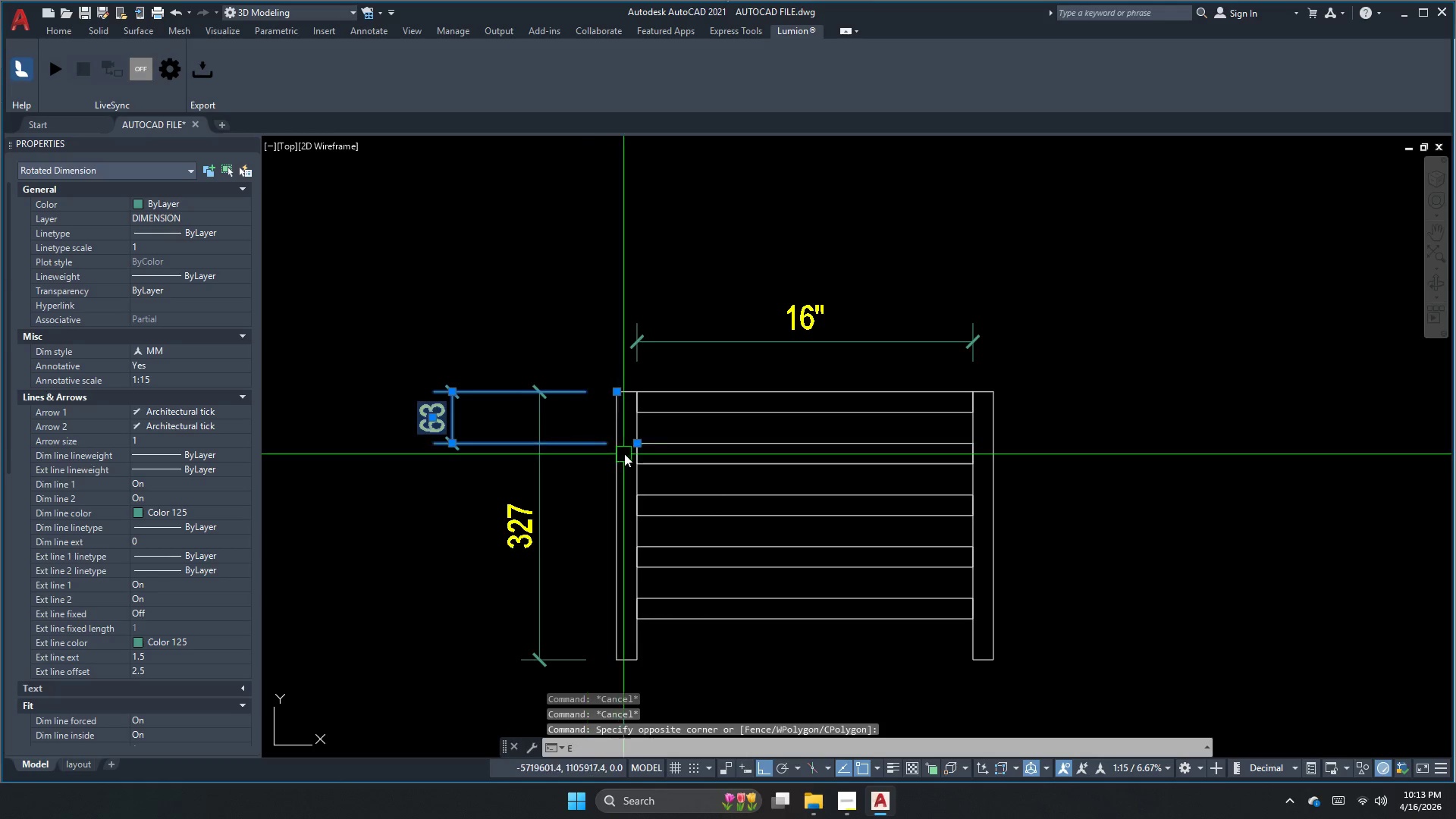 
type( )
key(Escape)
key(Escape)
type(dli )
 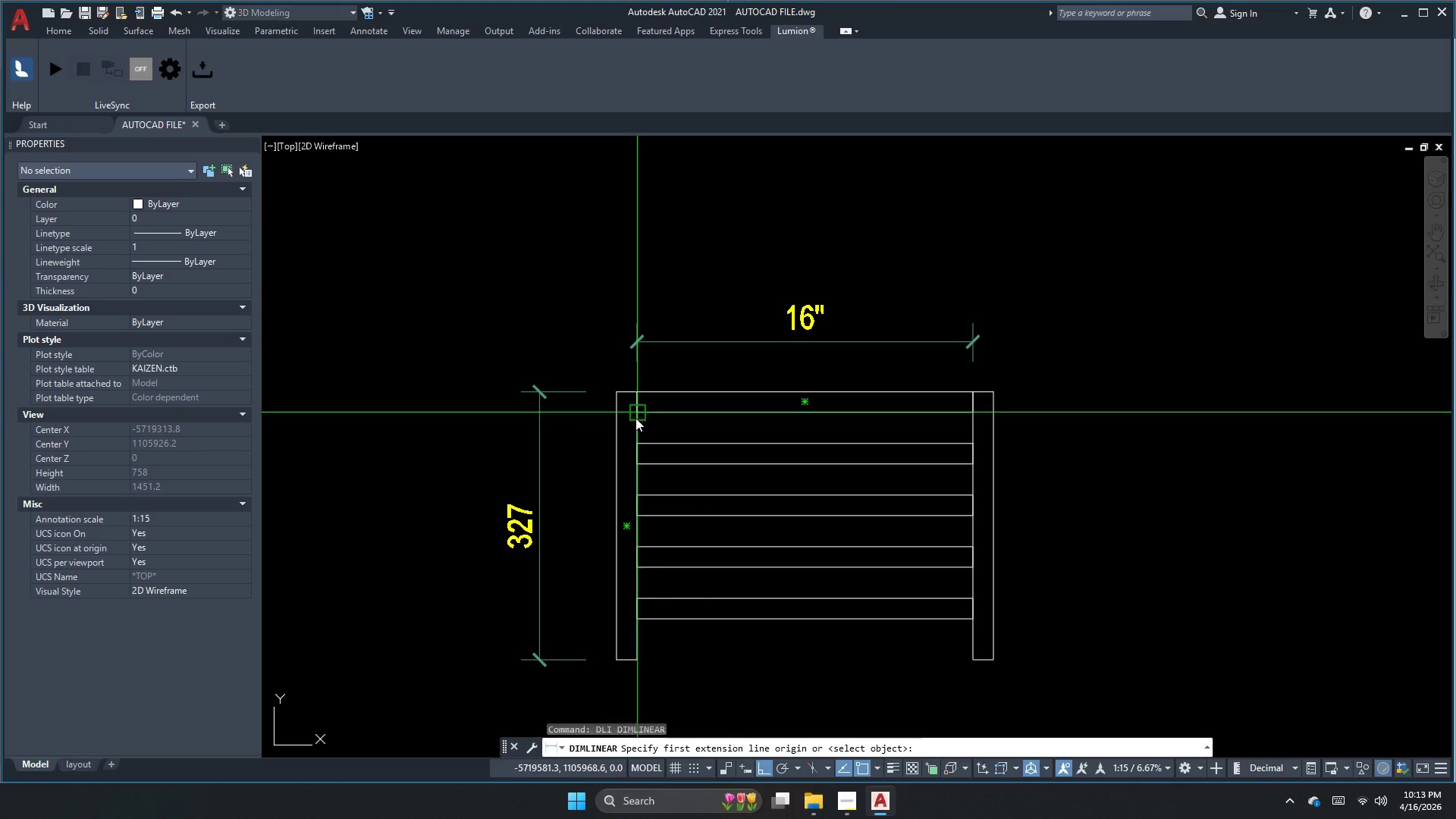 
left_click_drag(start_coordinate=[635, 416], to_coordinate=[635, 426])
 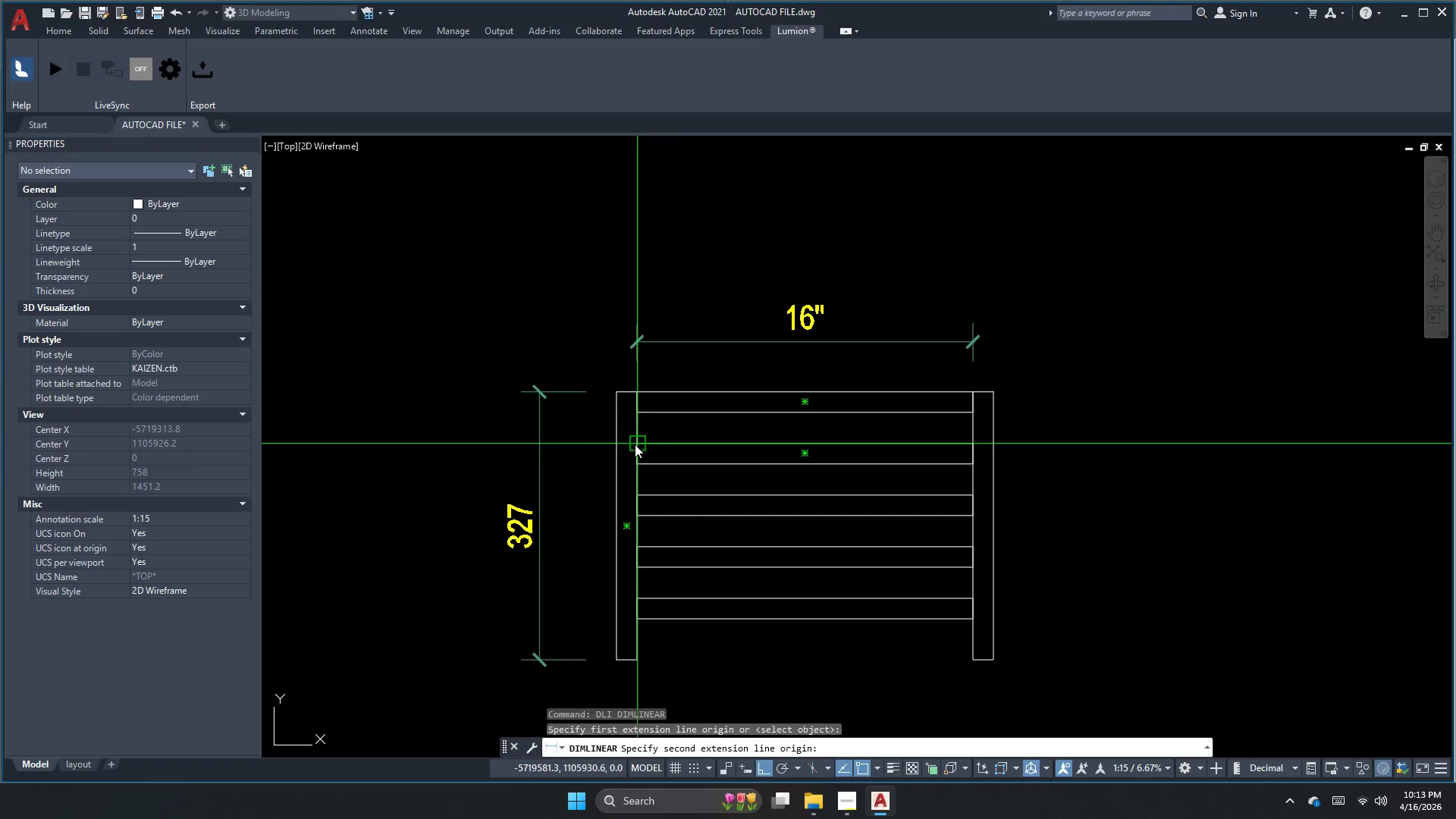 
double_click([635, 444])
 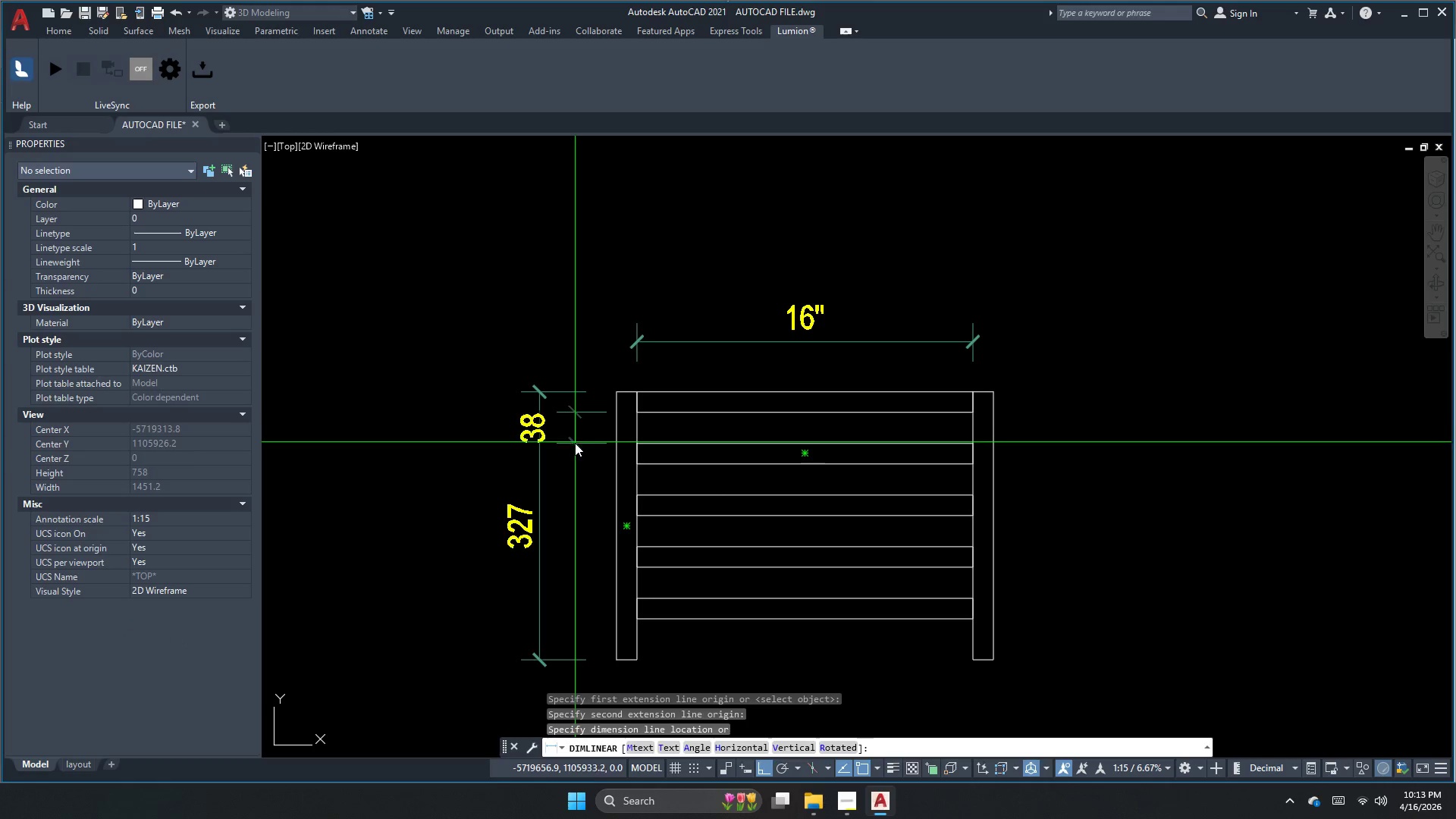 
double_click([576, 453])
 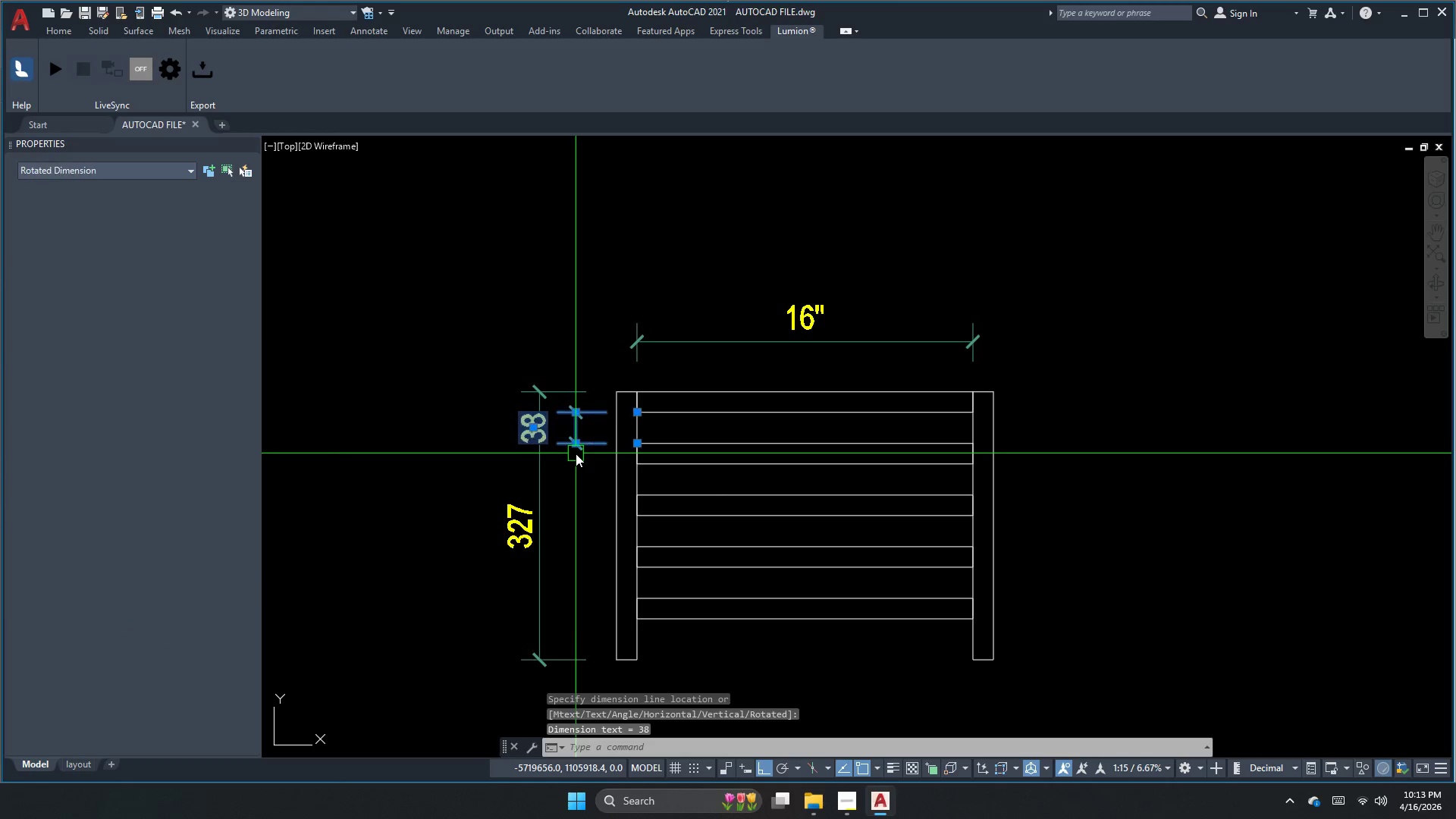 
key(E)
 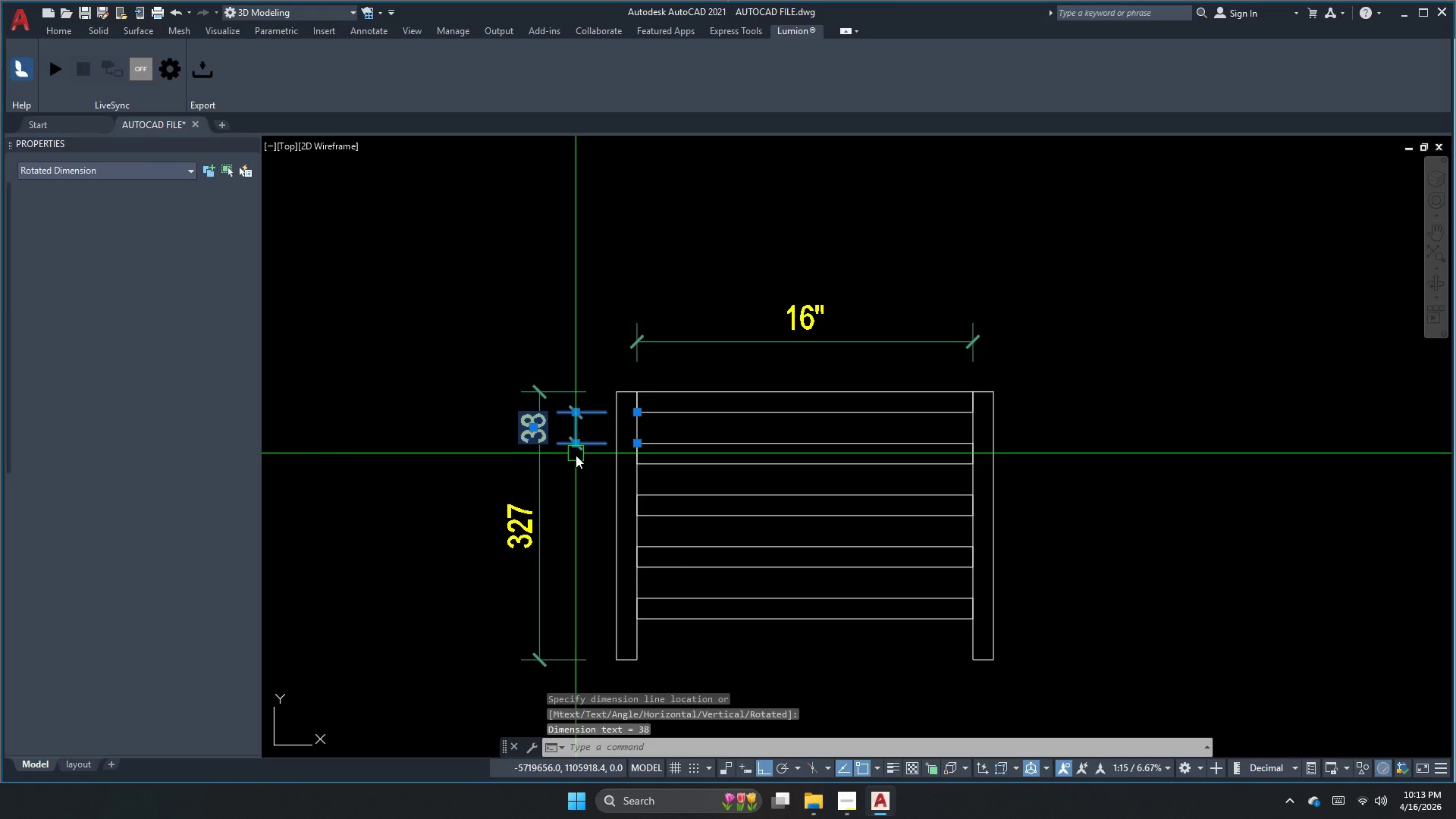 
key(Space)
 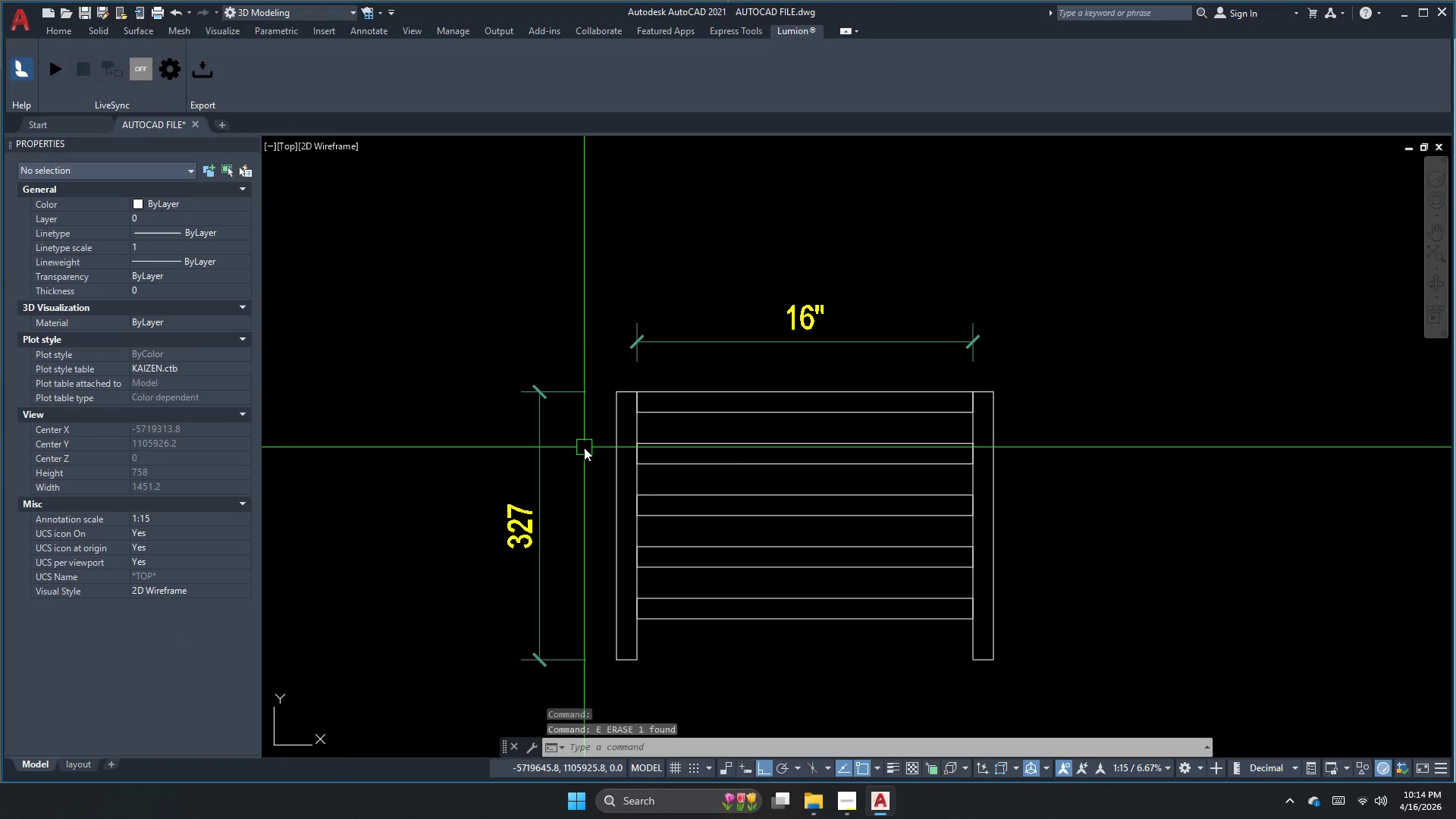 
scroll: coordinate [664, 660], scroll_direction: up, amount: 2.0
 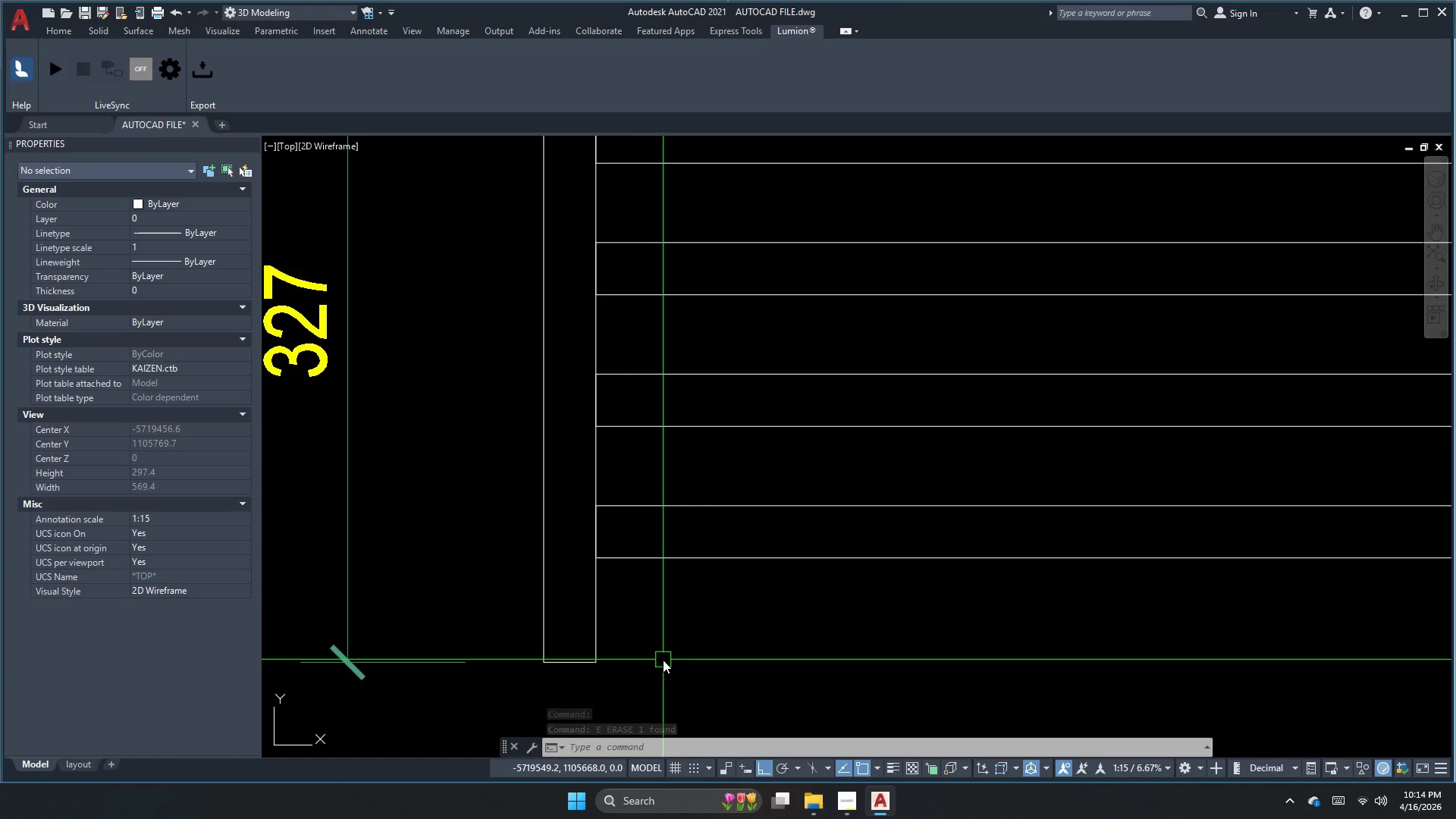 
key(Escape)
type(dli)
 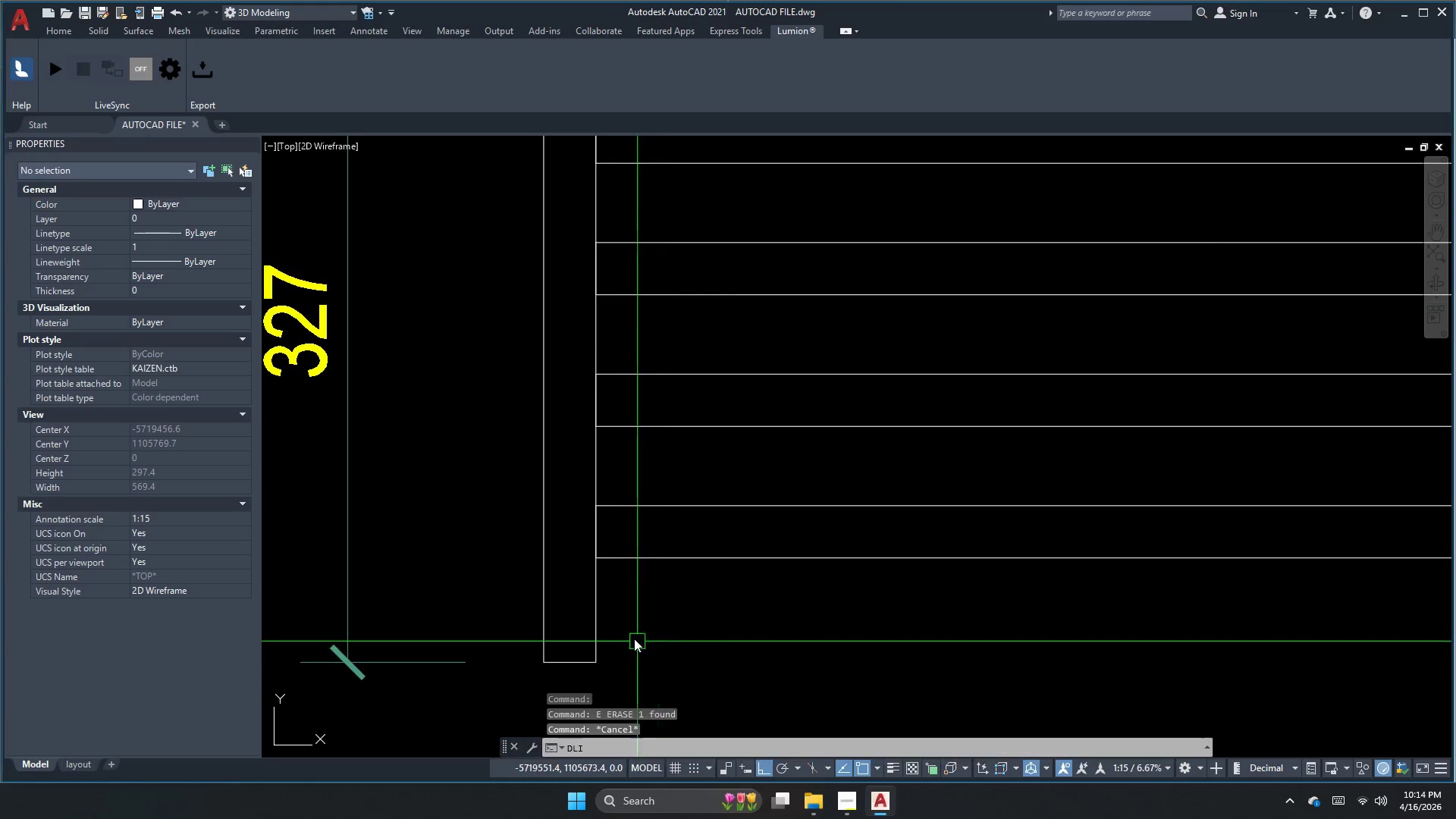 
key(Space)
 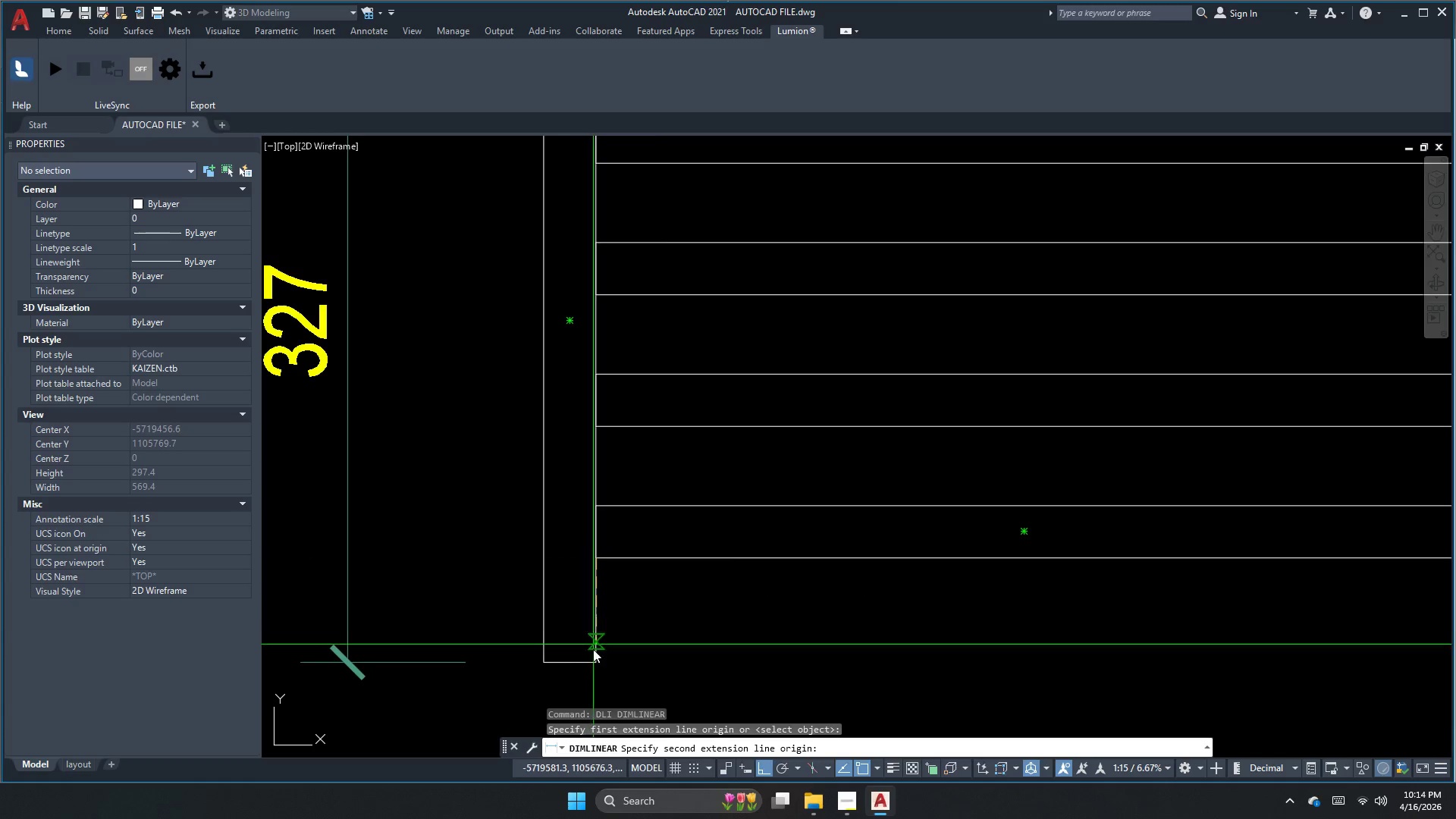 
left_click([595, 670])
 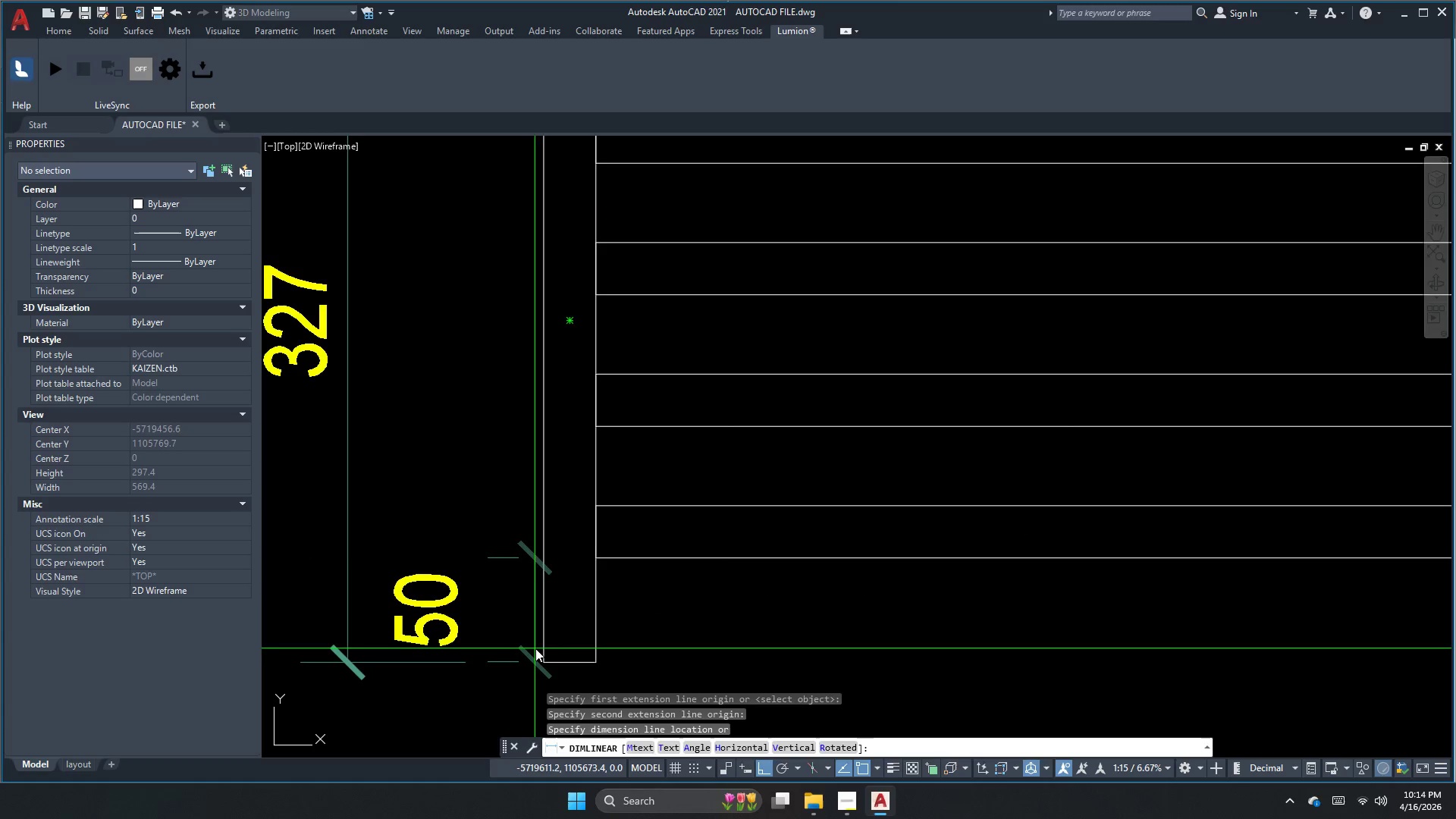 
key(Escape)
 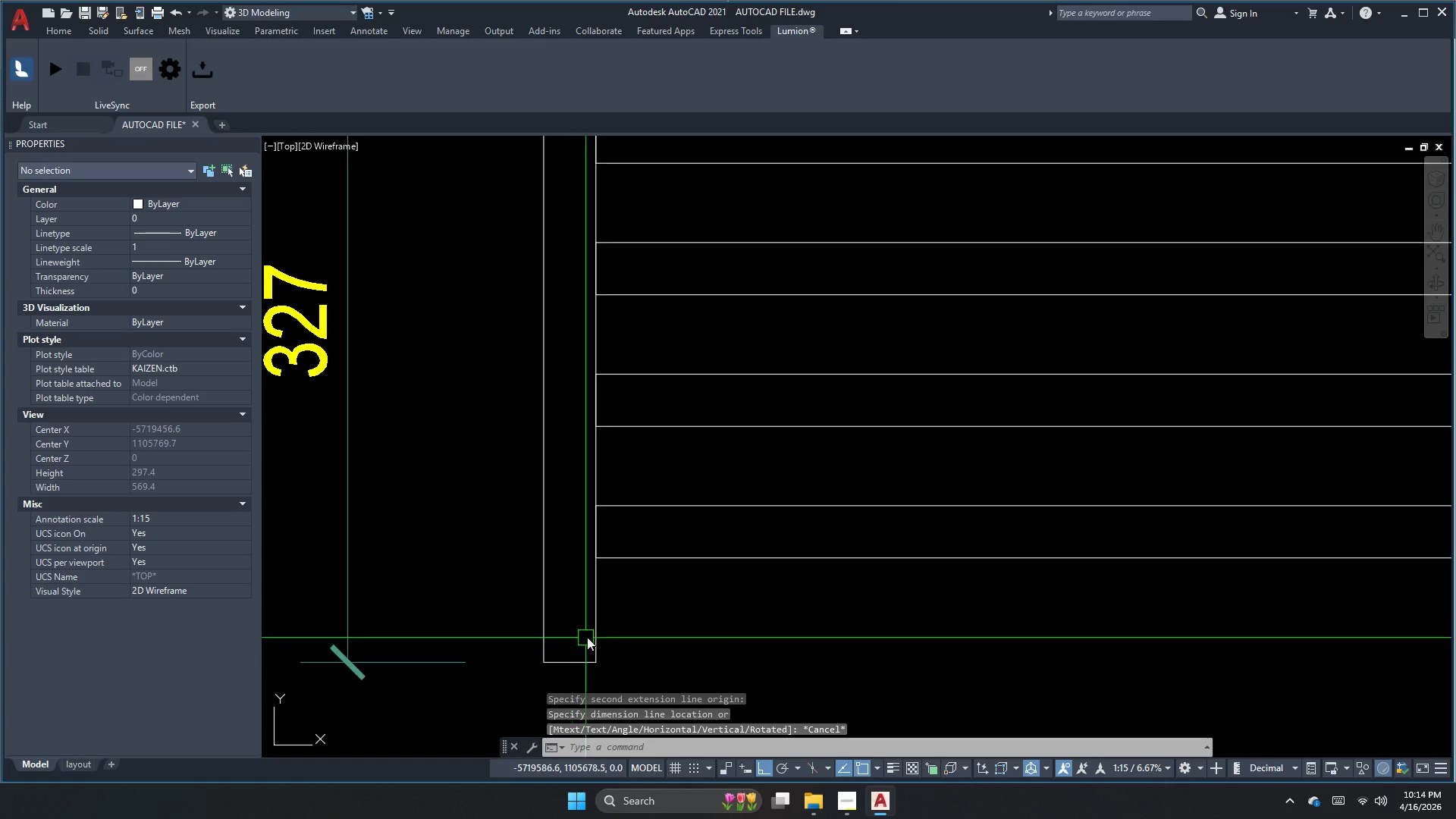 
key(Space)
 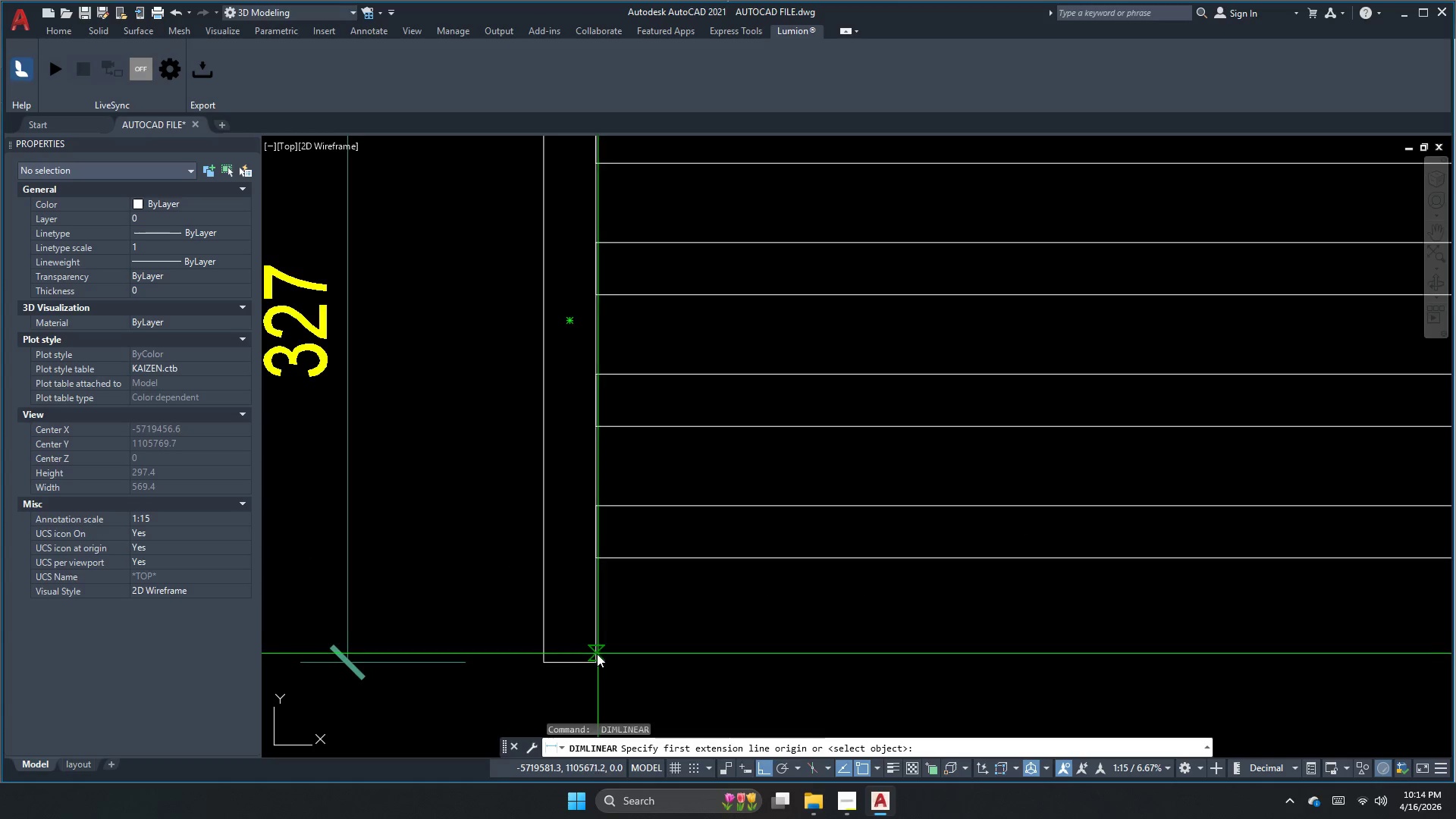 
left_click([597, 654])
 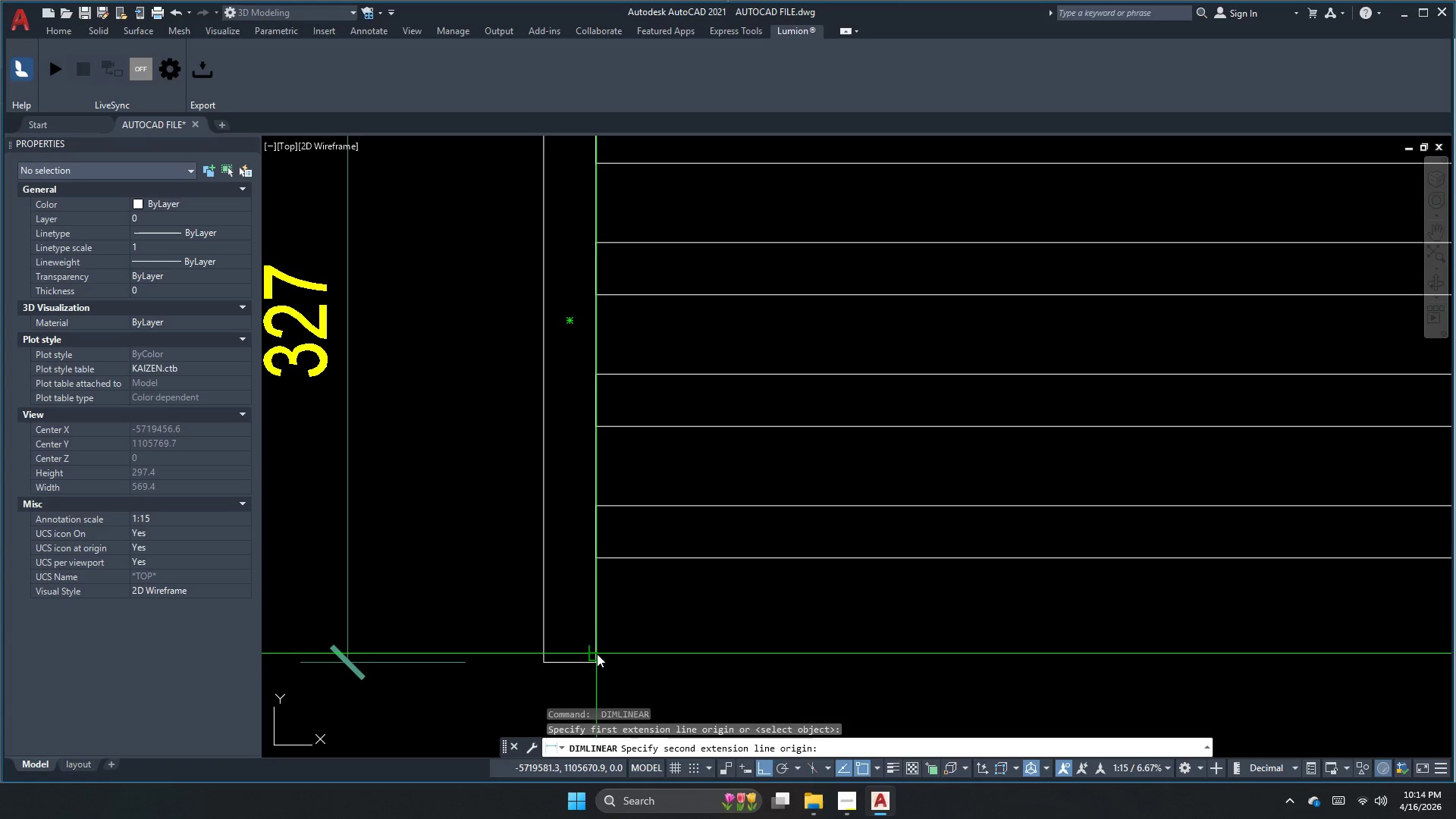 
left_click_drag(start_coordinate=[597, 654], to_coordinate=[597, 648])
 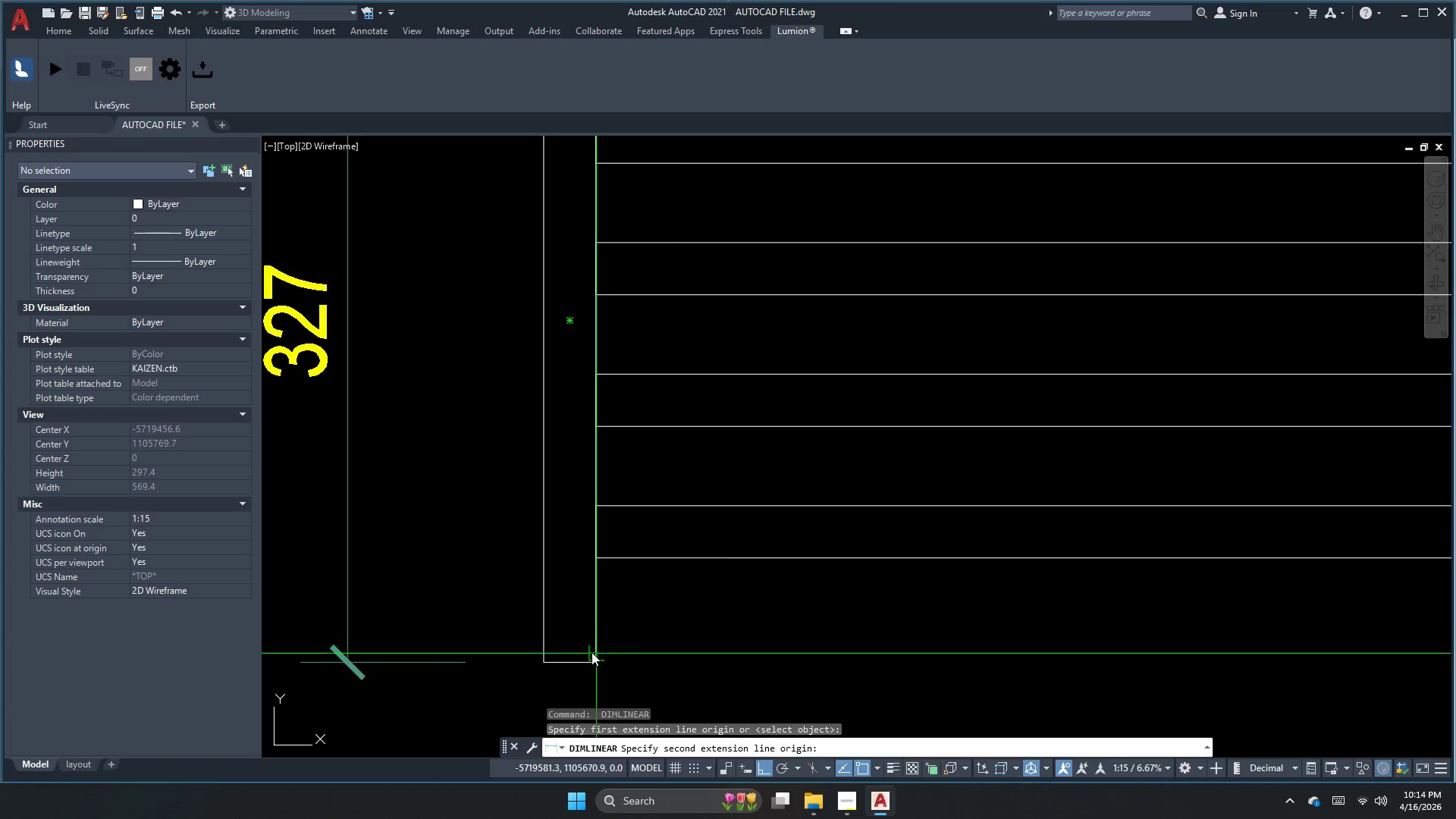 
key(Escape)
 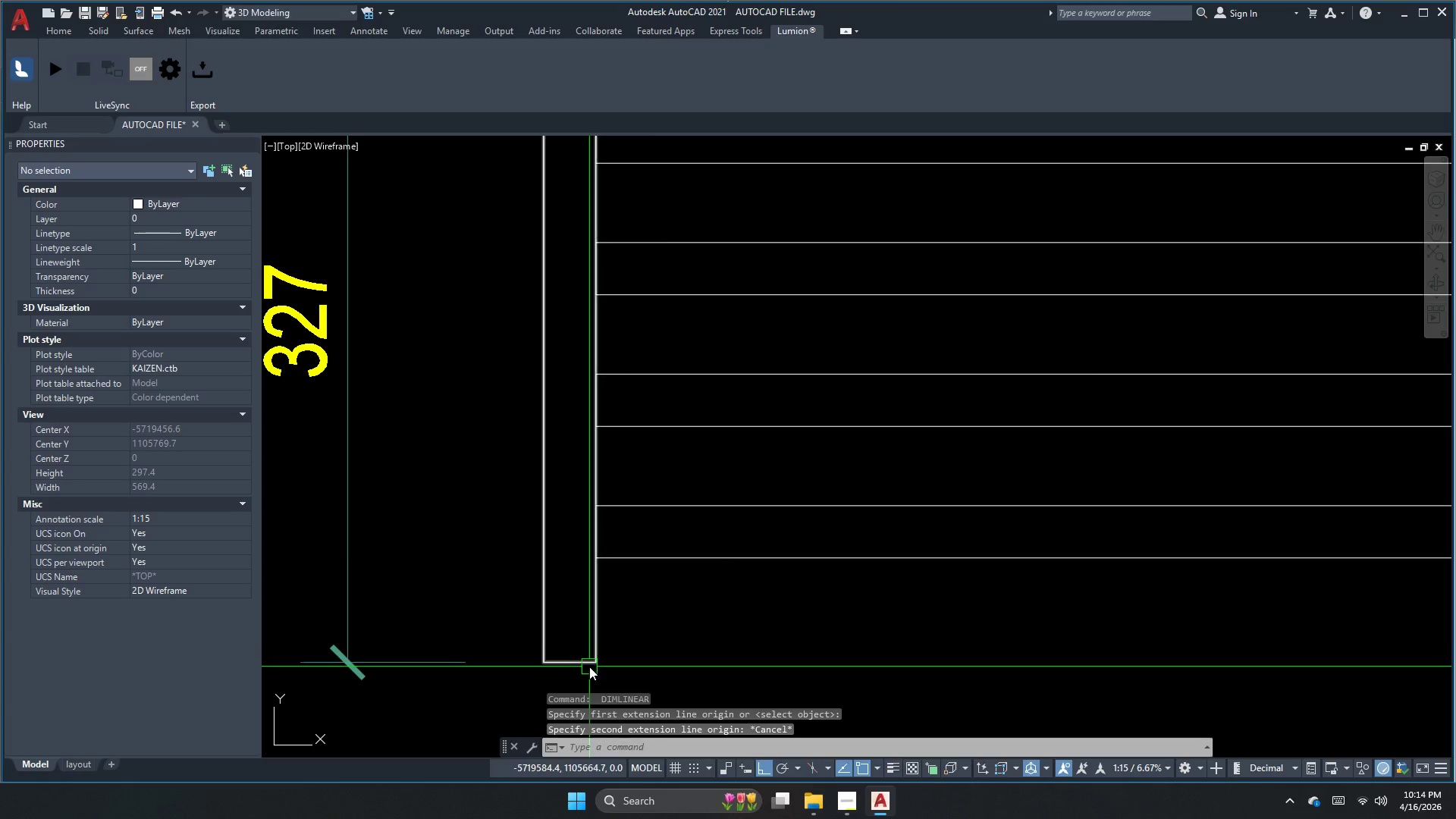 
key(Space)
 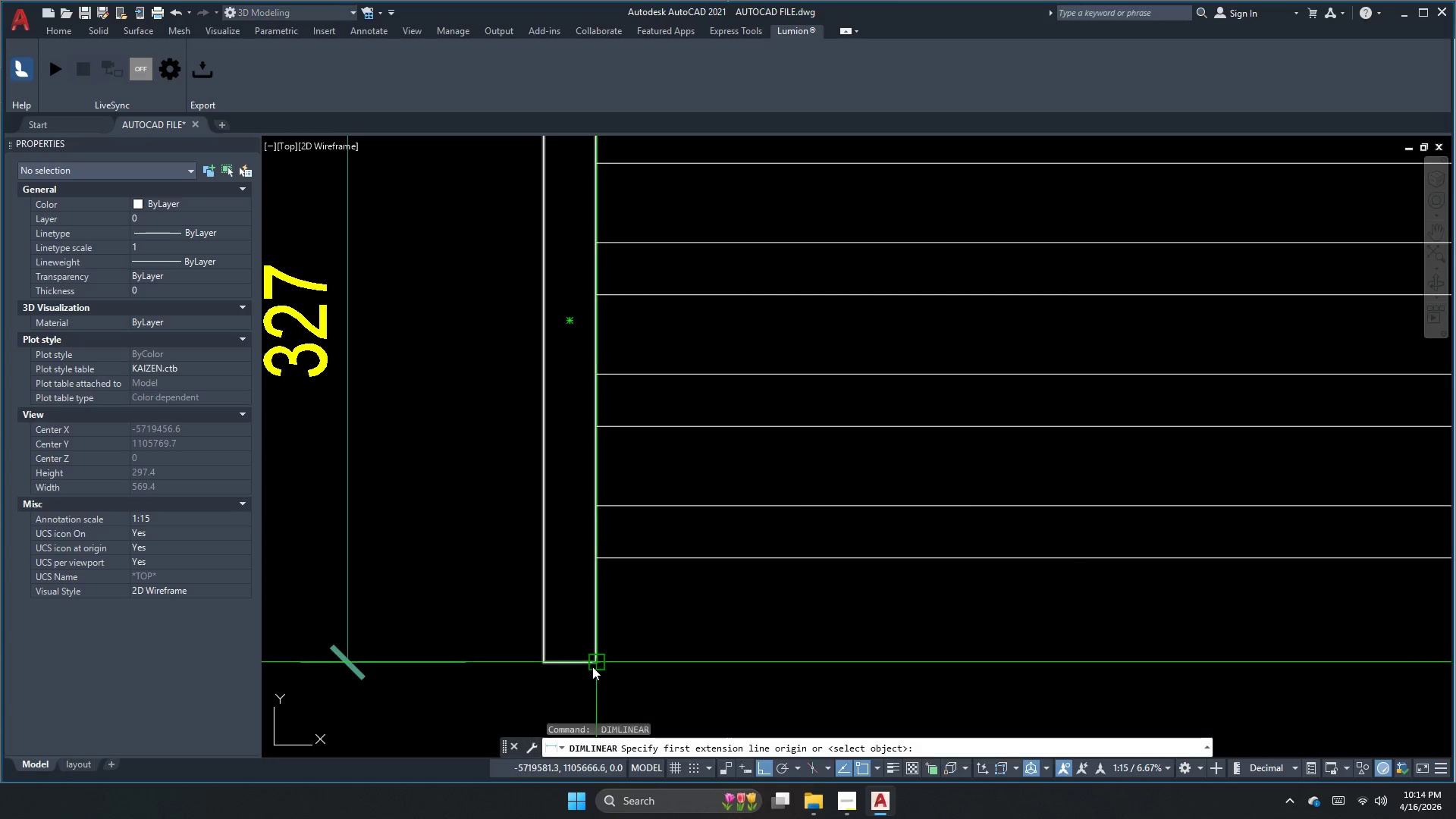 
left_click_drag(start_coordinate=[592, 664], to_coordinate=[595, 652])
 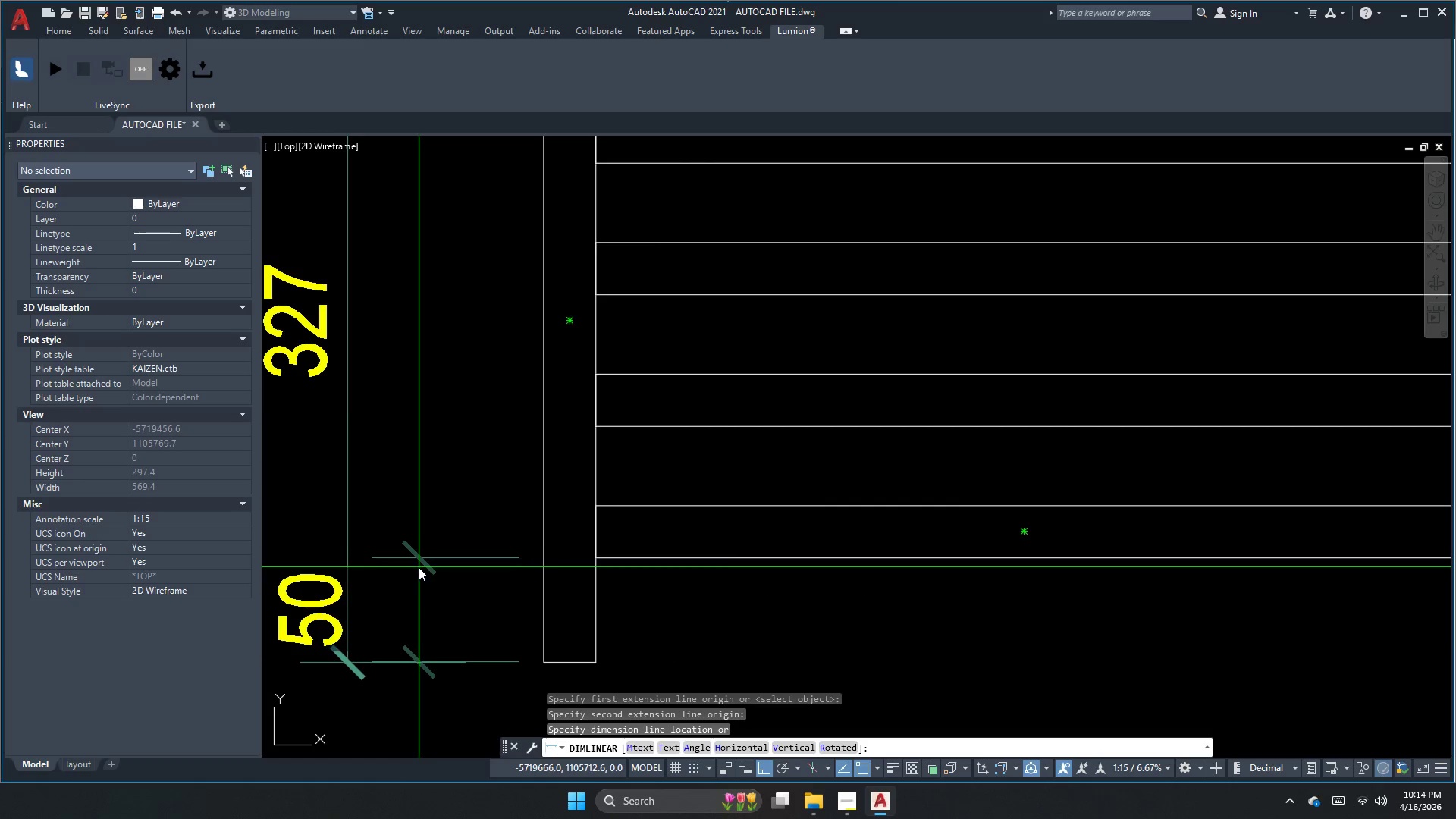 
scroll: coordinate [419, 570], scroll_direction: down, amount: 2.0
 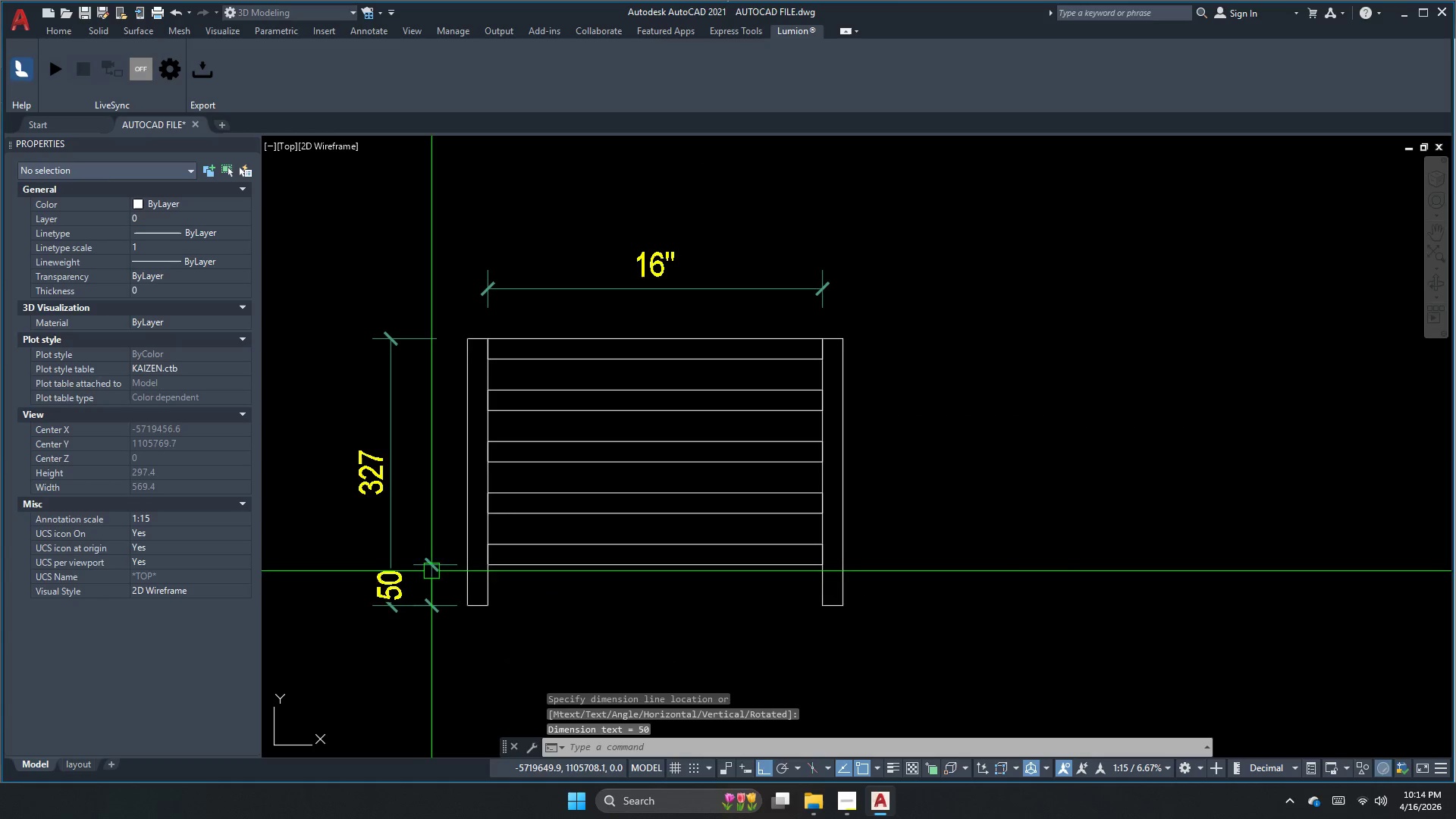 
double_click([430, 563])
 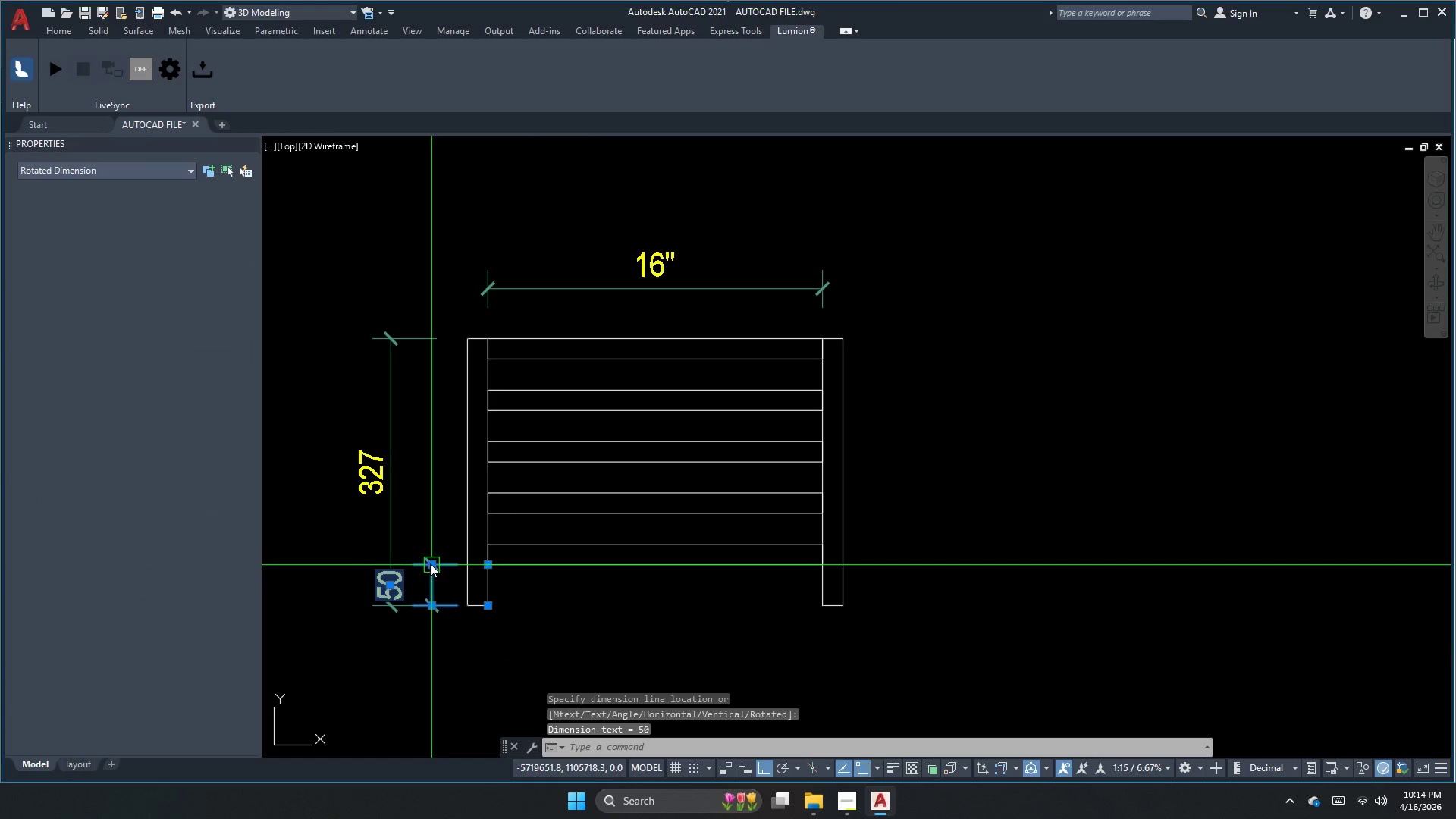 
key(E)
 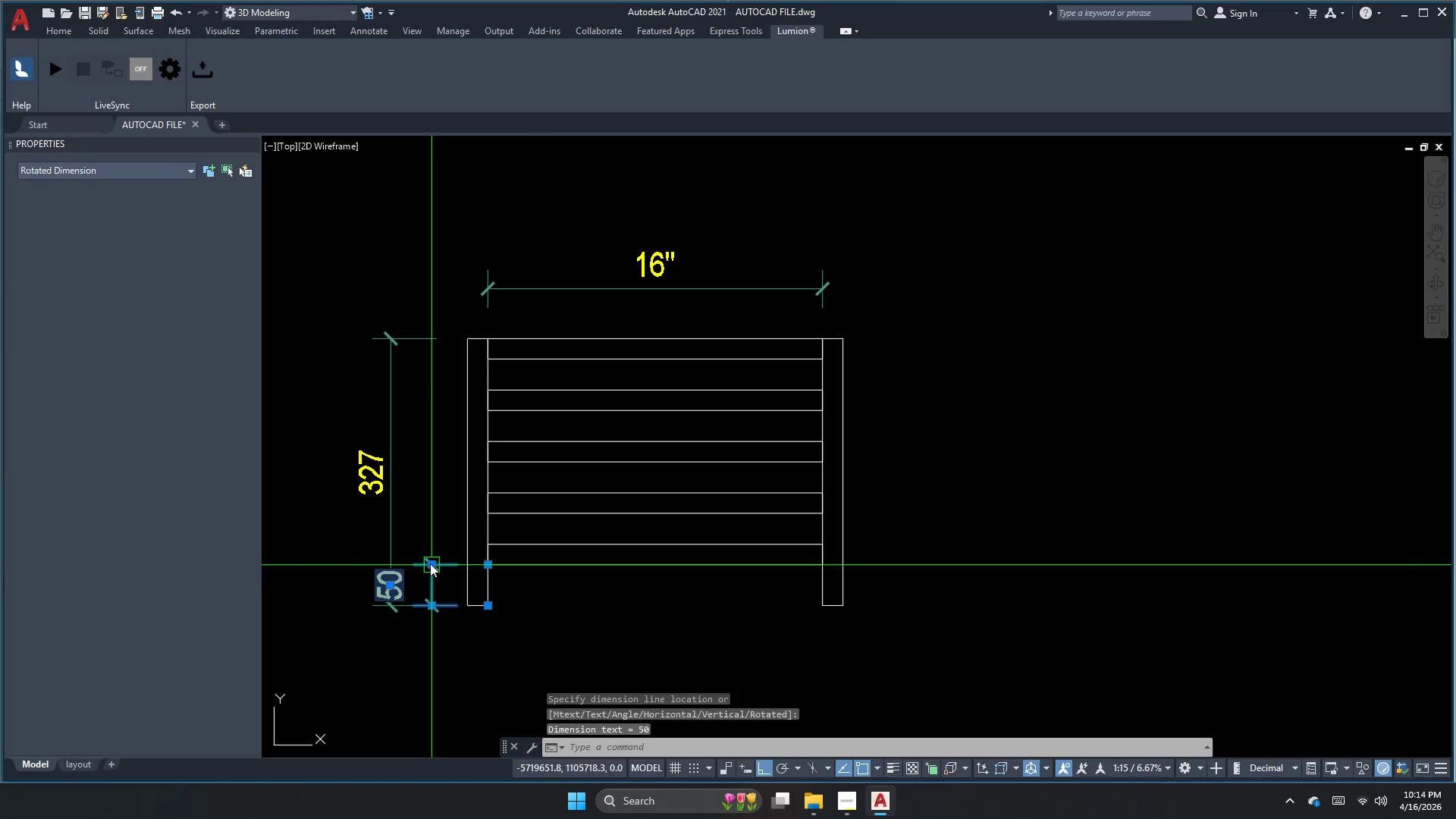 
key(Space)
 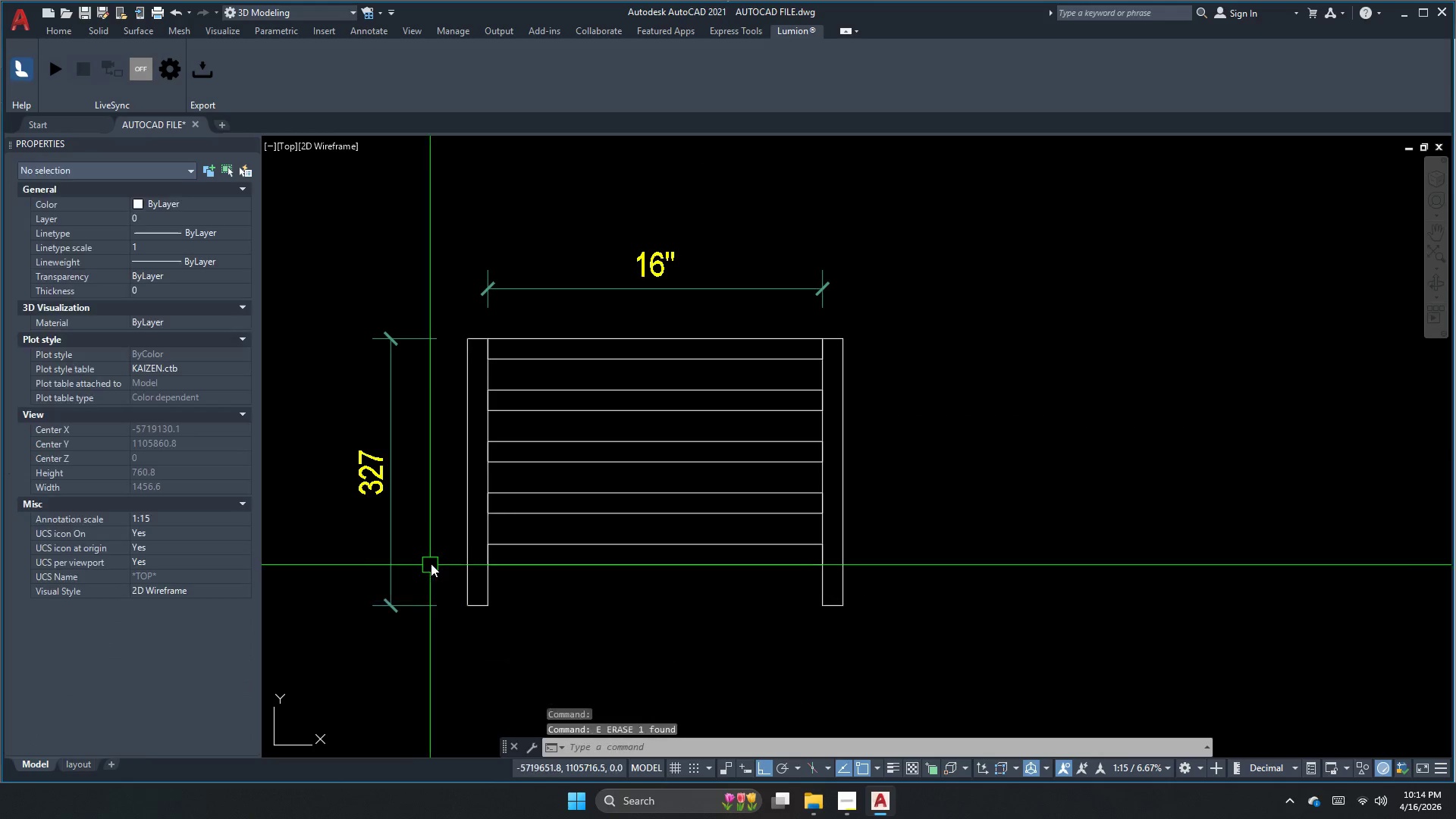 
key(Escape)
 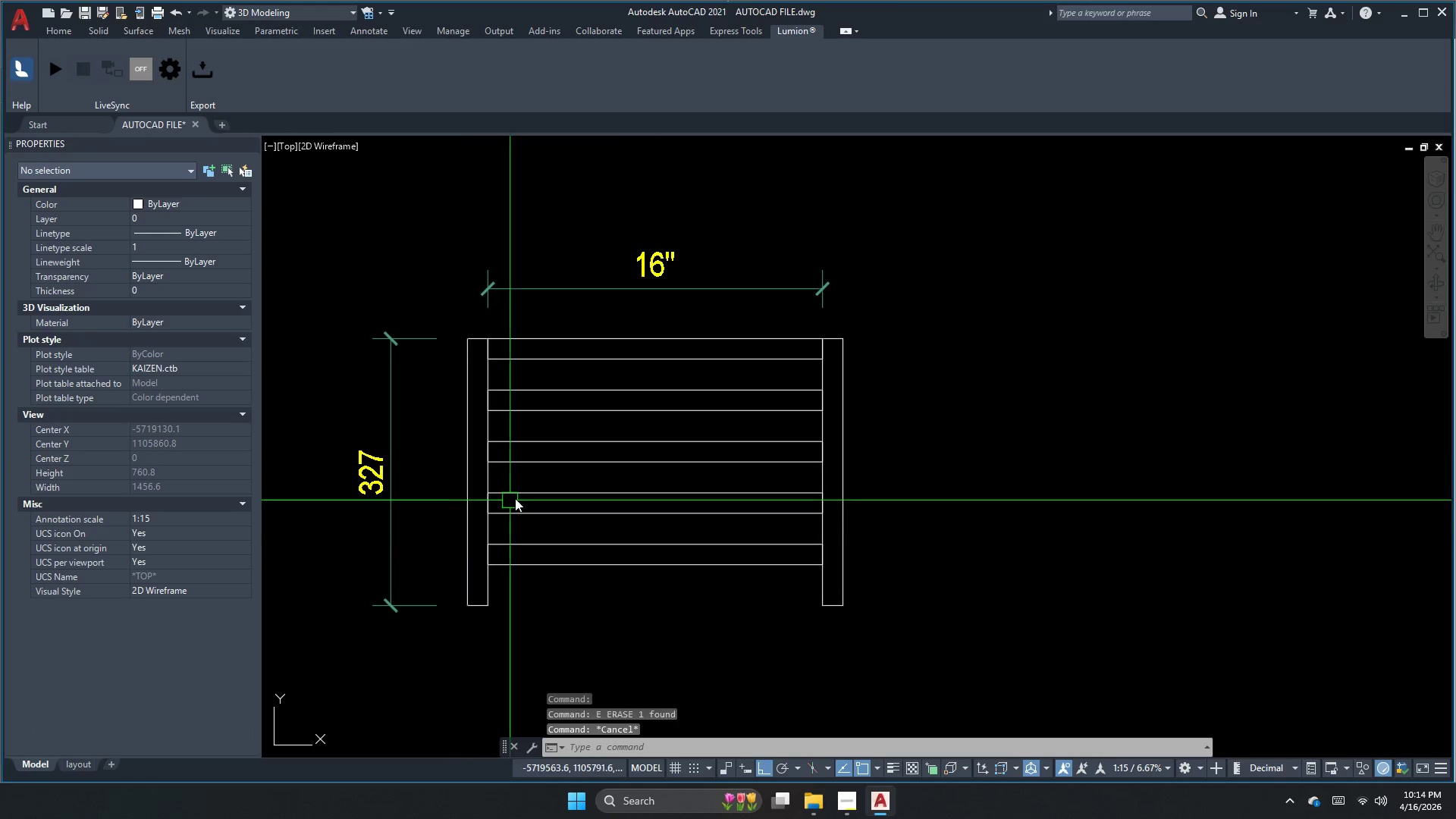 
key(Escape)
key(Escape)
key(Escape)
key(Escape)
key(Escape)
key(Escape)
type(dli)
 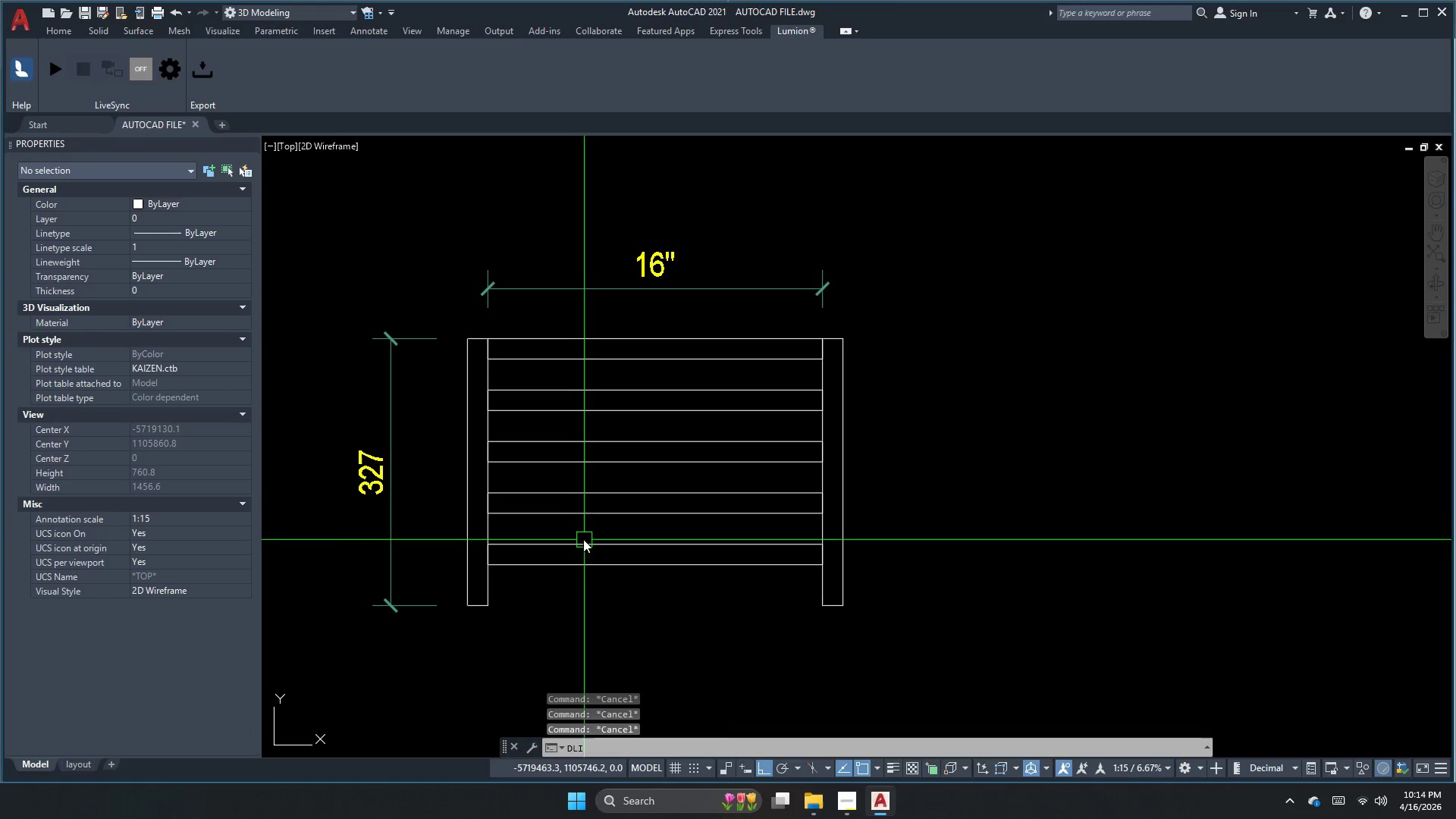 
key(Space)
 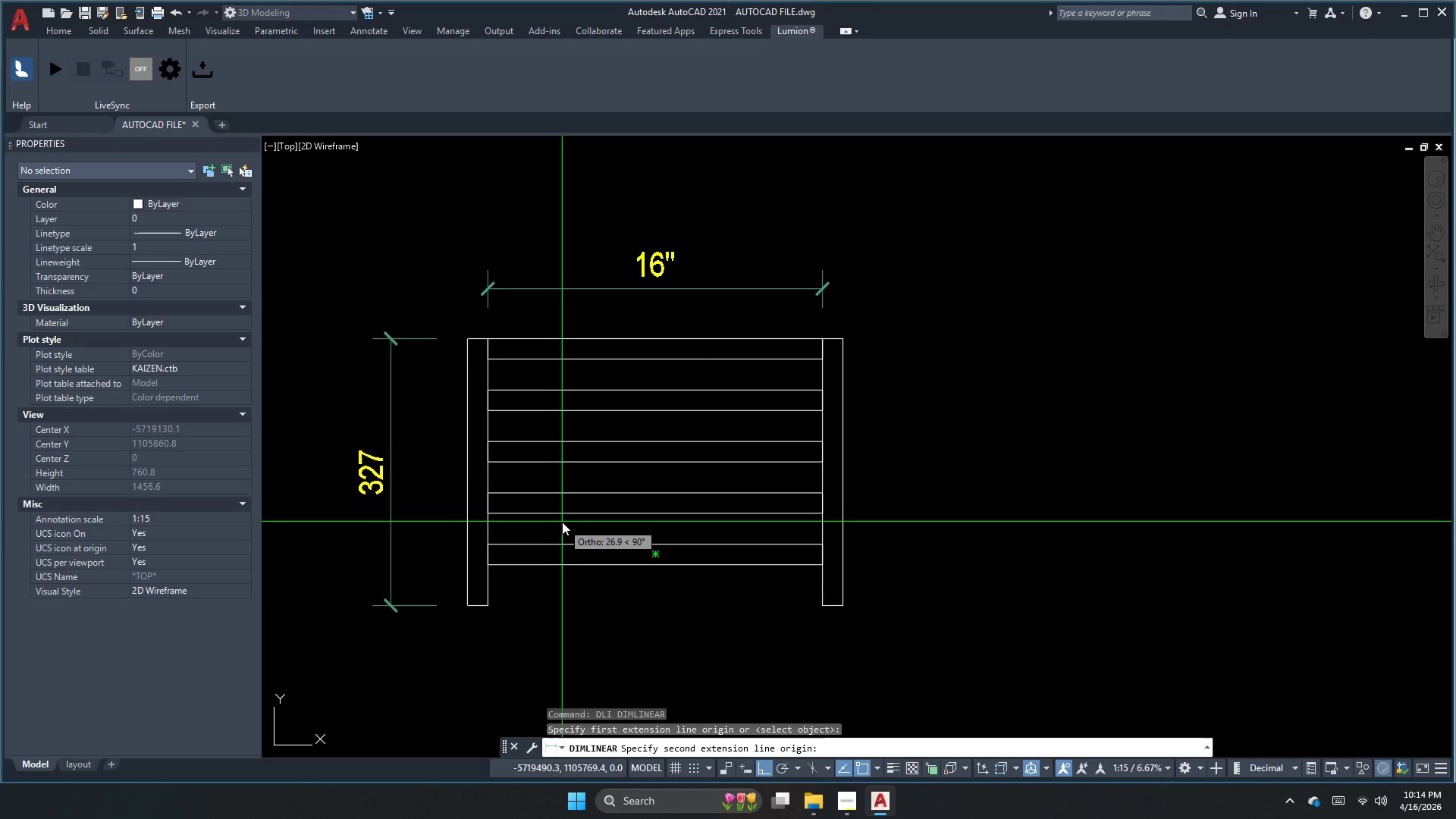 
left_click([567, 515])
 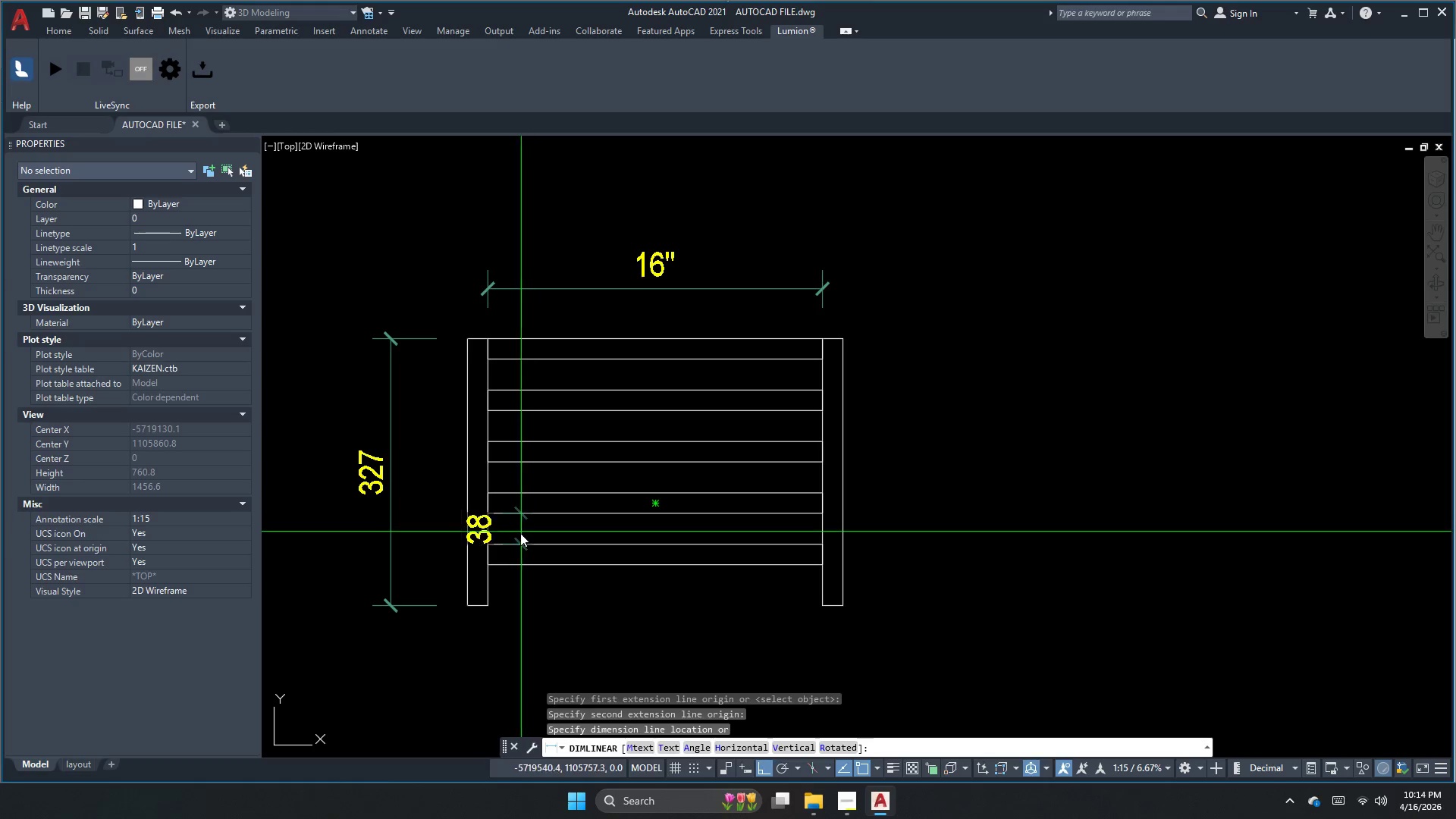 
key(Escape)
 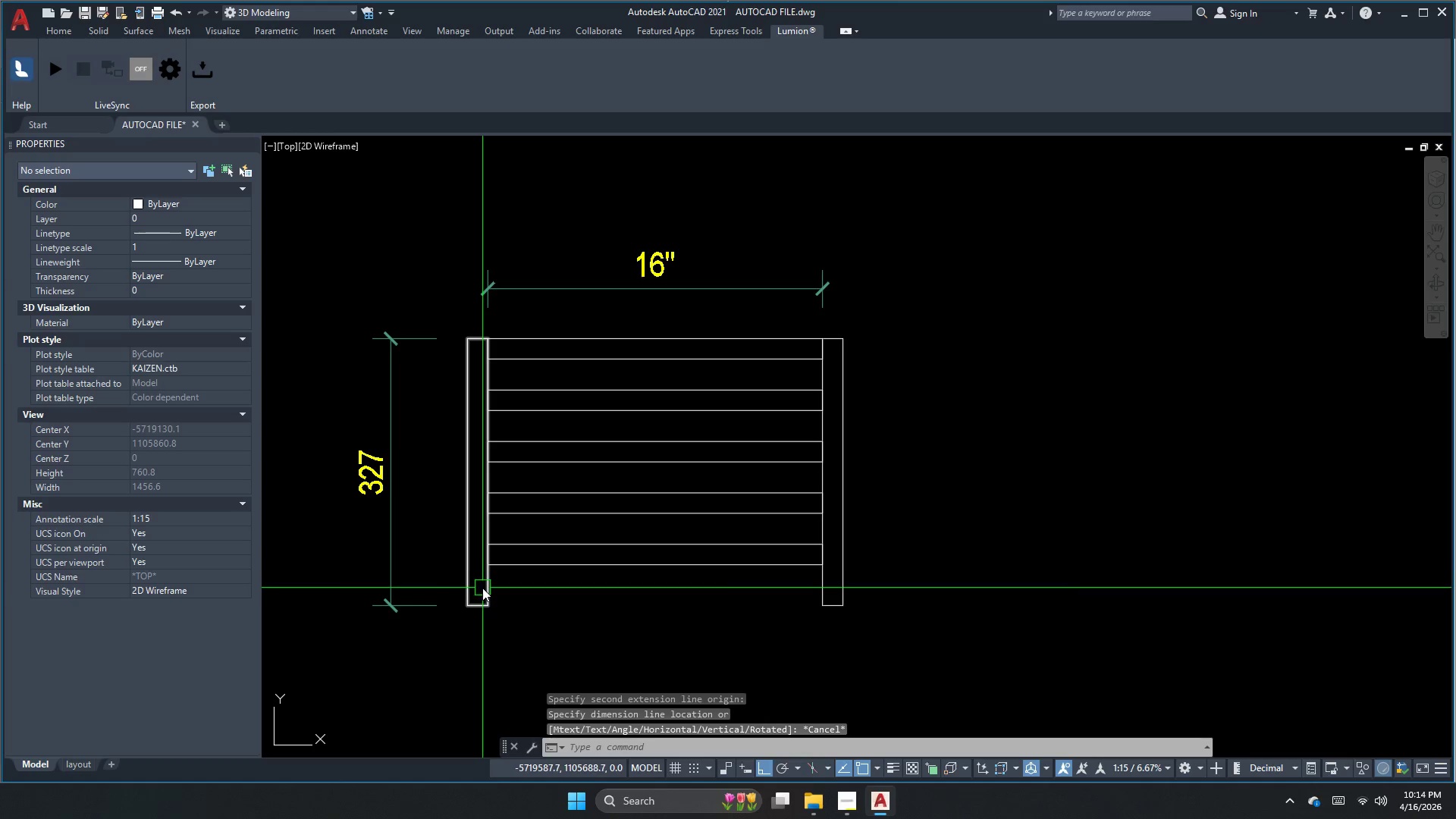 
left_click([488, 576])
 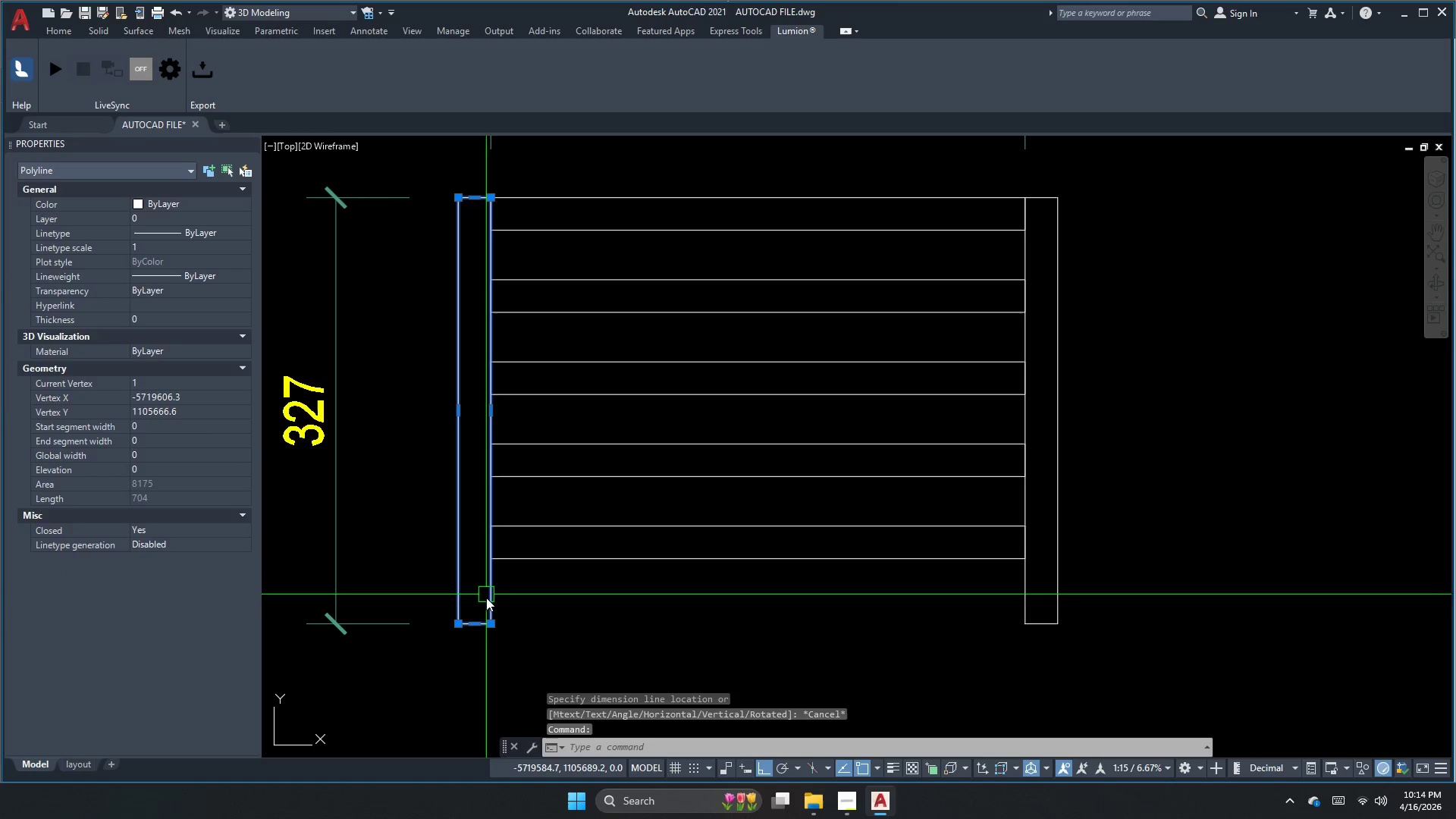 
scroll: coordinate [482, 576], scroll_direction: up, amount: 1.0
 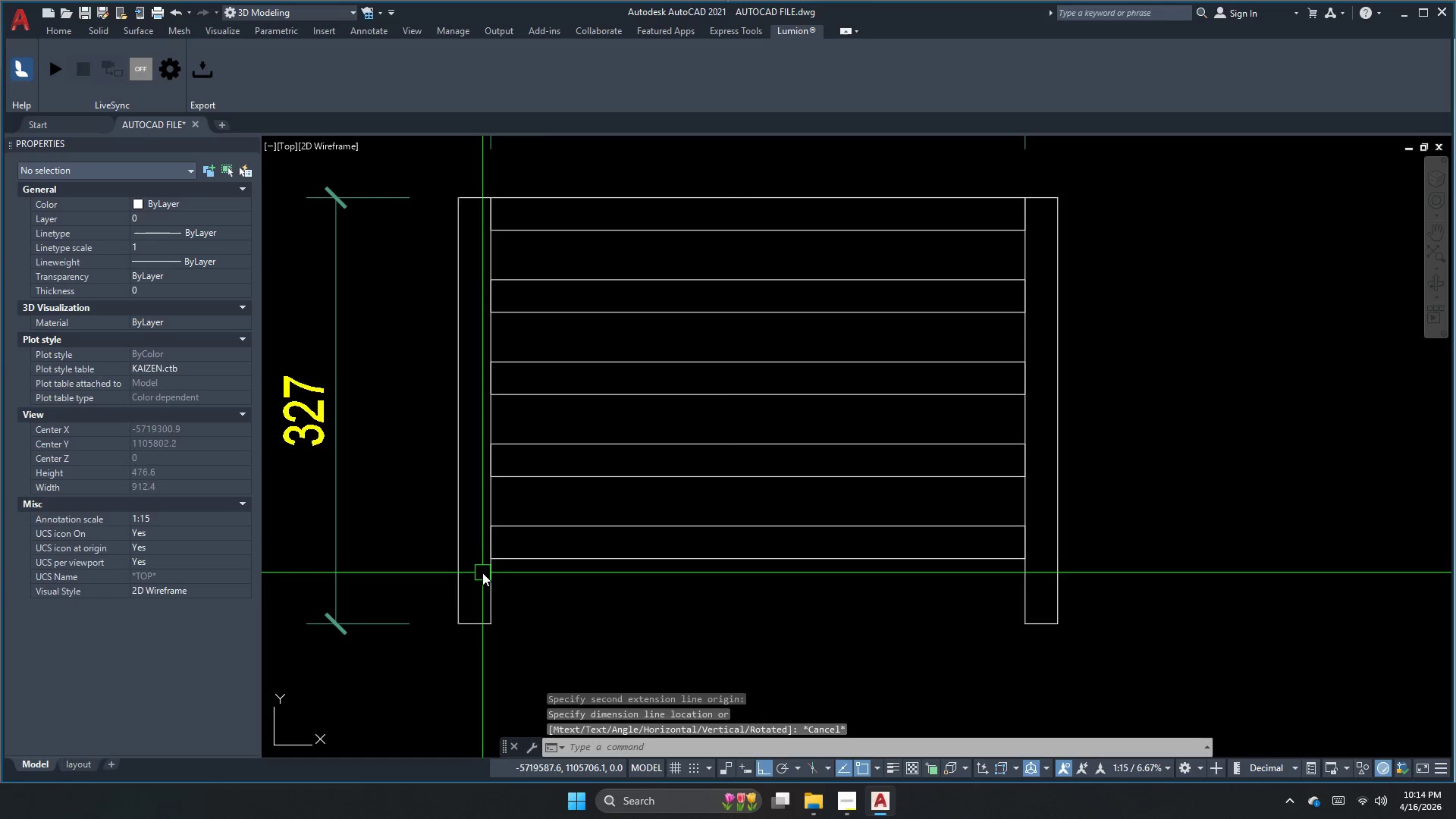 
hold_key(key=Escape, duration=0.36)
 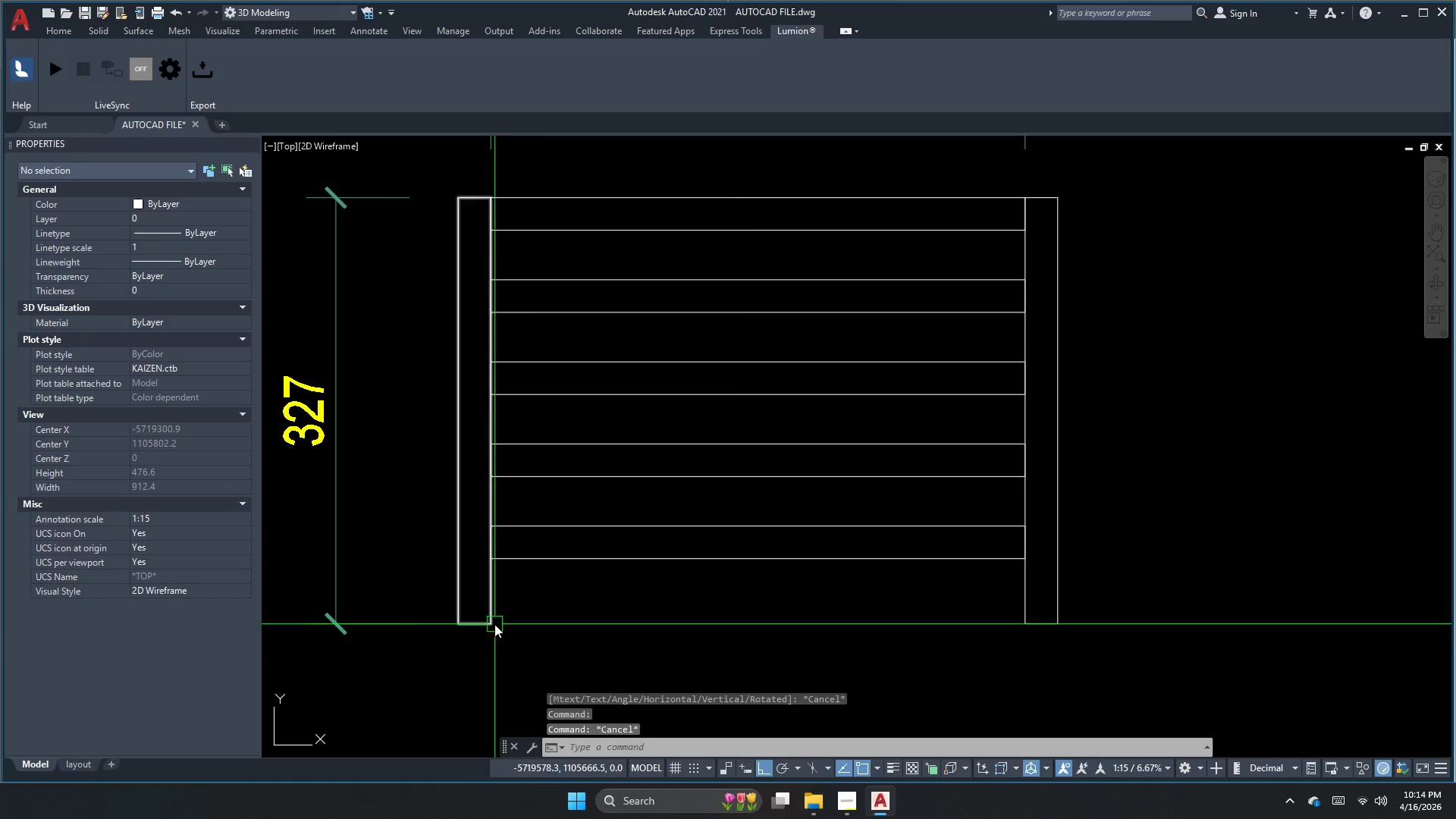 
left_click([494, 624])
 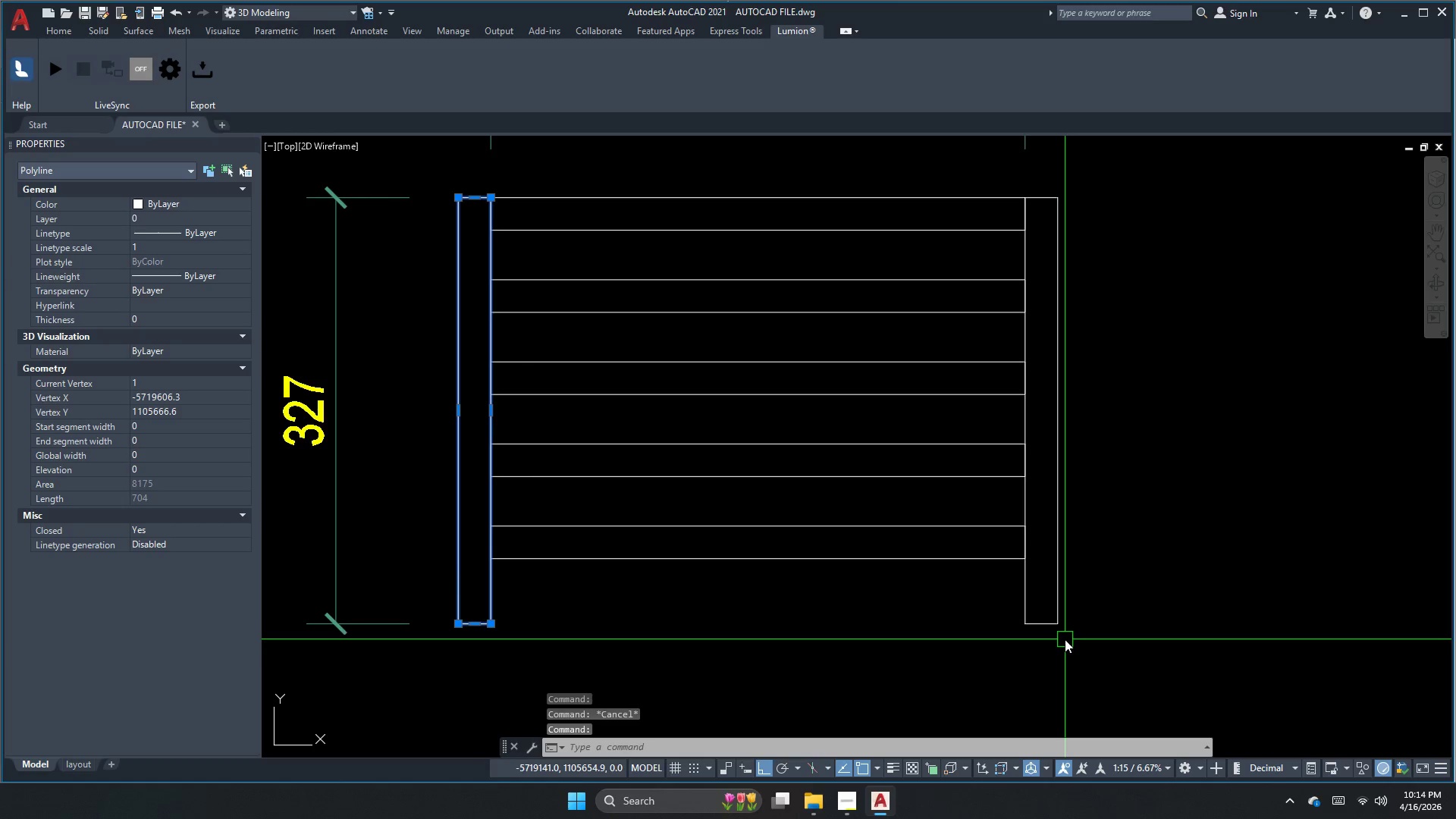 
key(Escape)
 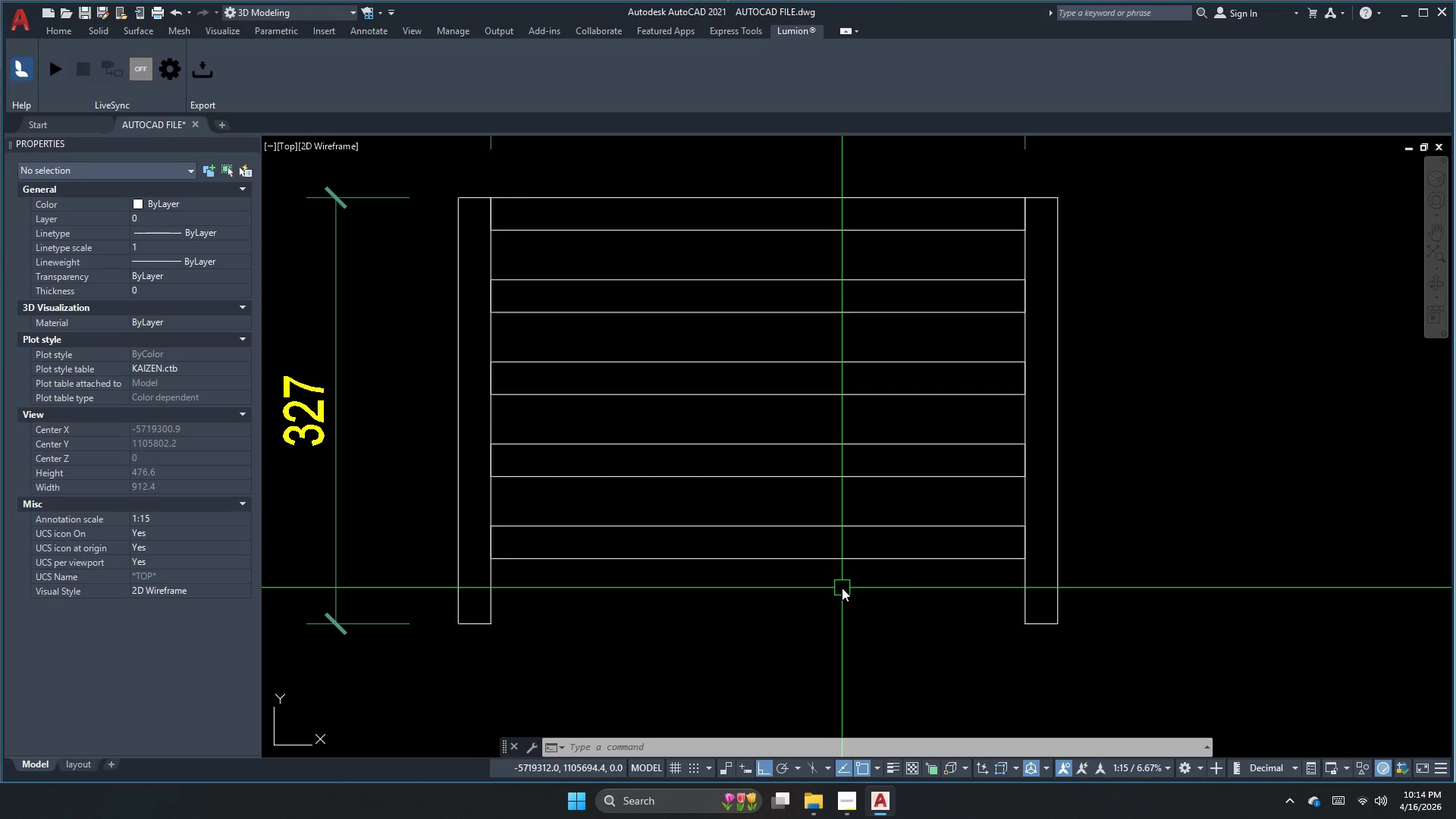 
wait(23.39)
 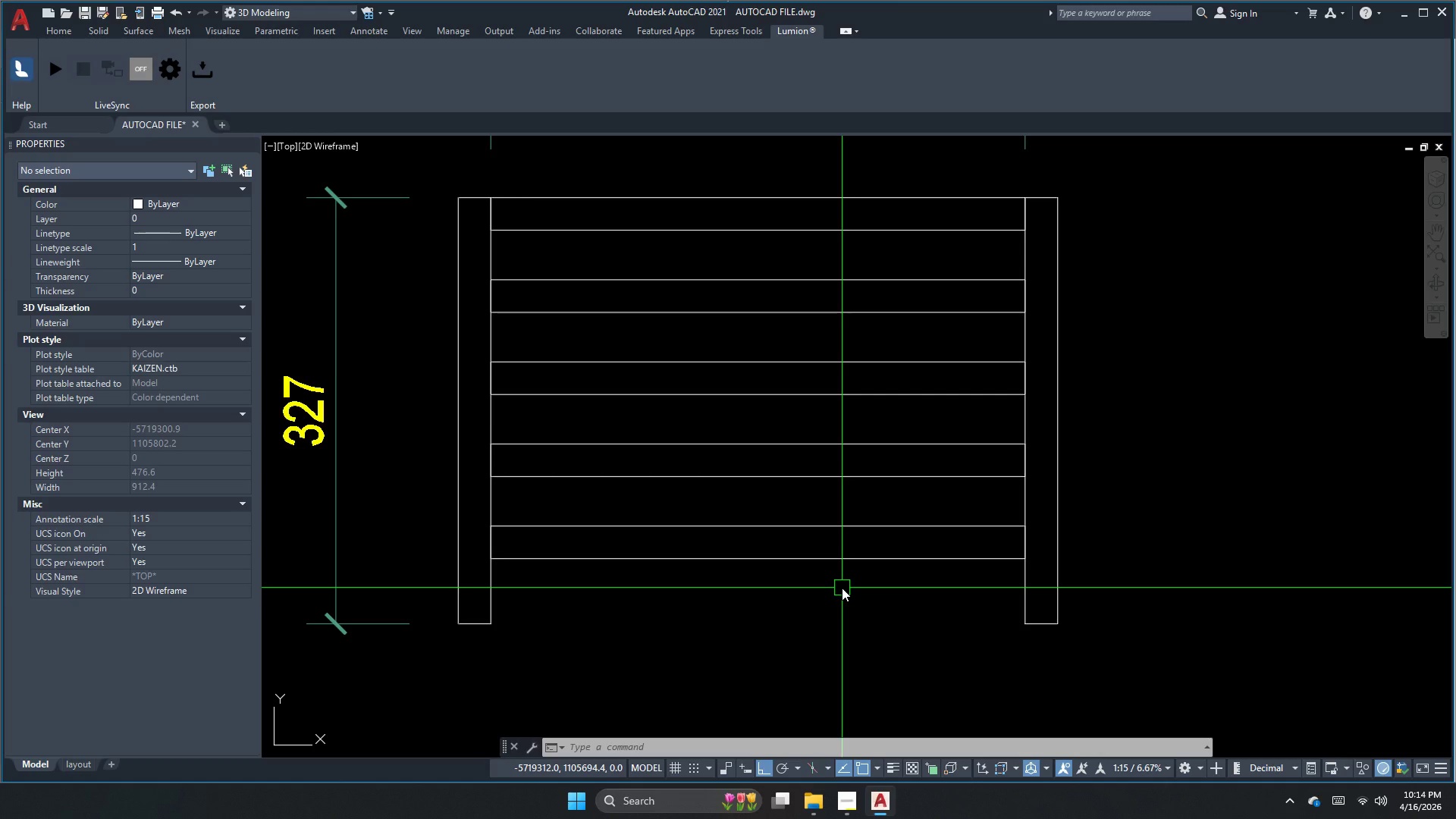 
key(Escape)
key(Escape)
key(Escape)
key(Escape)
type(dli )
 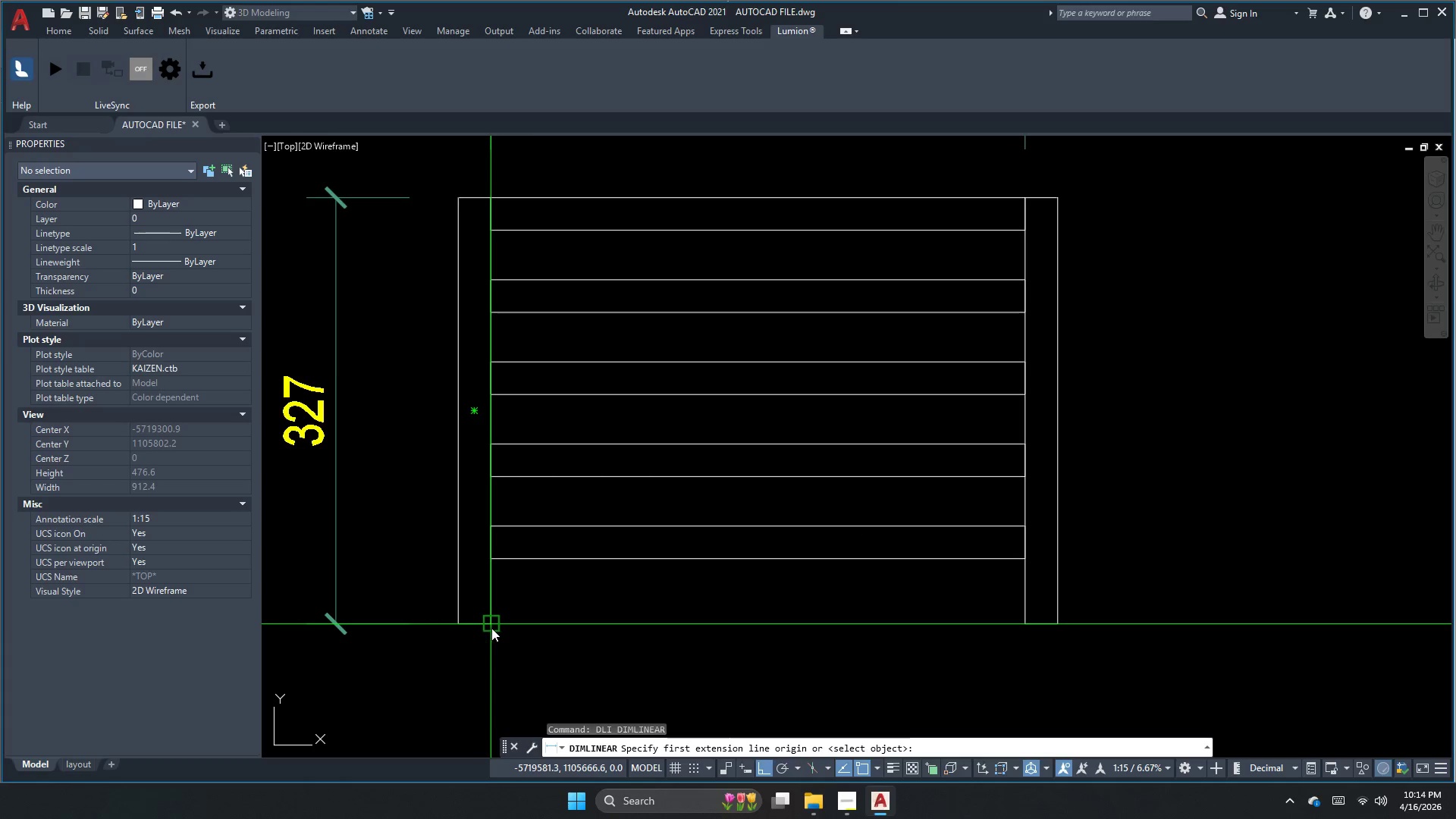 
left_click_drag(start_coordinate=[491, 626], to_coordinate=[491, 618])
 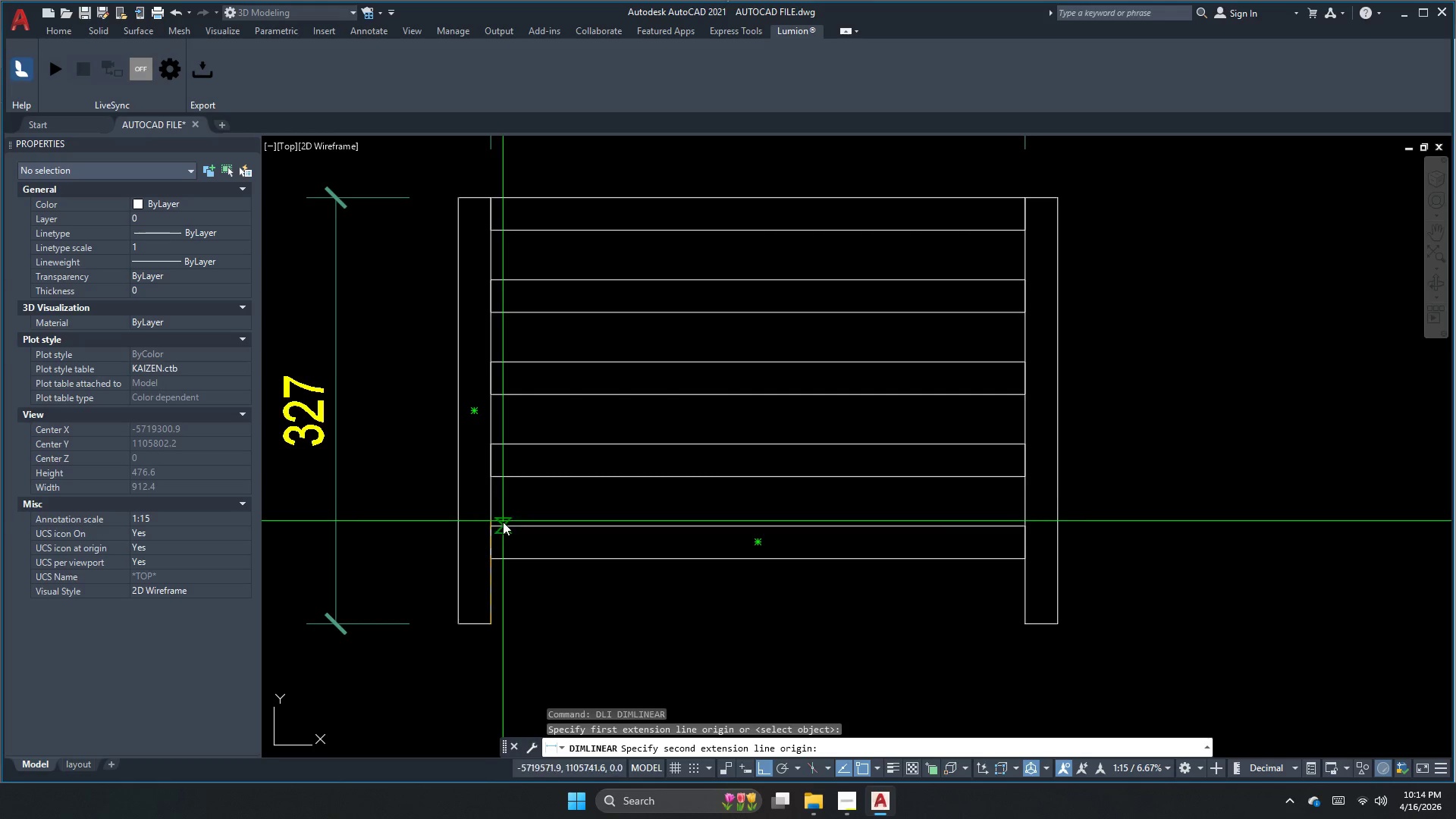 
left_click([504, 525])
 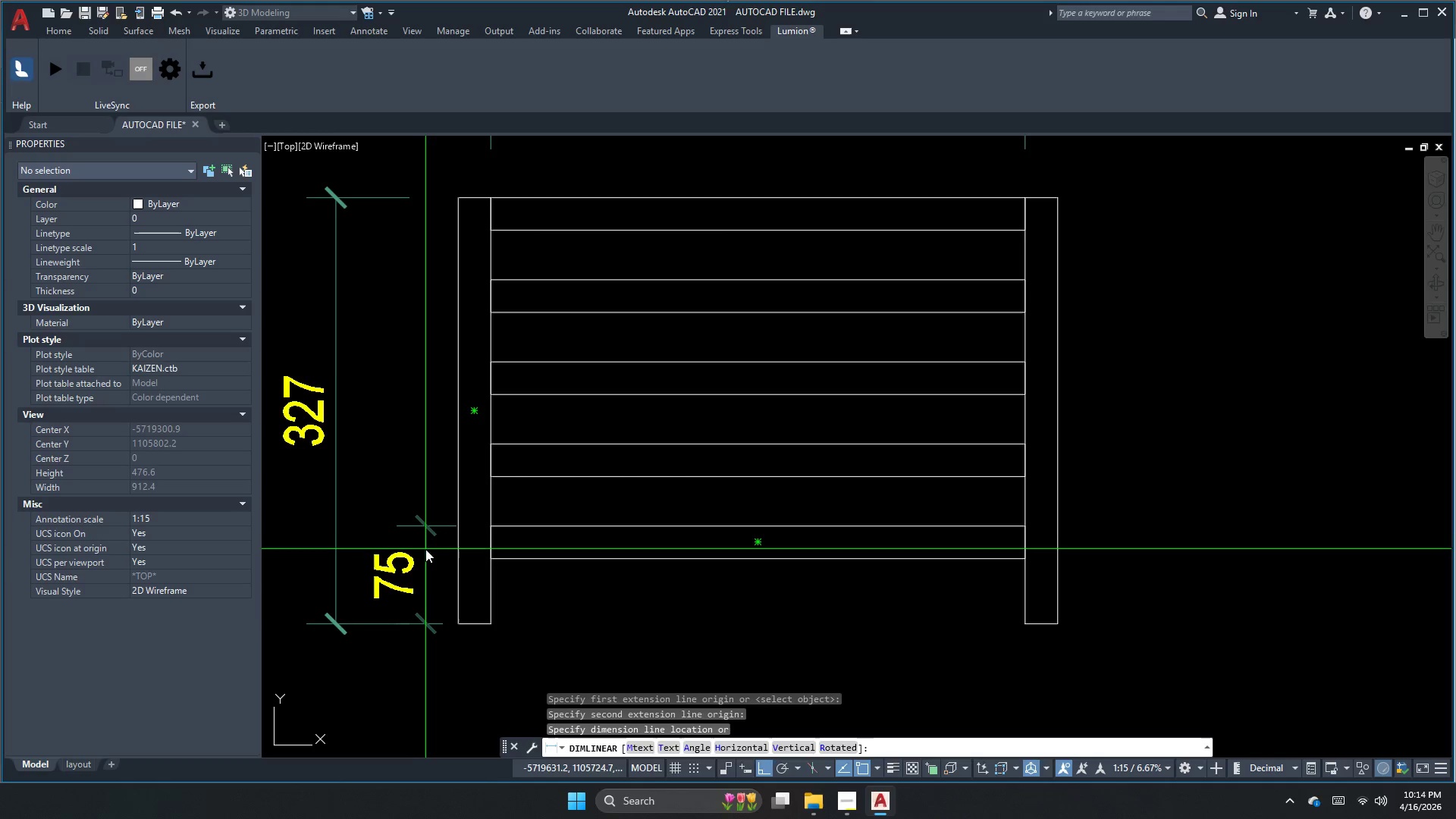 
key(Escape)
 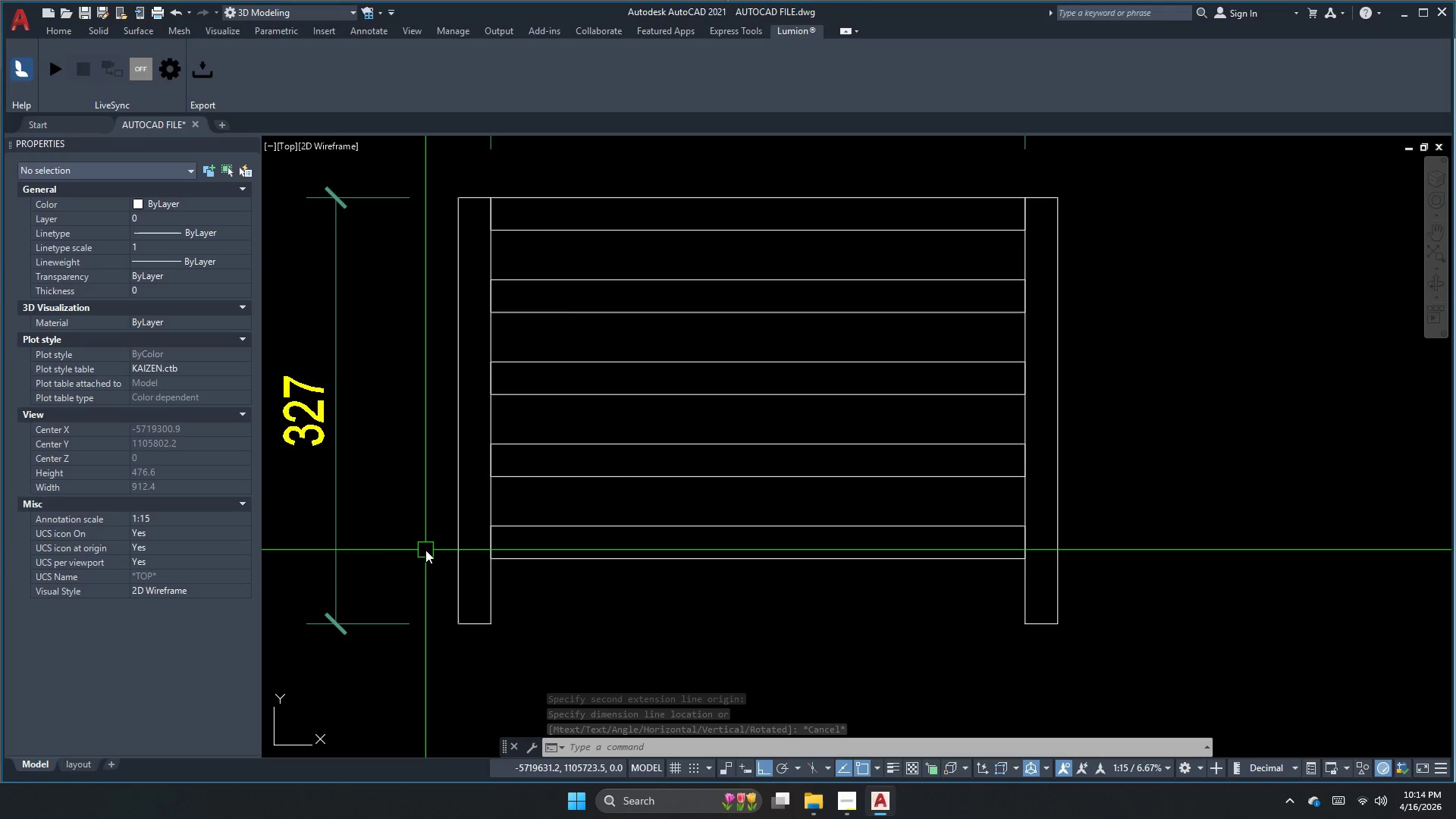 
wait(6.09)
 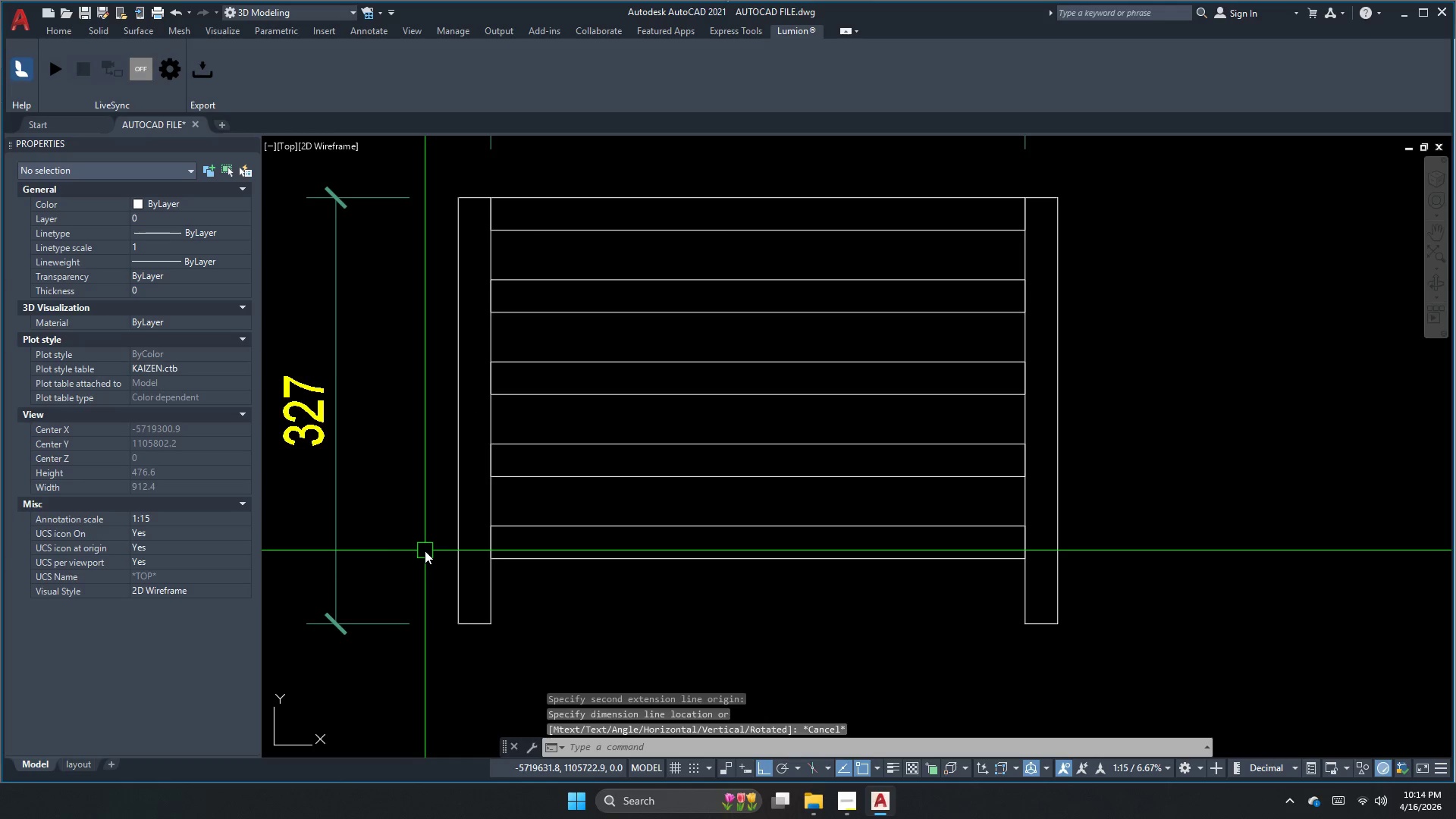 
key(Escape)
key(Escape)
type(dli)
key(Escape)
 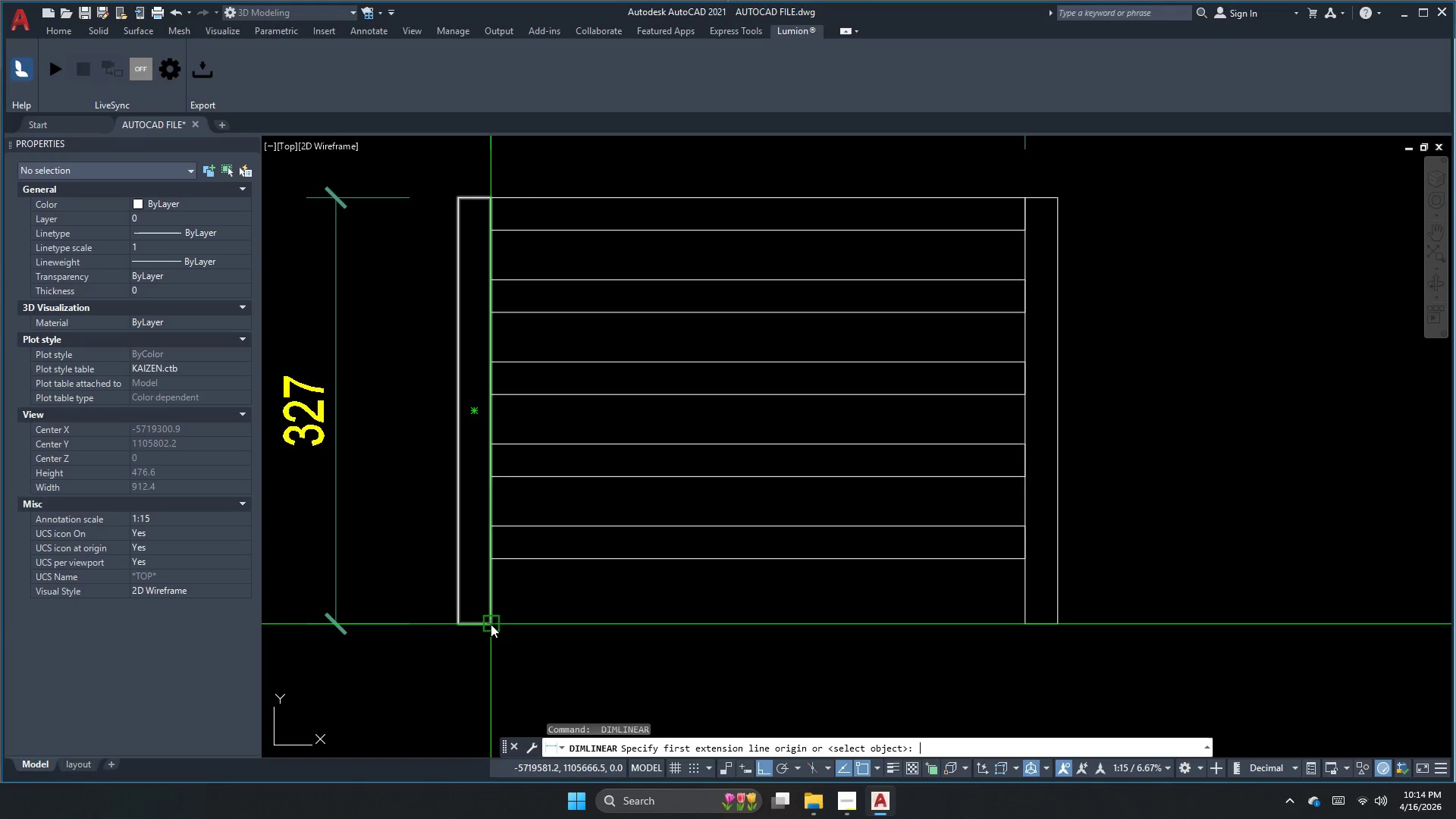 
hold_key(key=Space, duration=1.75)
 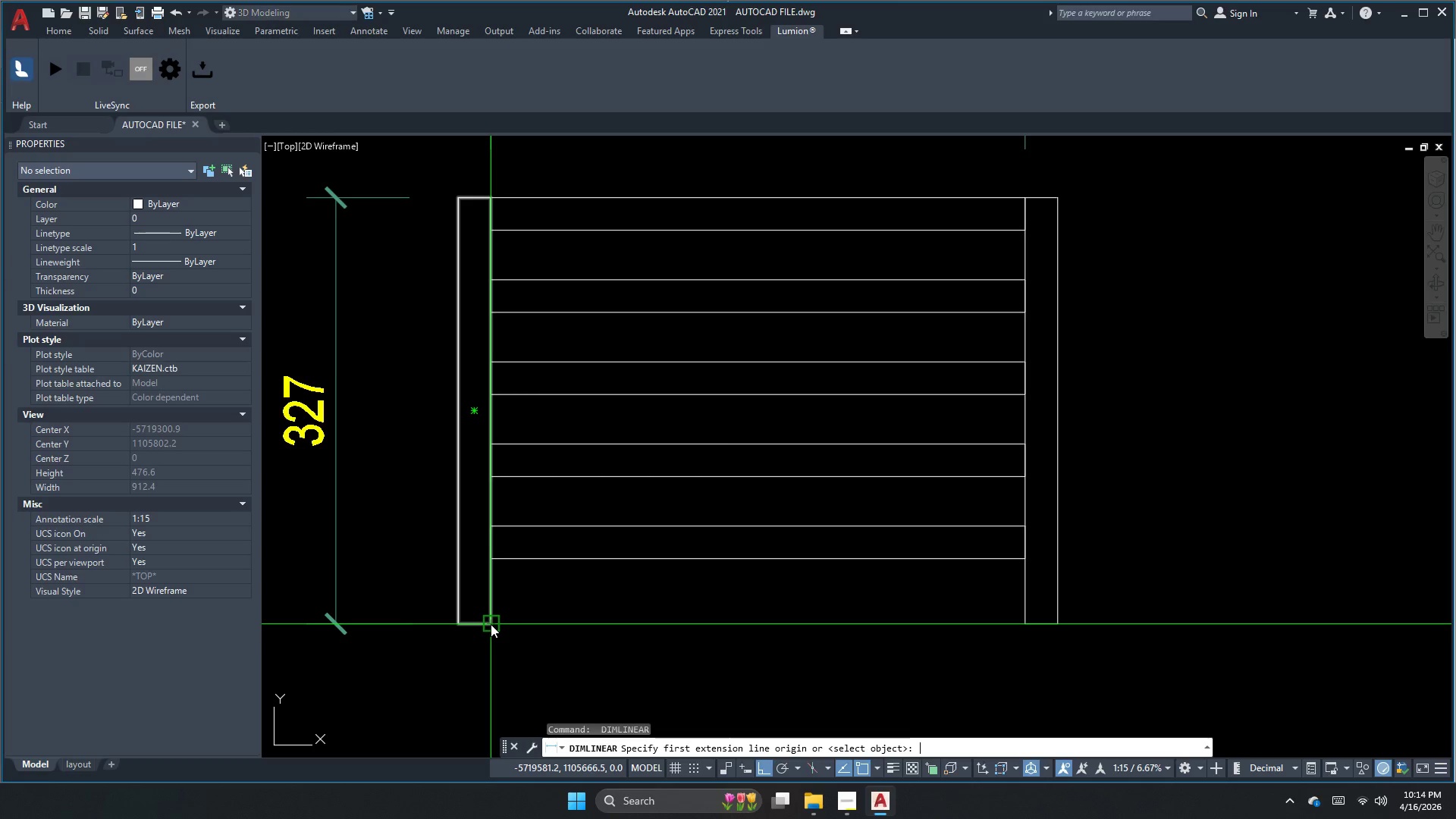 
left_click([491, 624])
 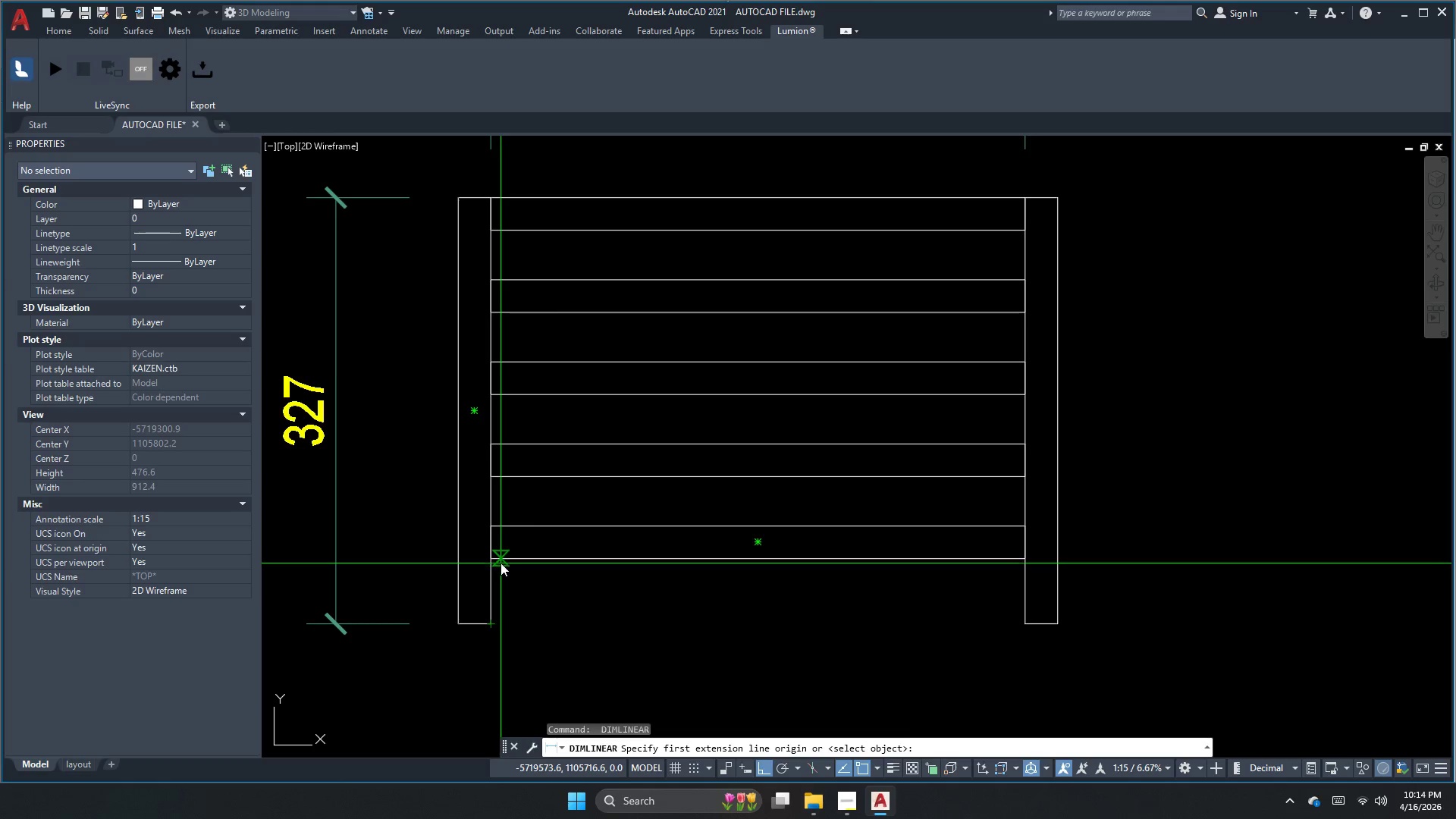 
left_click([500, 561])
 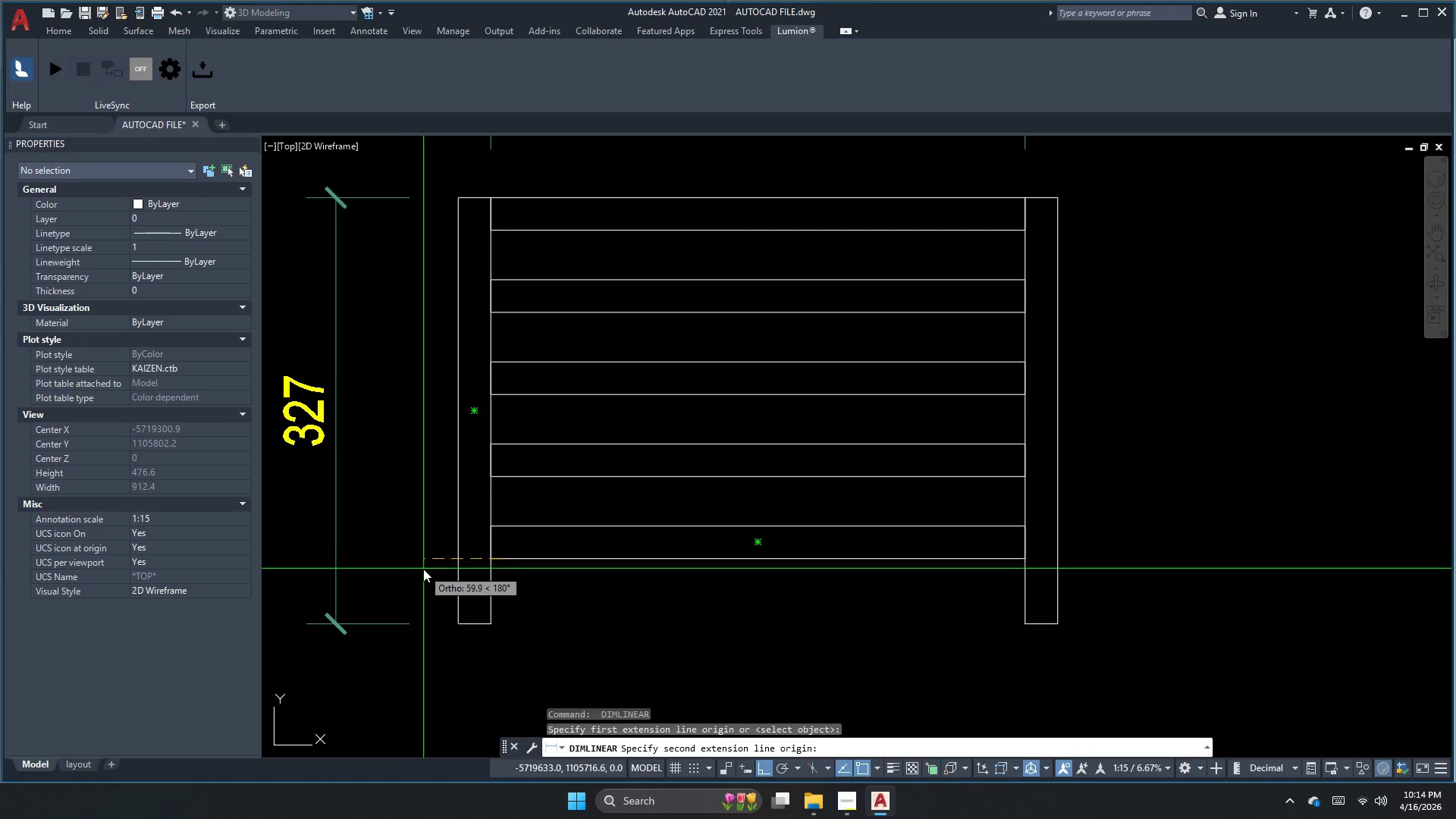 
key(Escape)
 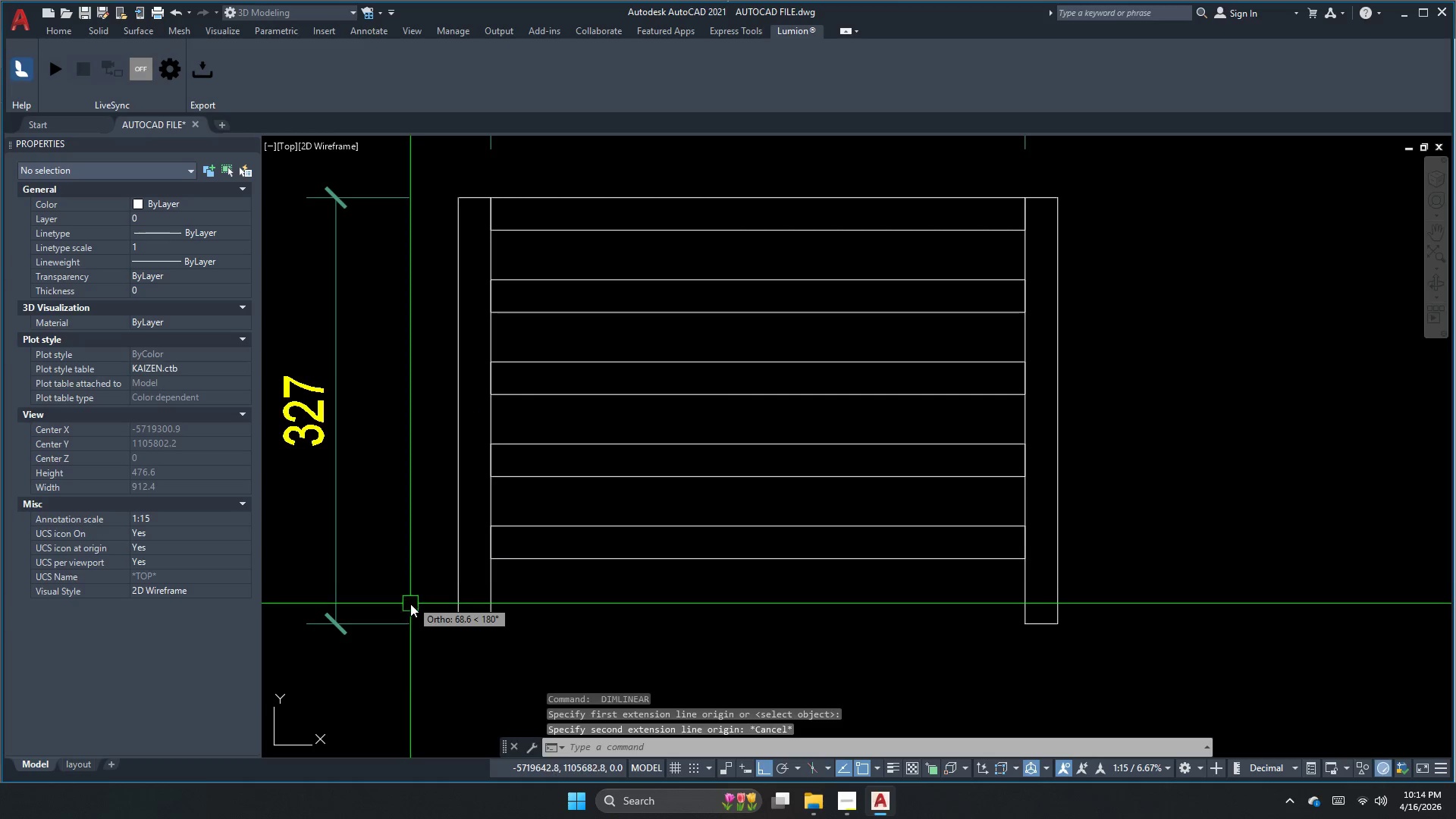 
key(Escape)
 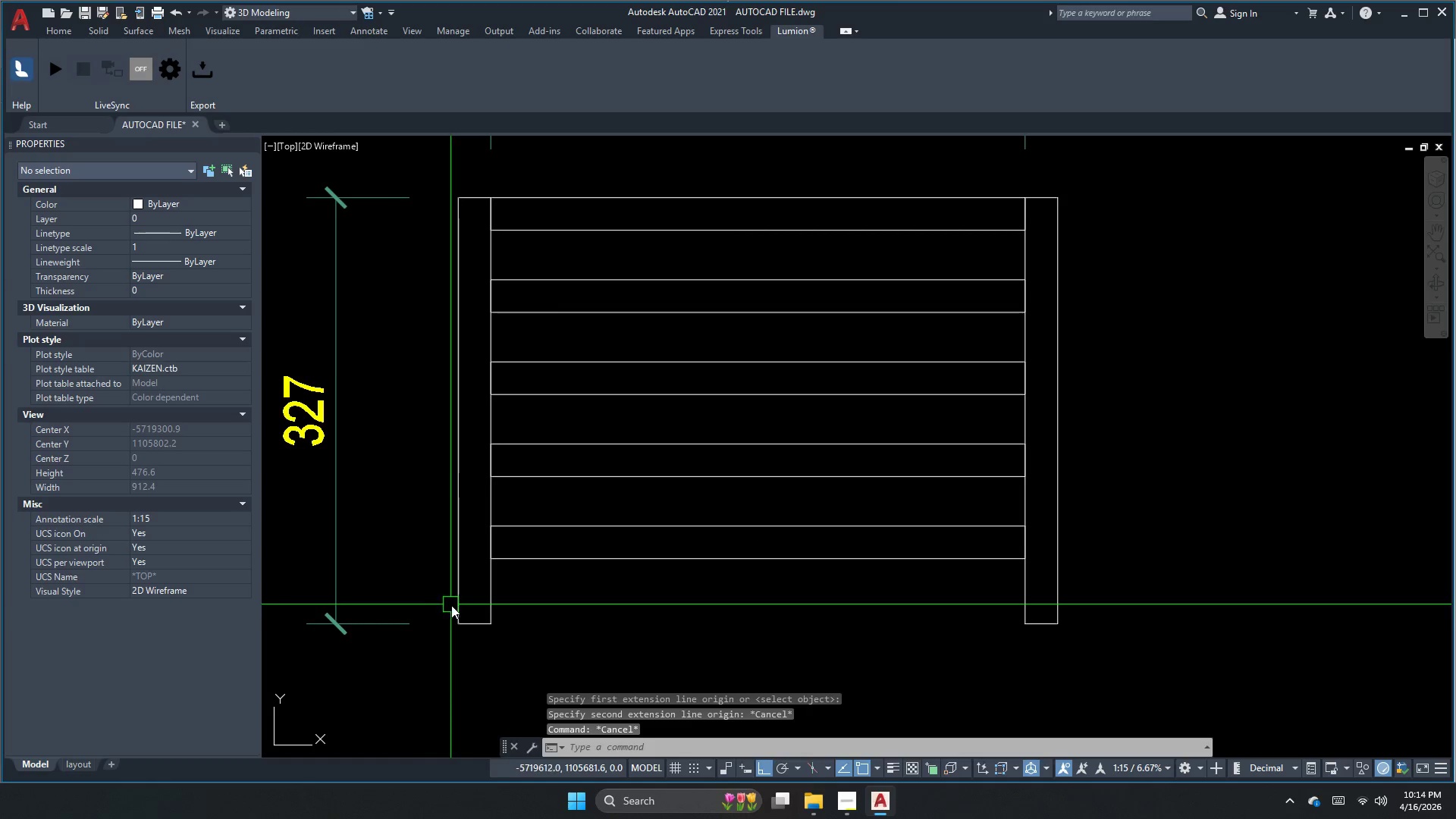 
key(Space)
 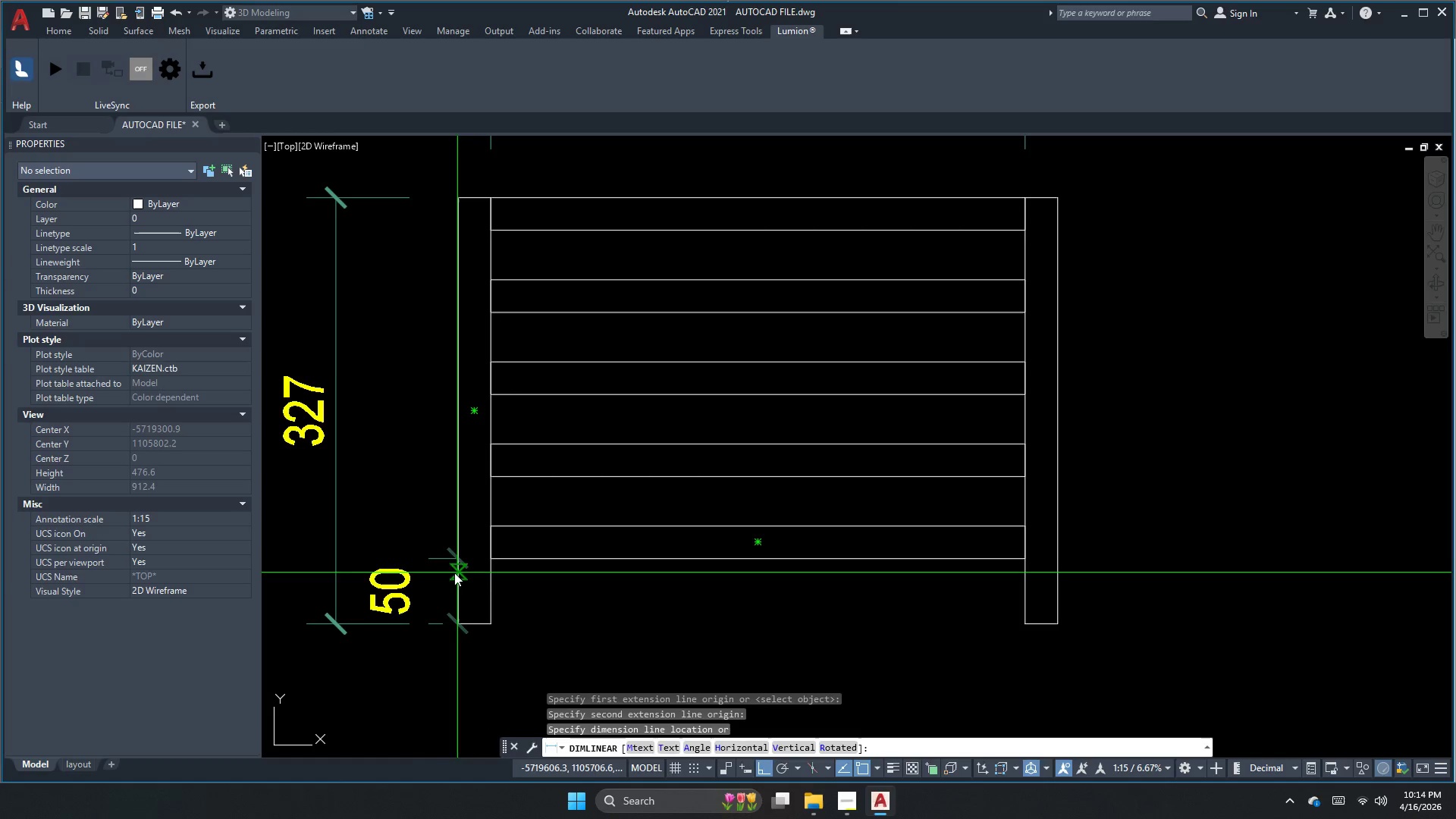 
key(Escape)
 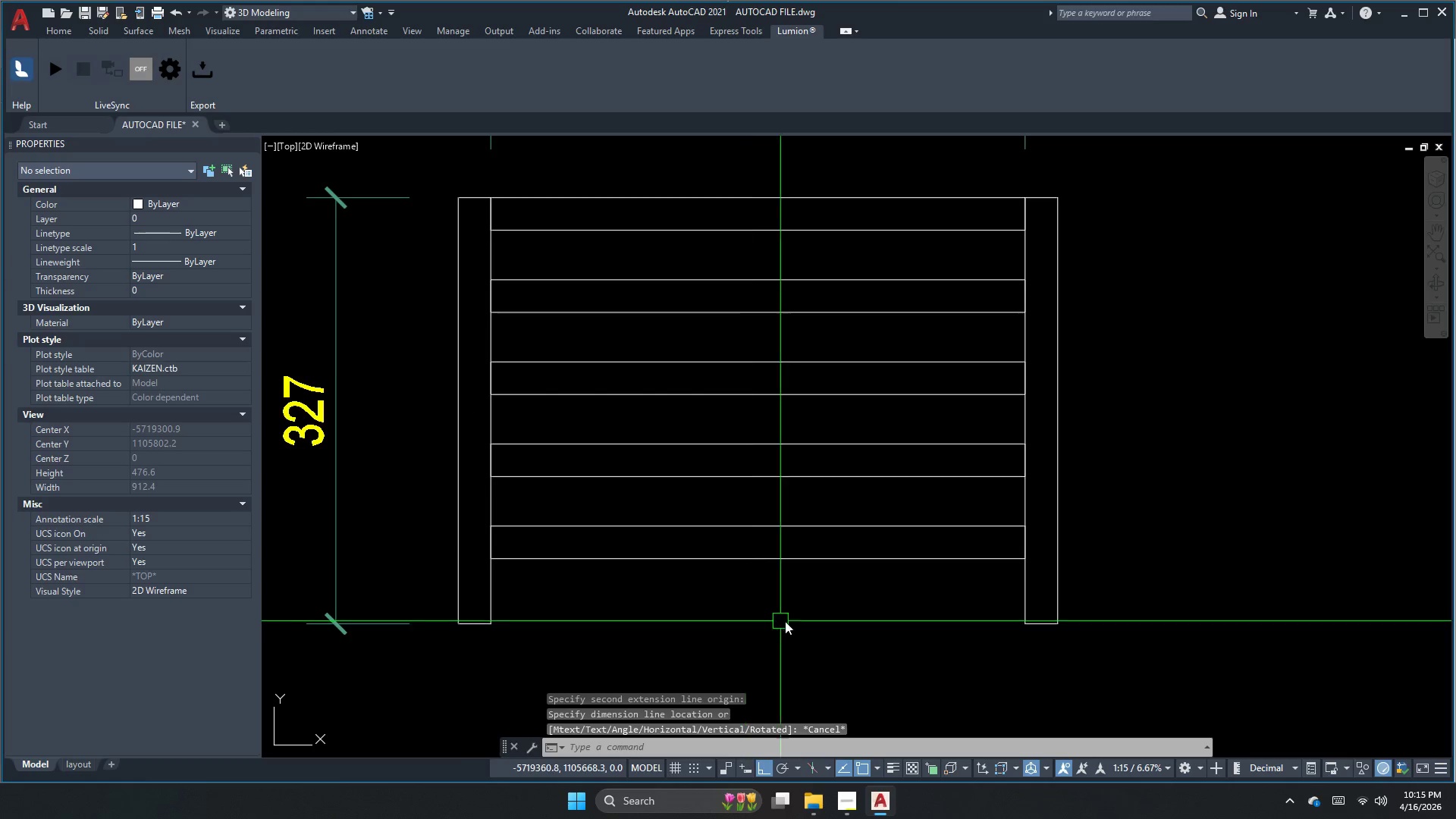 
key(S)
 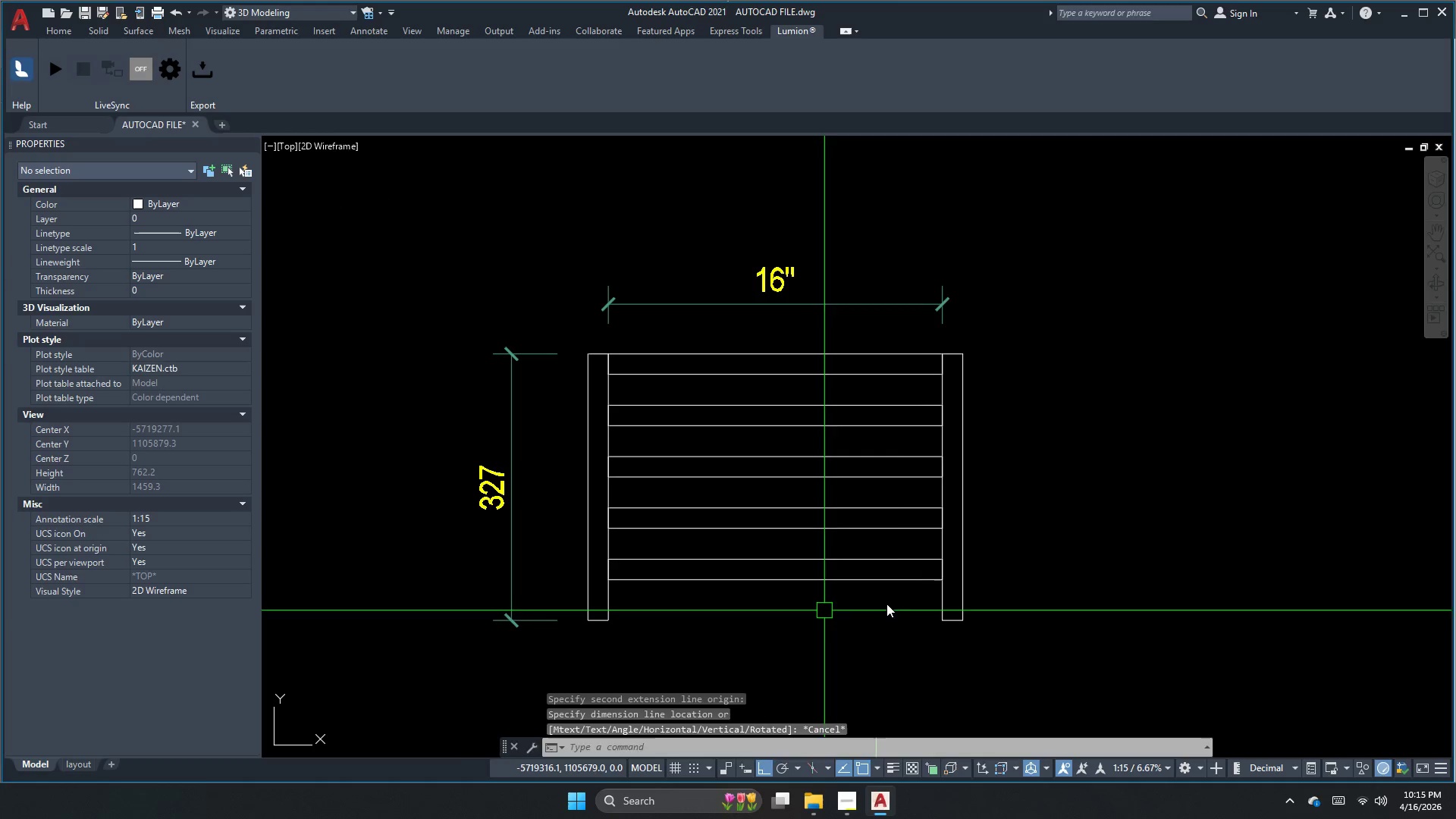 
key(Space)
 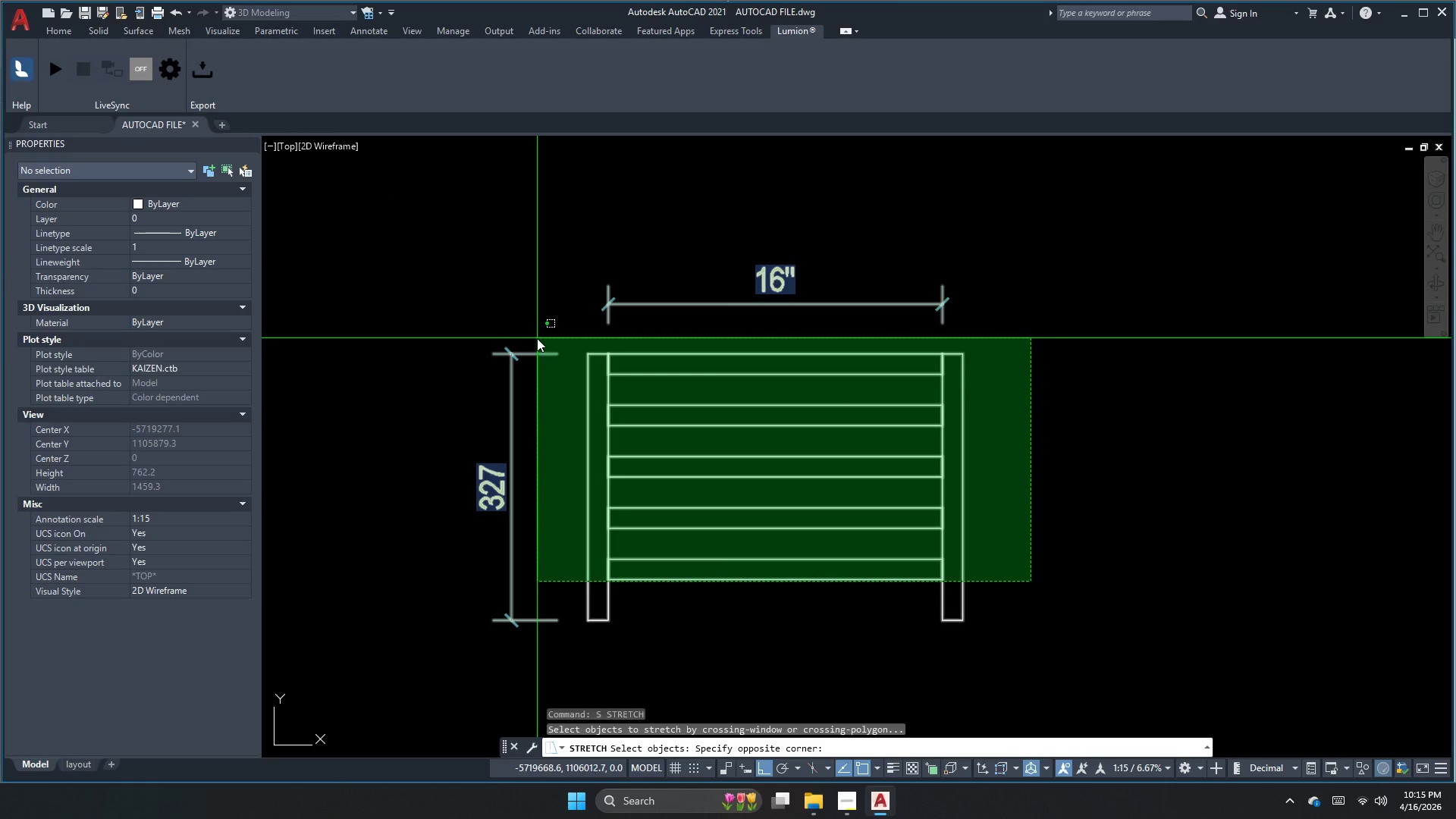 
scroll: coordinate [804, 615], scroll_direction: down, amount: 1.0
 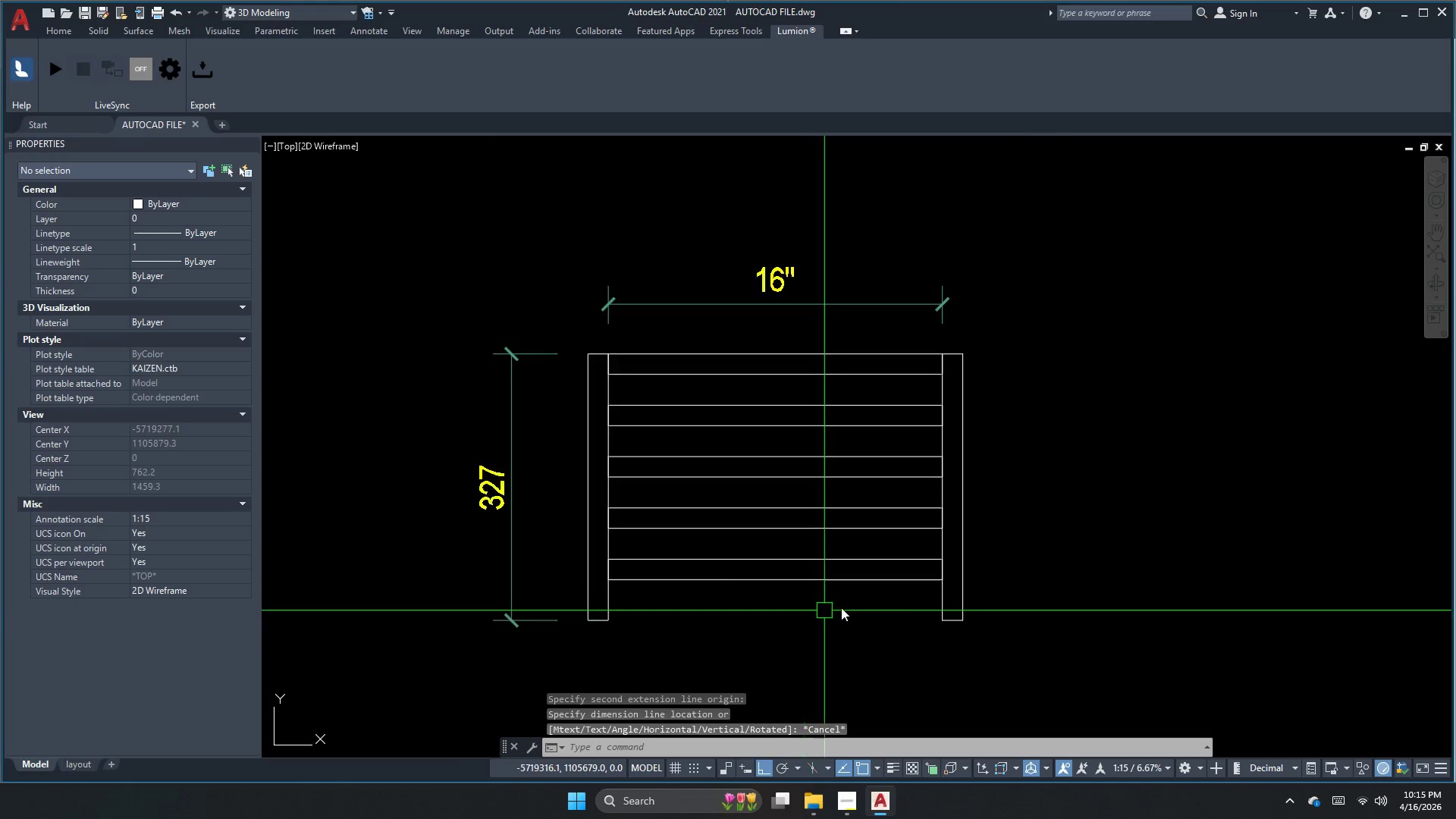 
left_click([541, 344])
 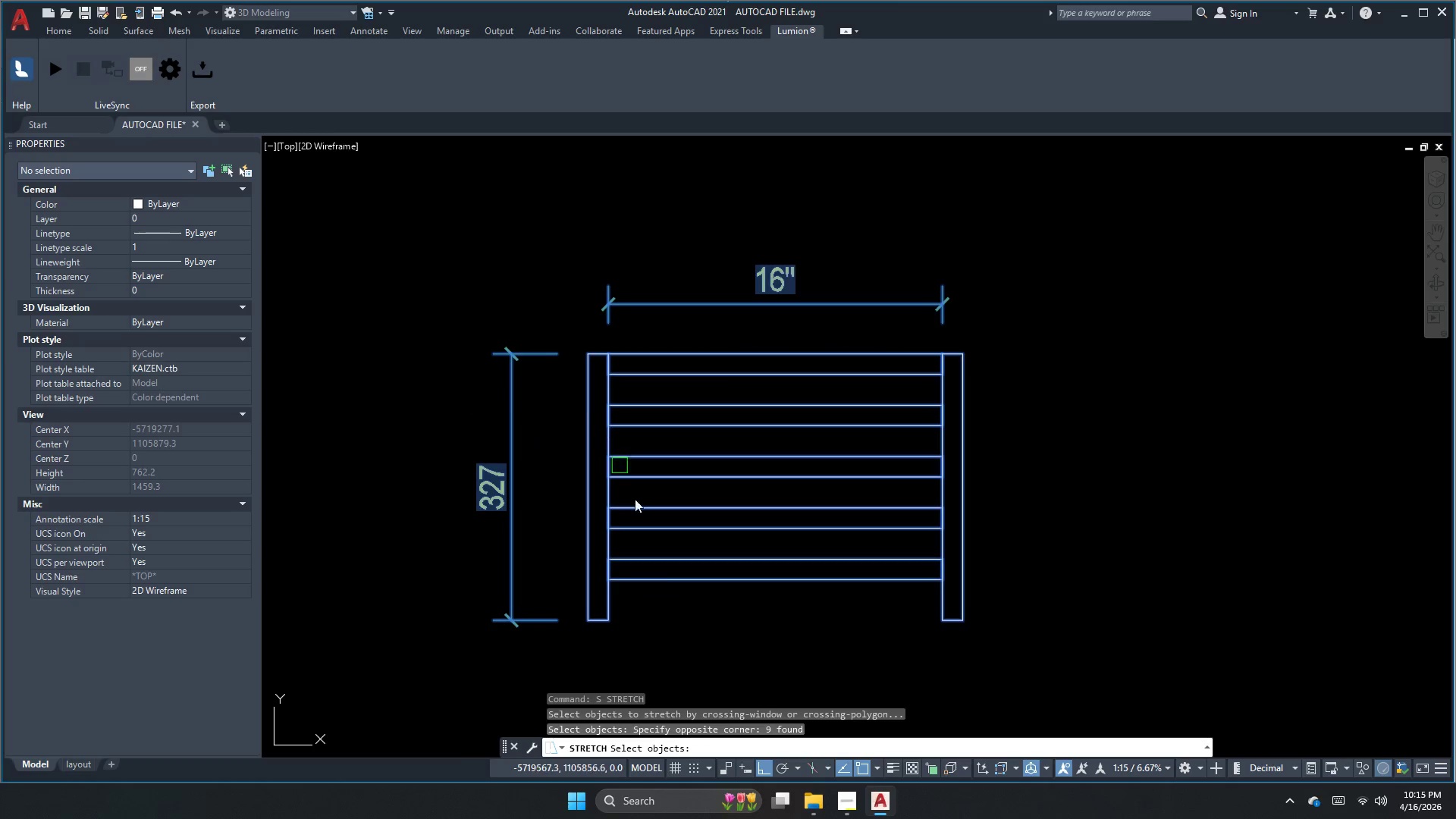 
key(Space)
 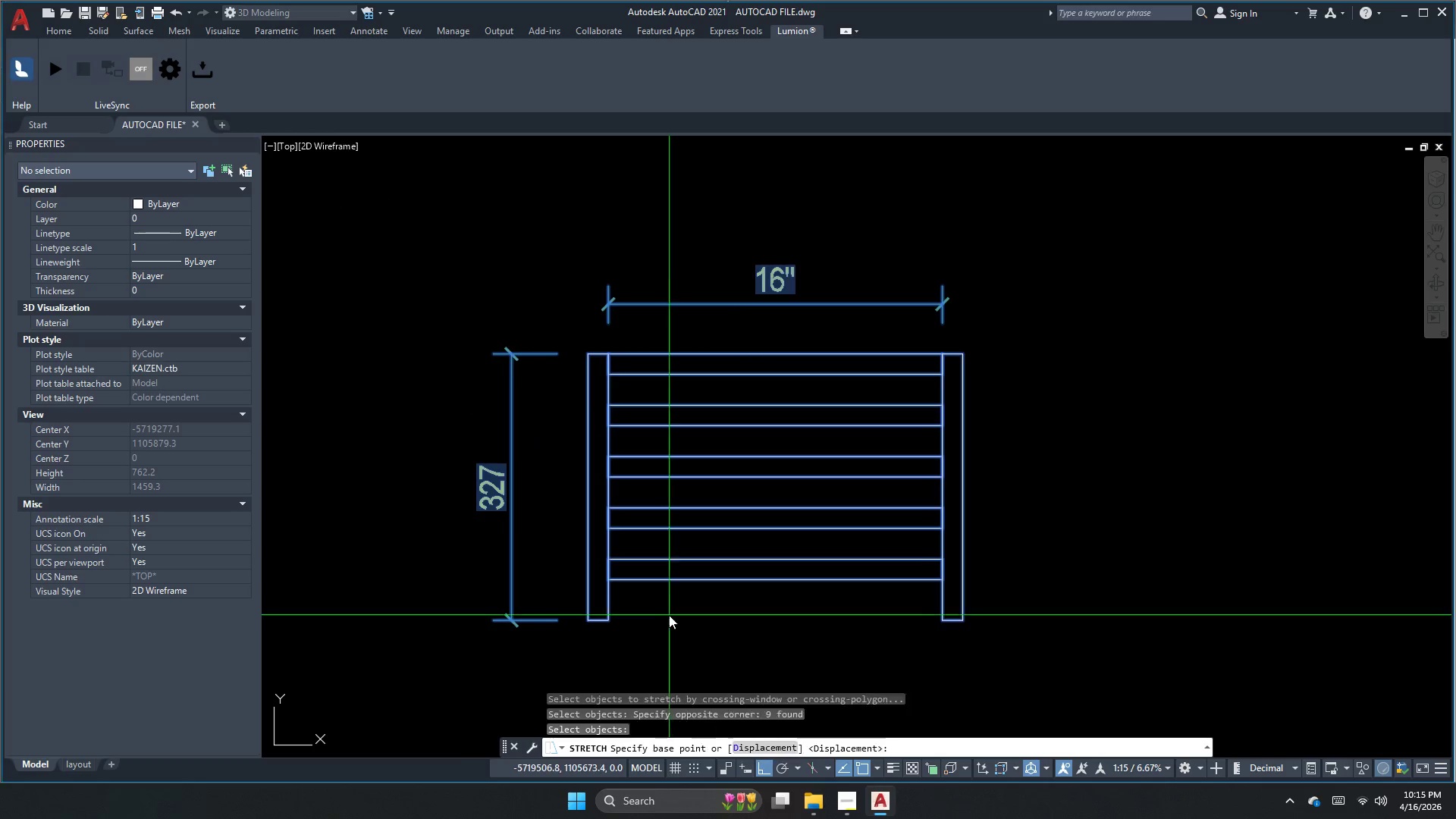 
left_click_drag(start_coordinate=[669, 615], to_coordinate=[671, 622])
 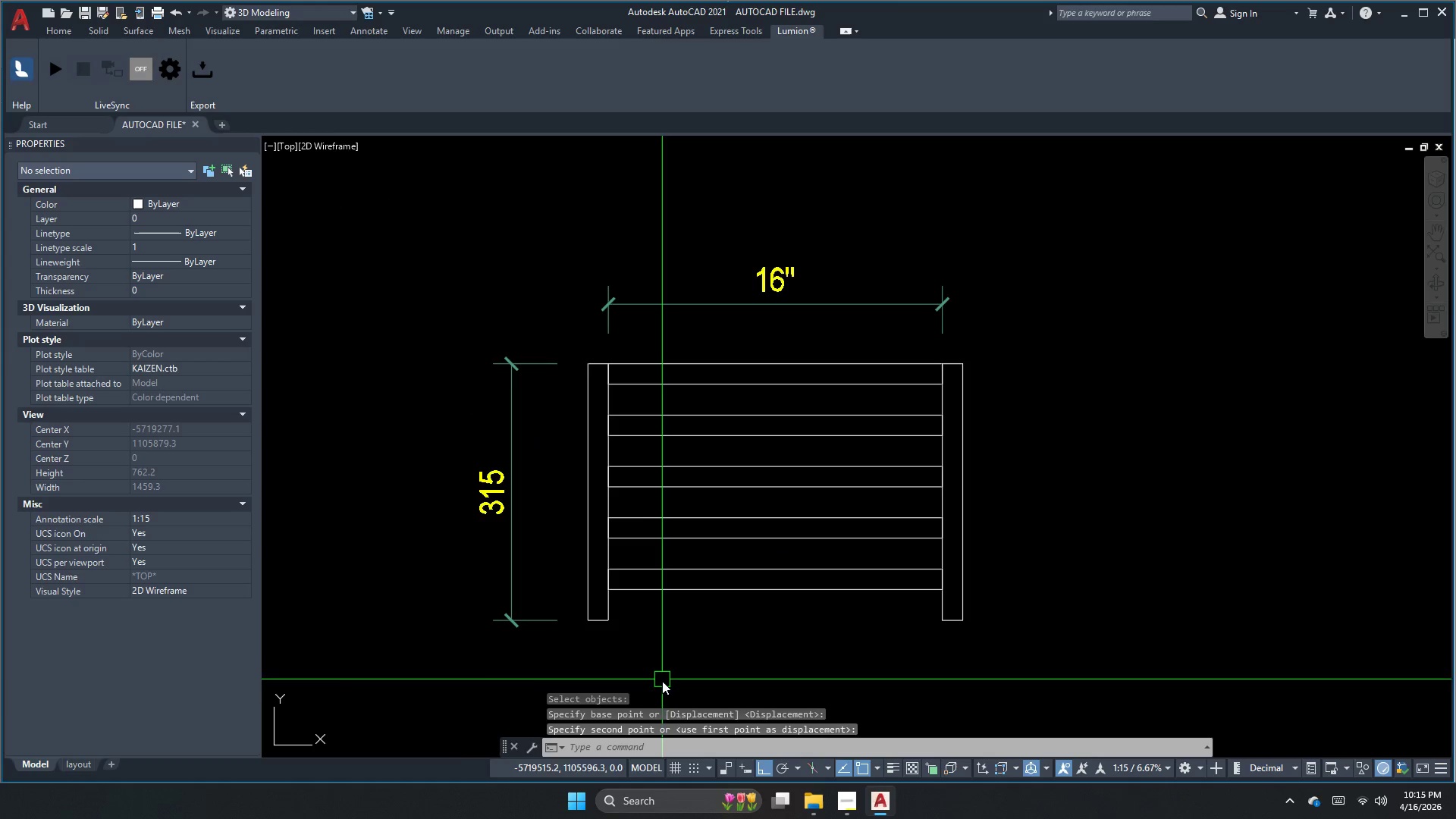 
key(Control+ControlLeft)
 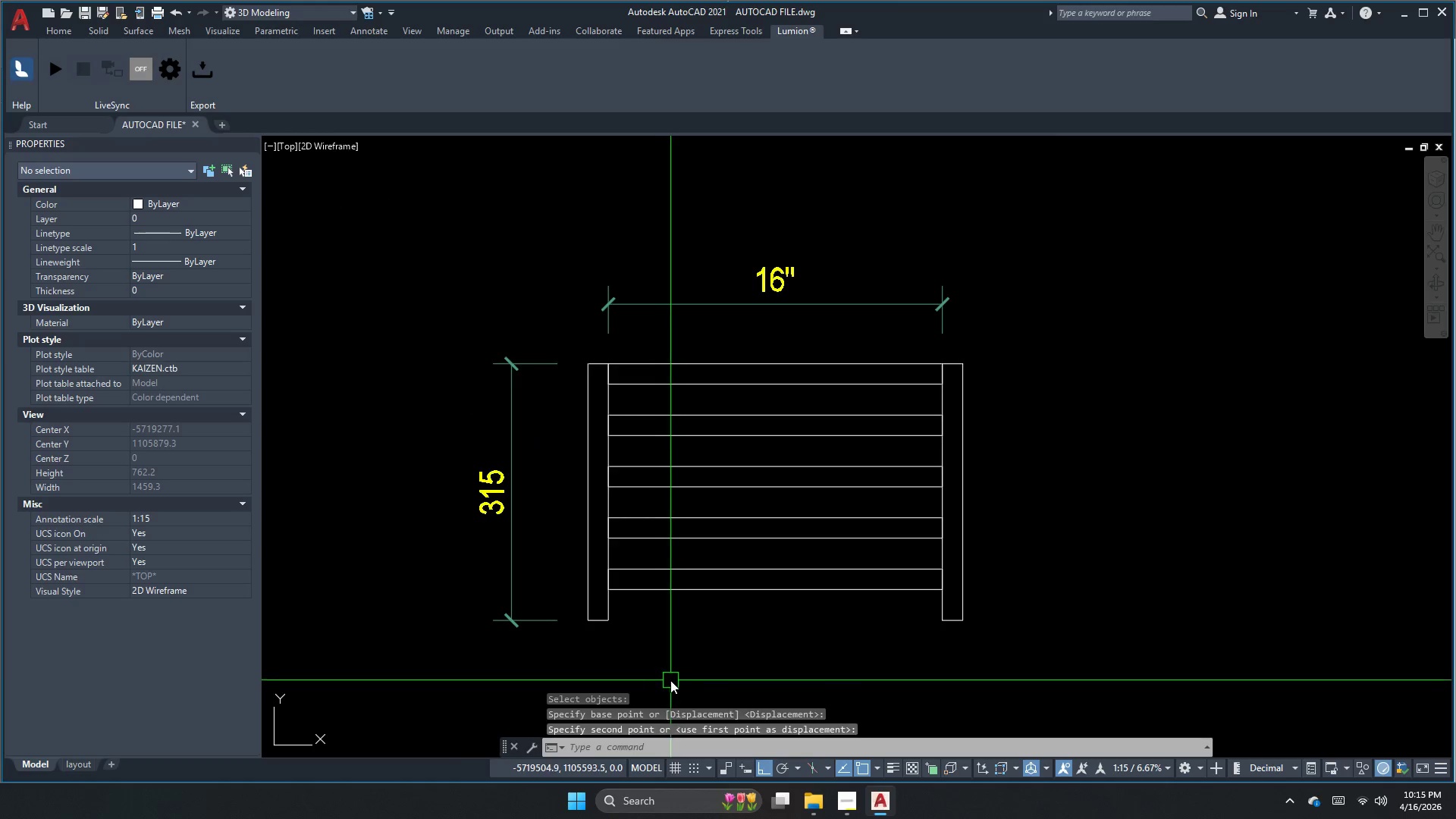 
key(Control+Z)
 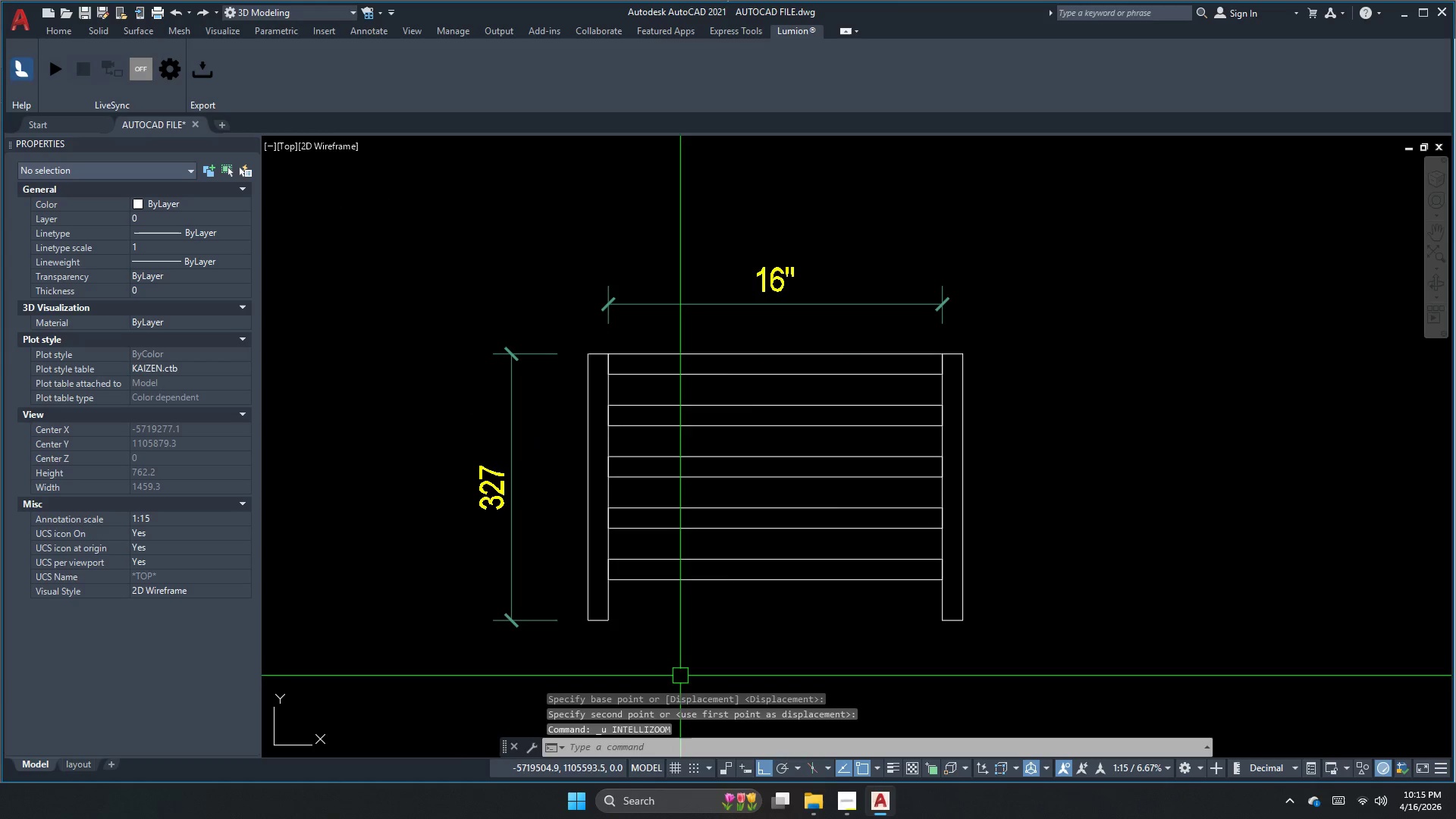 
key(Escape)
 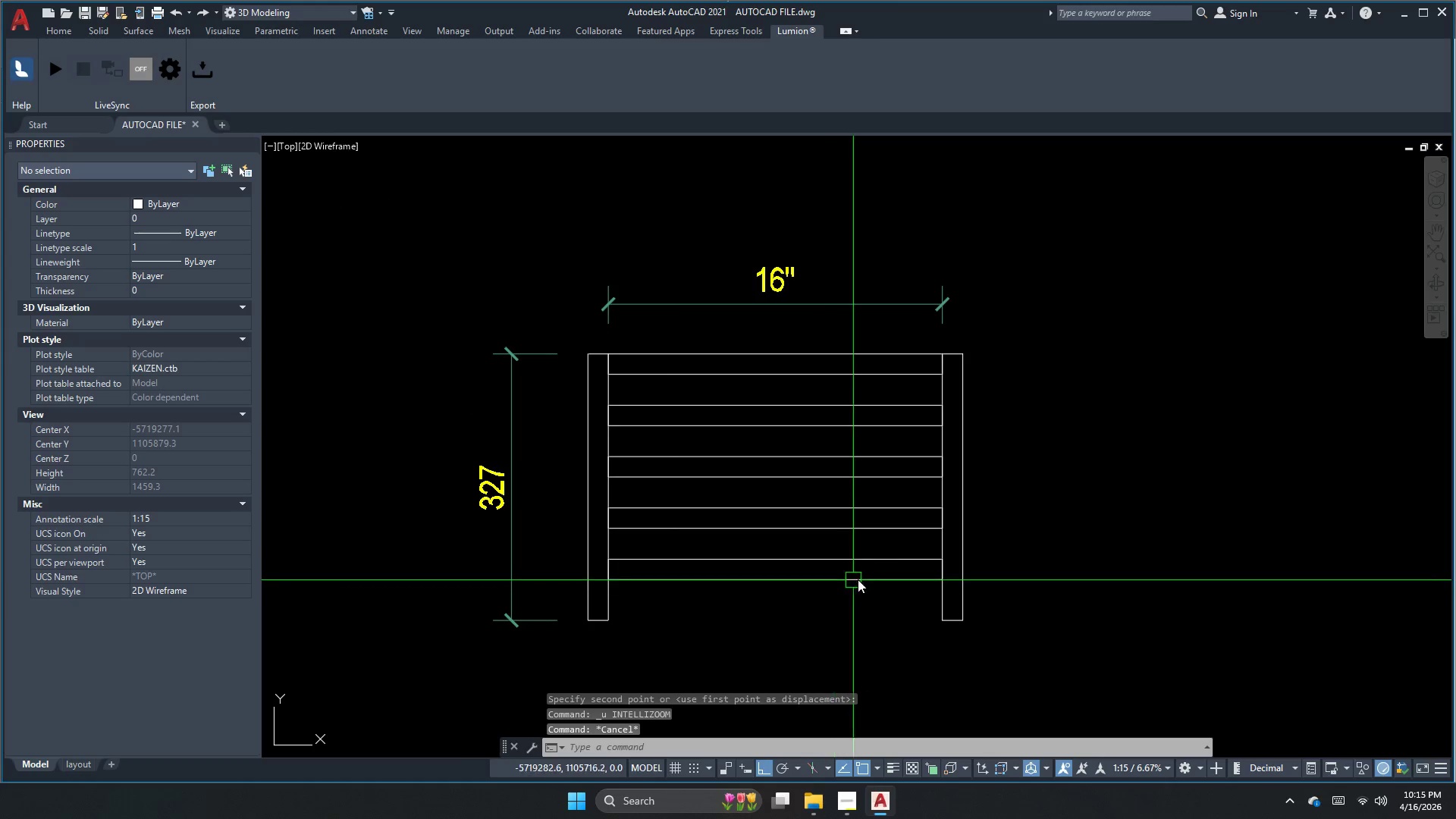 
key(S)
 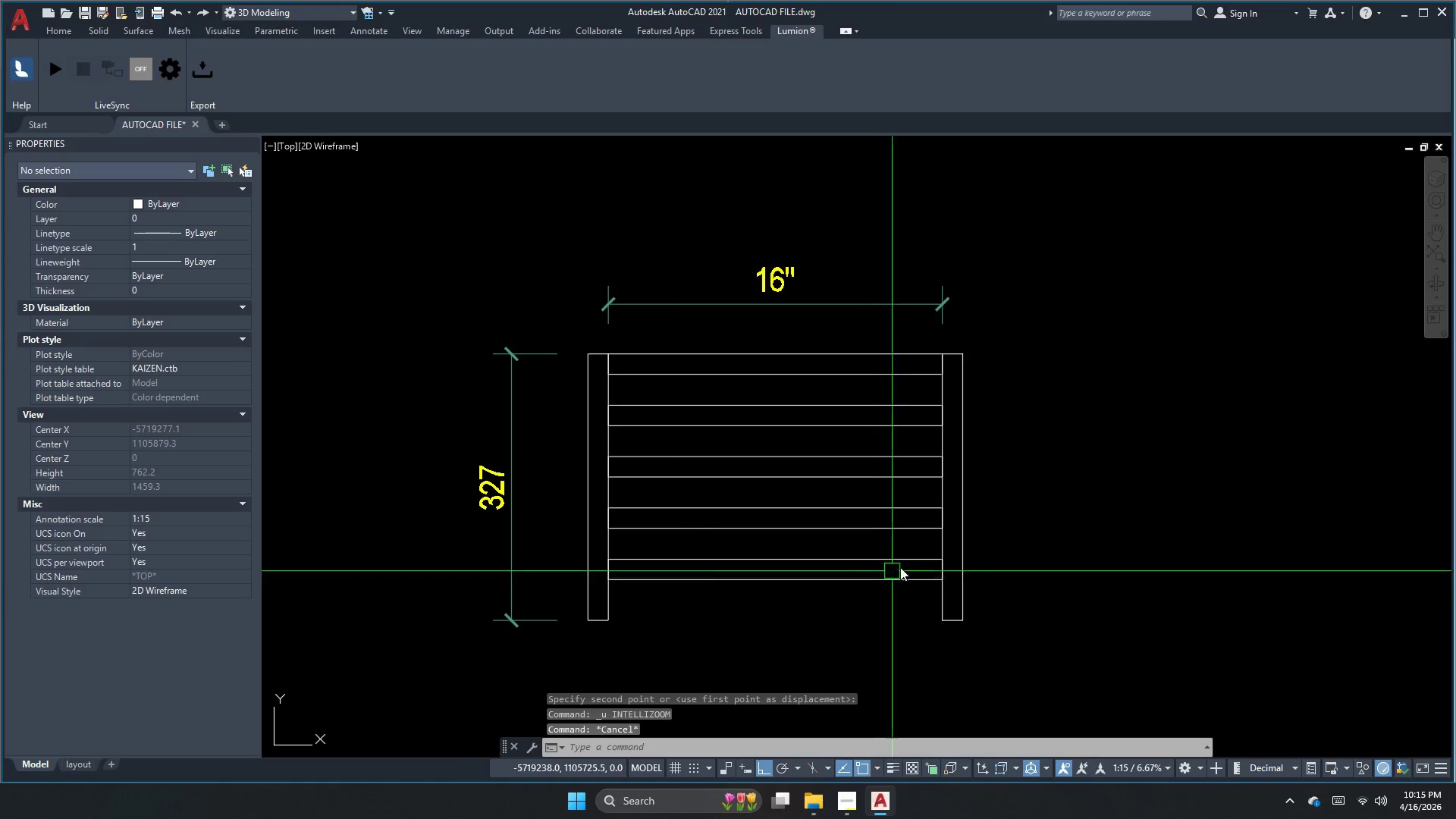 
key(Space)
 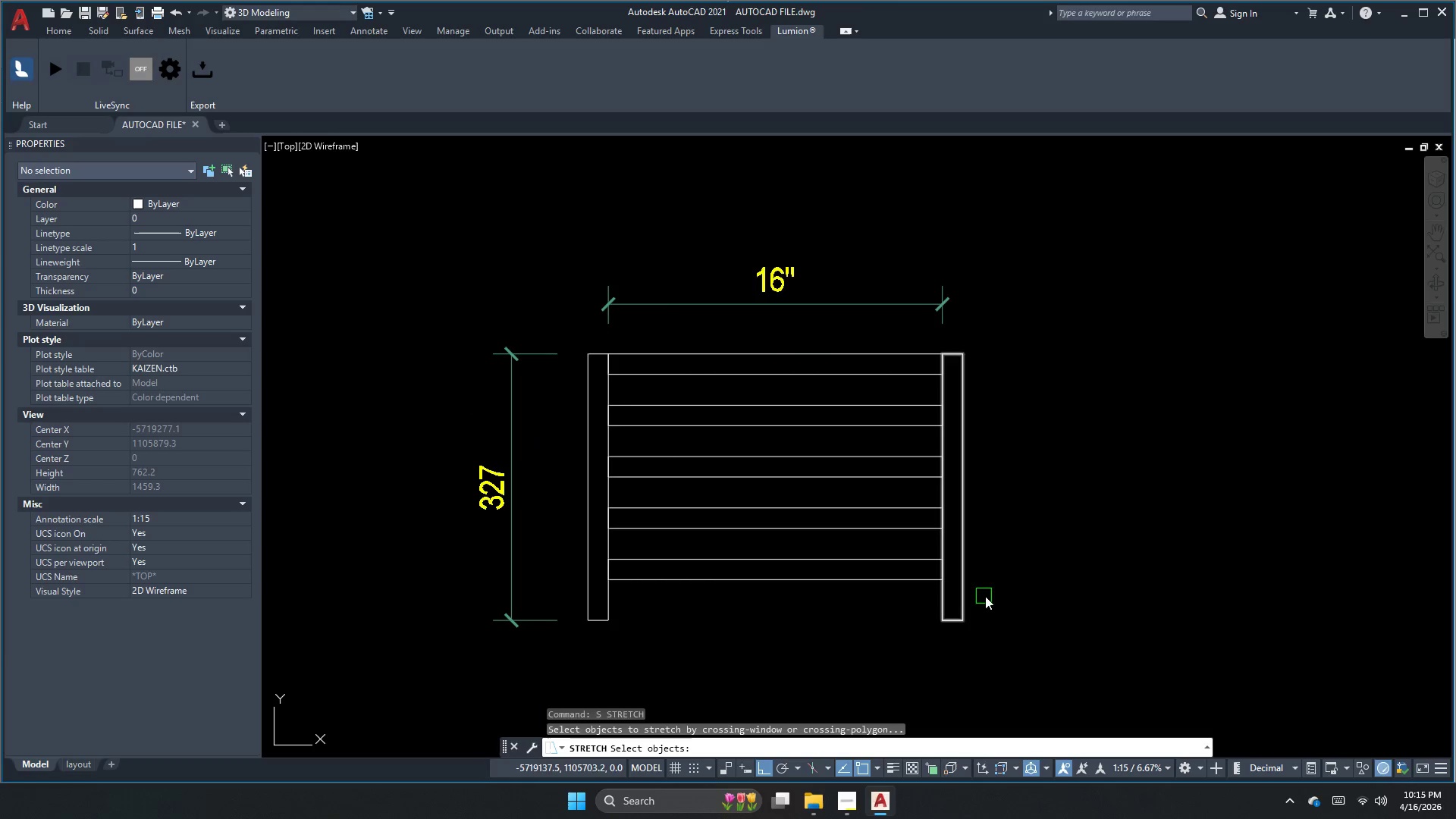 
left_click_drag(start_coordinate=[1003, 612], to_coordinate=[999, 606])
 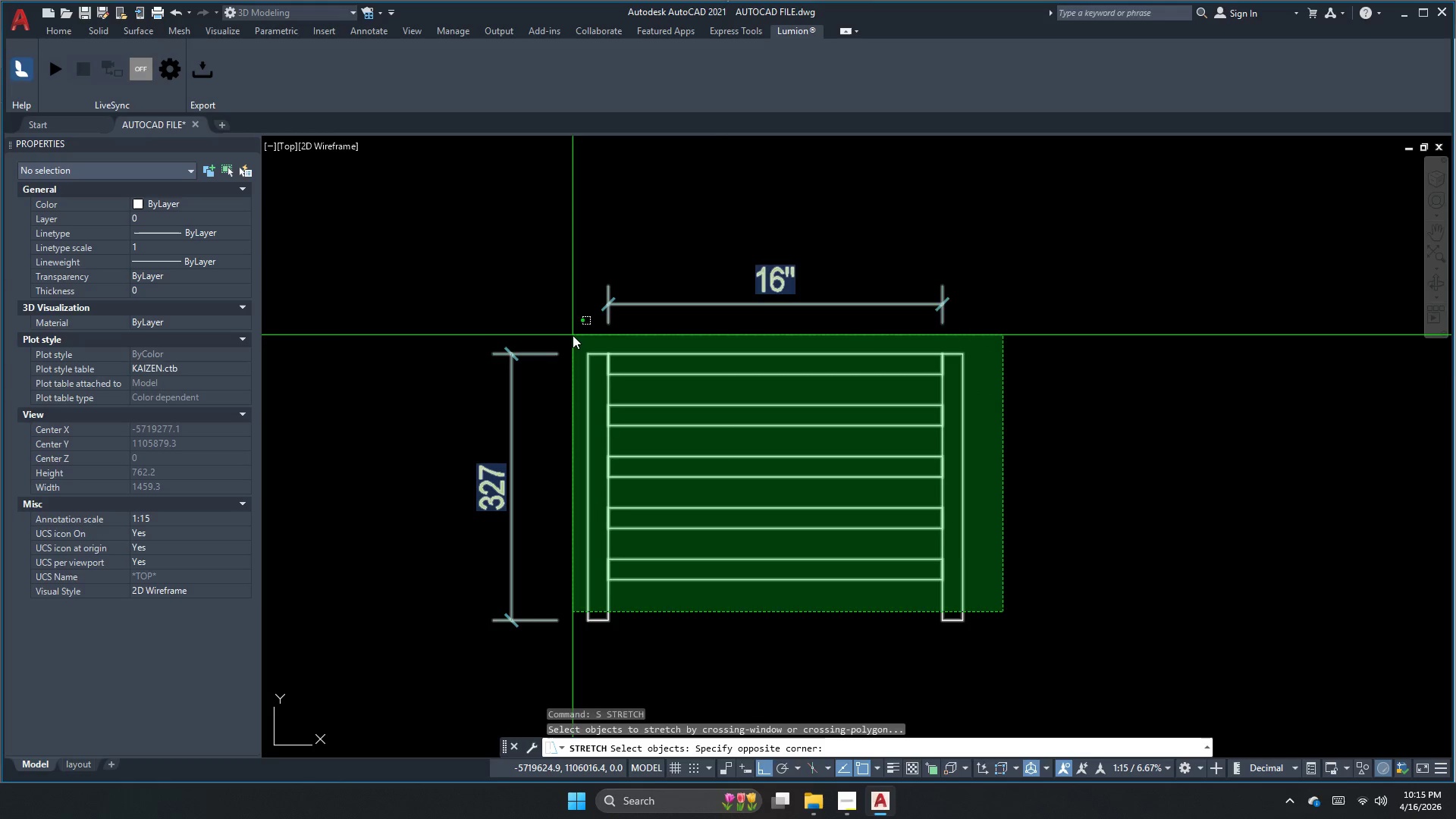 
left_click_drag(start_coordinate=[573, 340], to_coordinate=[572, 347])
 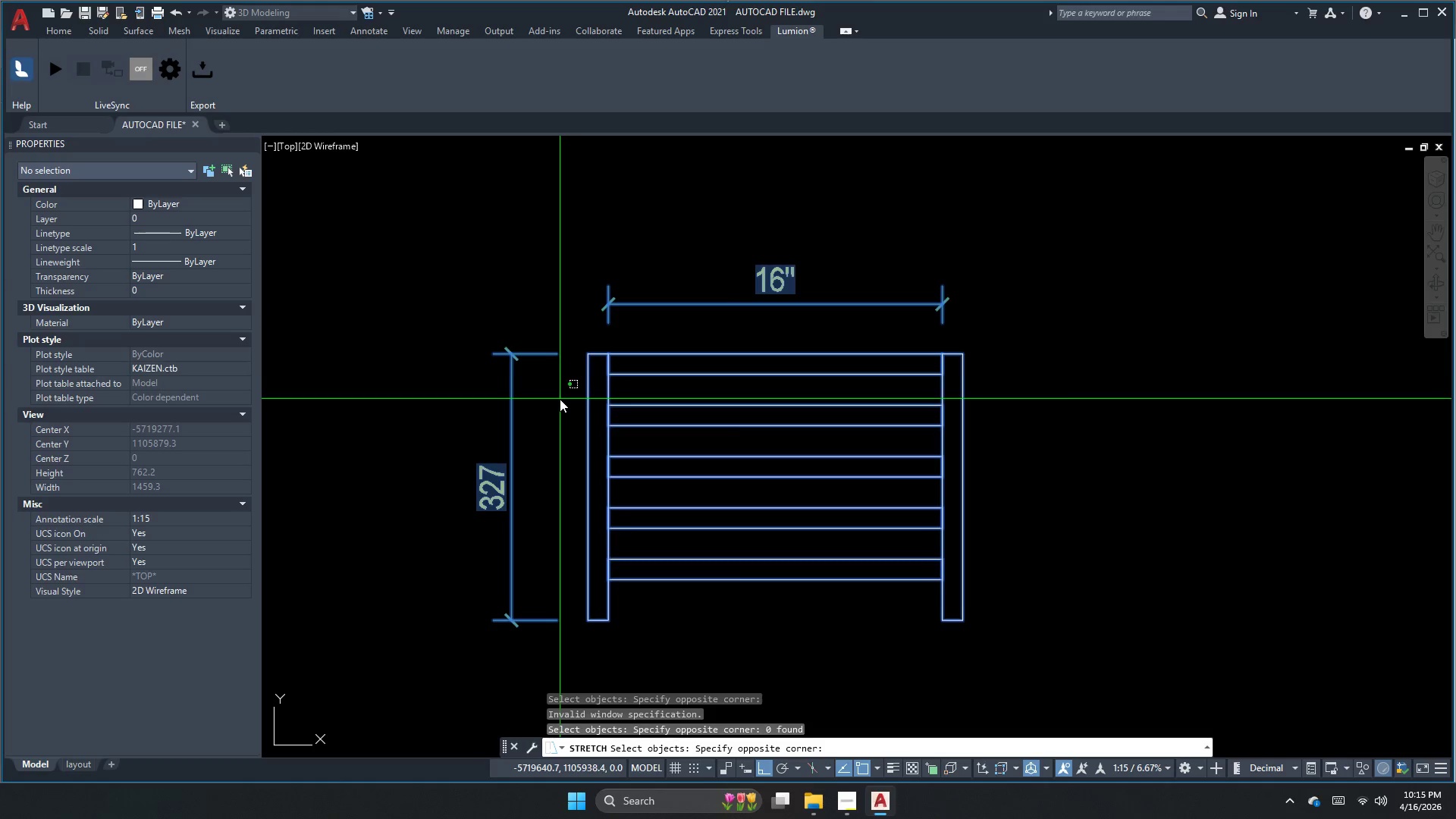 
key(Space)
 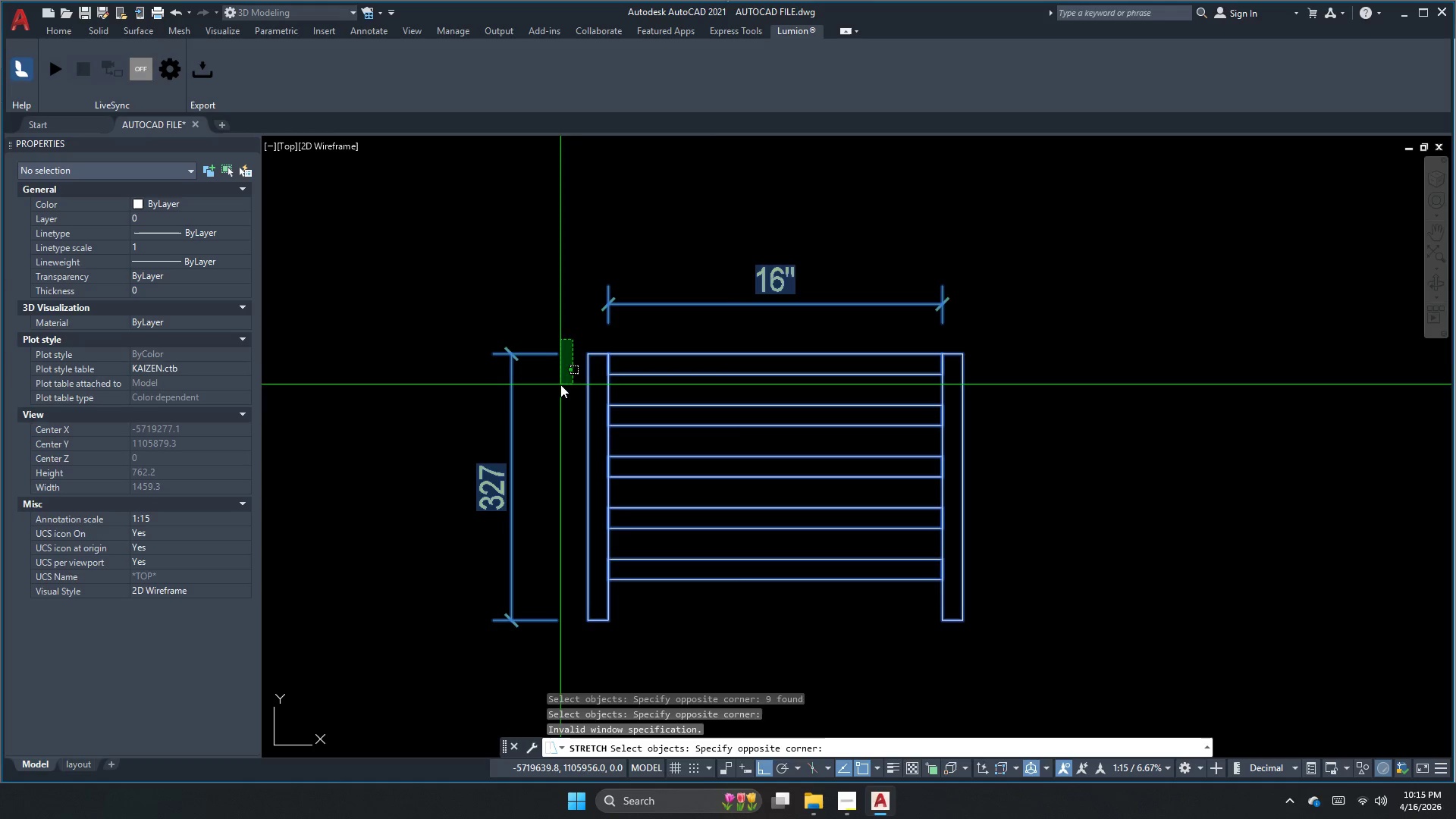 
left_click_drag(start_coordinate=[560, 388], to_coordinate=[560, 393])
 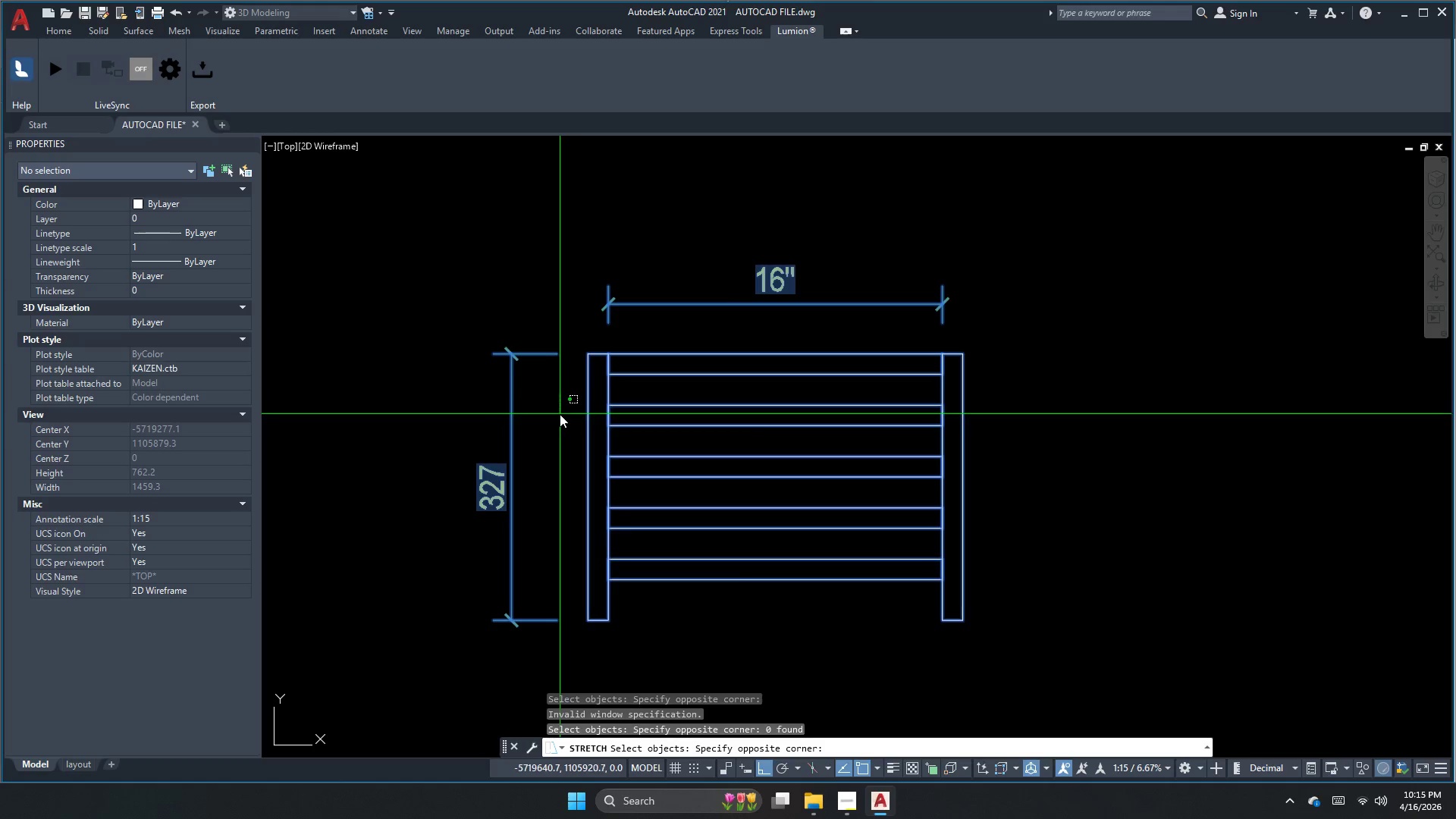 
left_click_drag(start_coordinate=[552, 436], to_coordinate=[544, 460])
 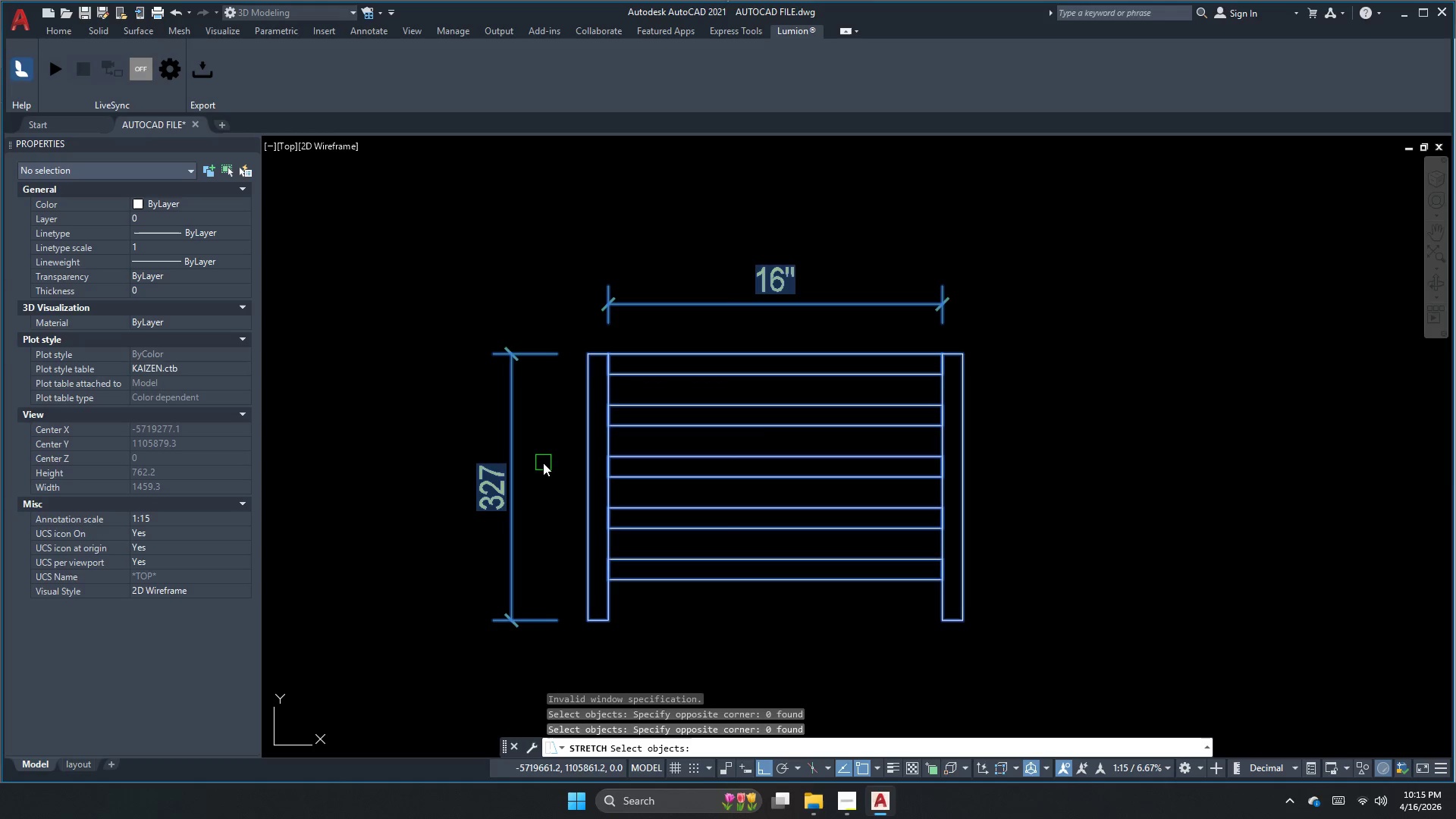 
key(Space)
 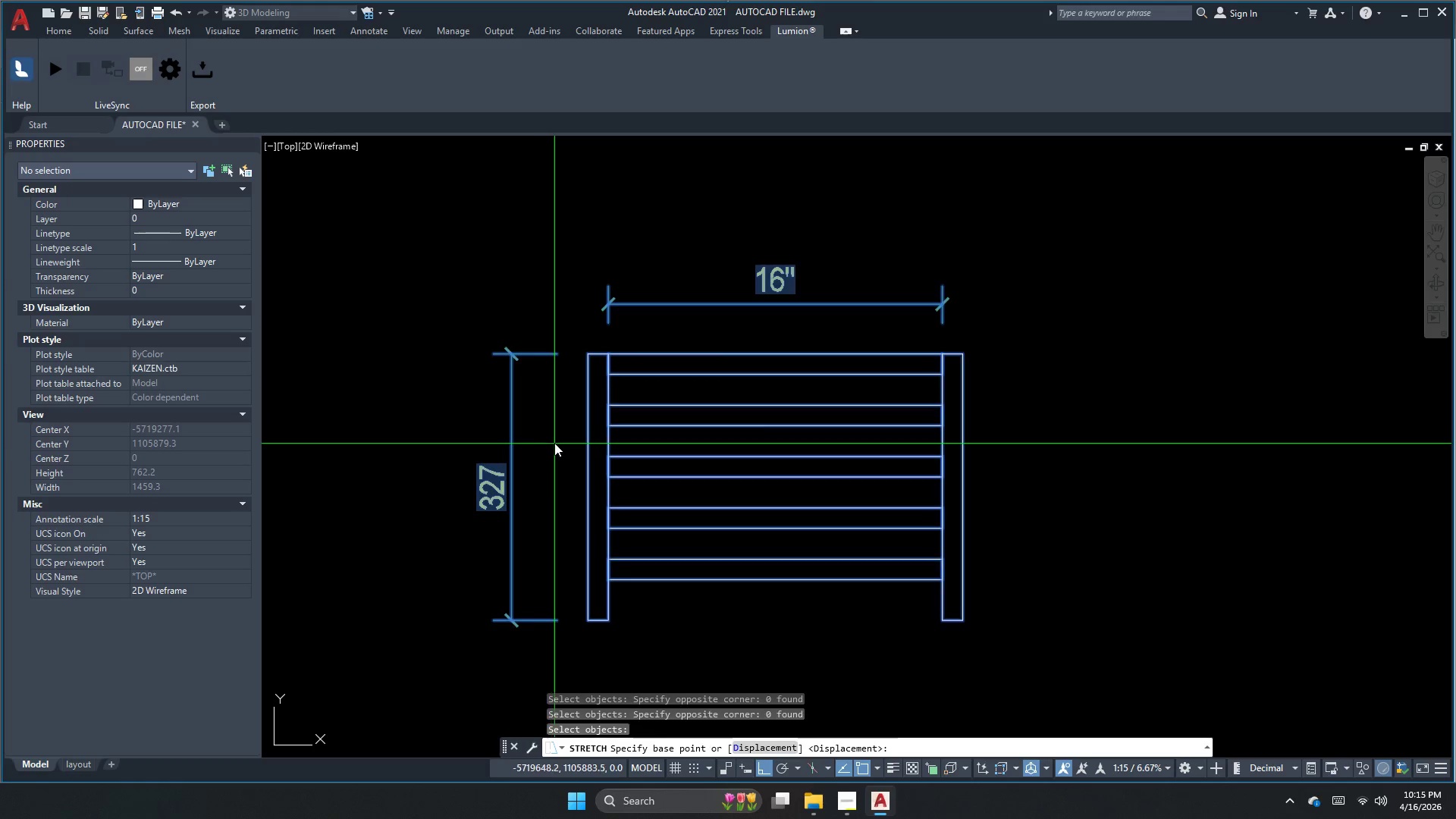 
left_click([555, 441])
 